 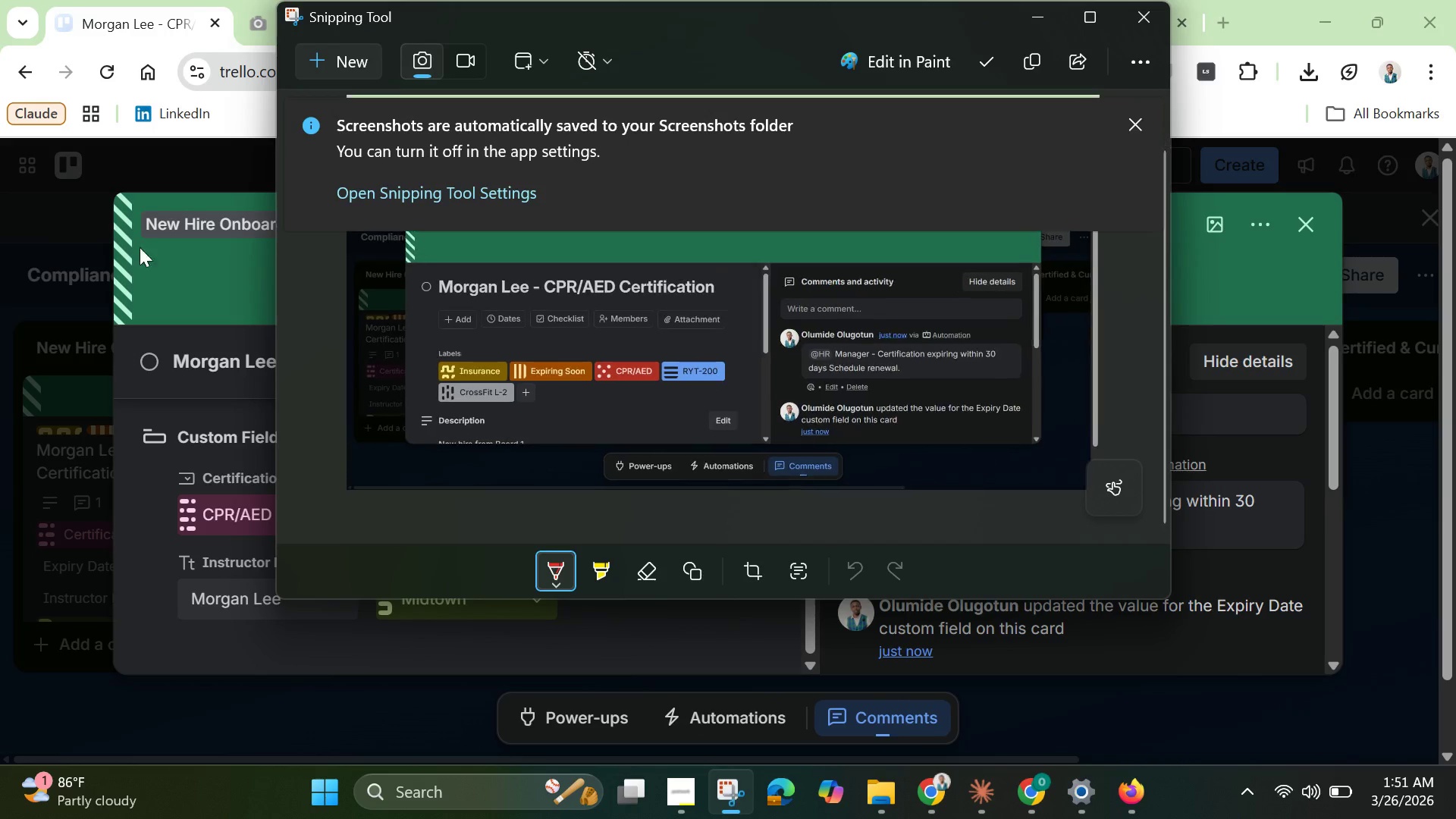 
left_click([541, 60])
 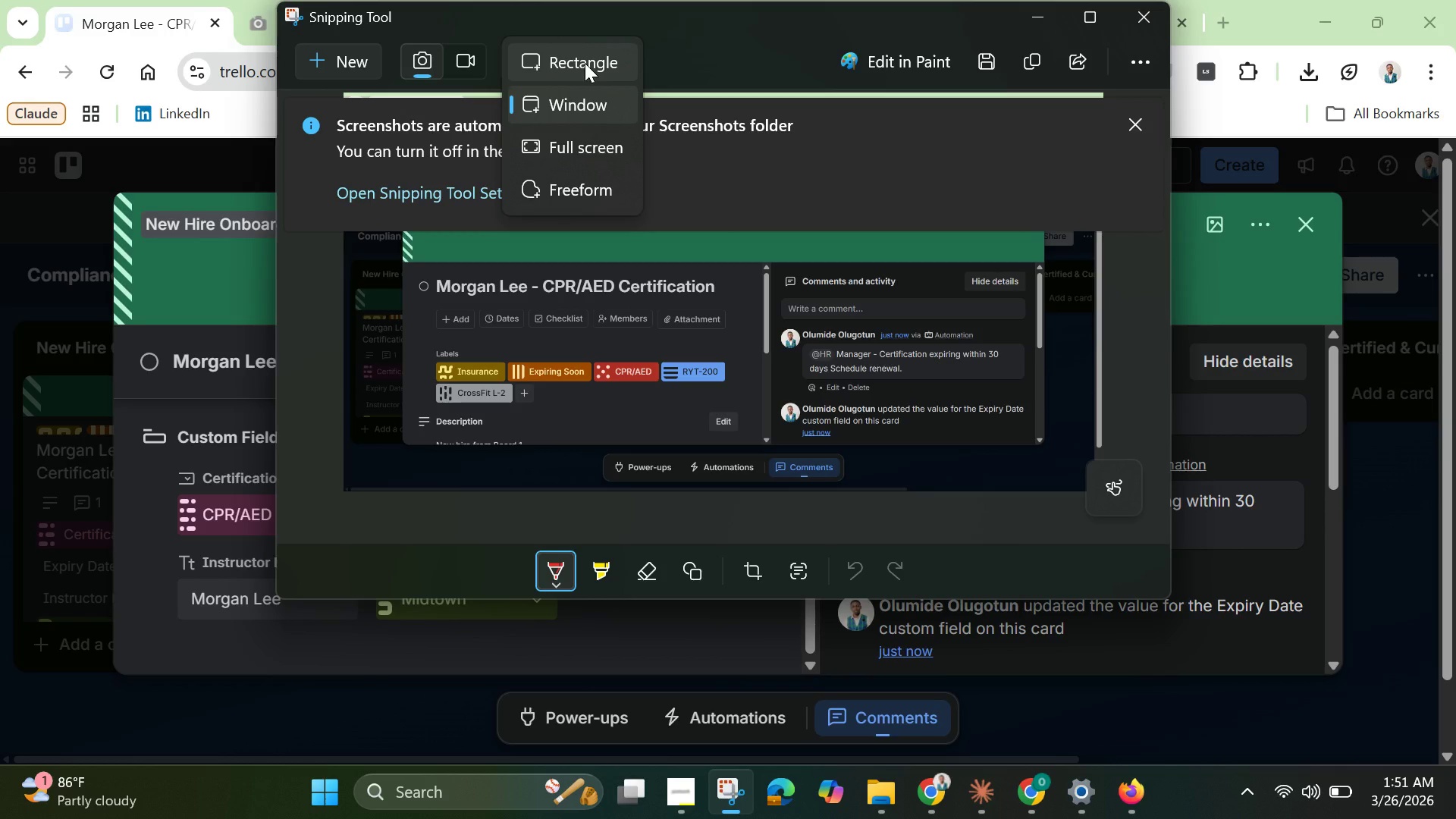 
left_click([585, 63])
 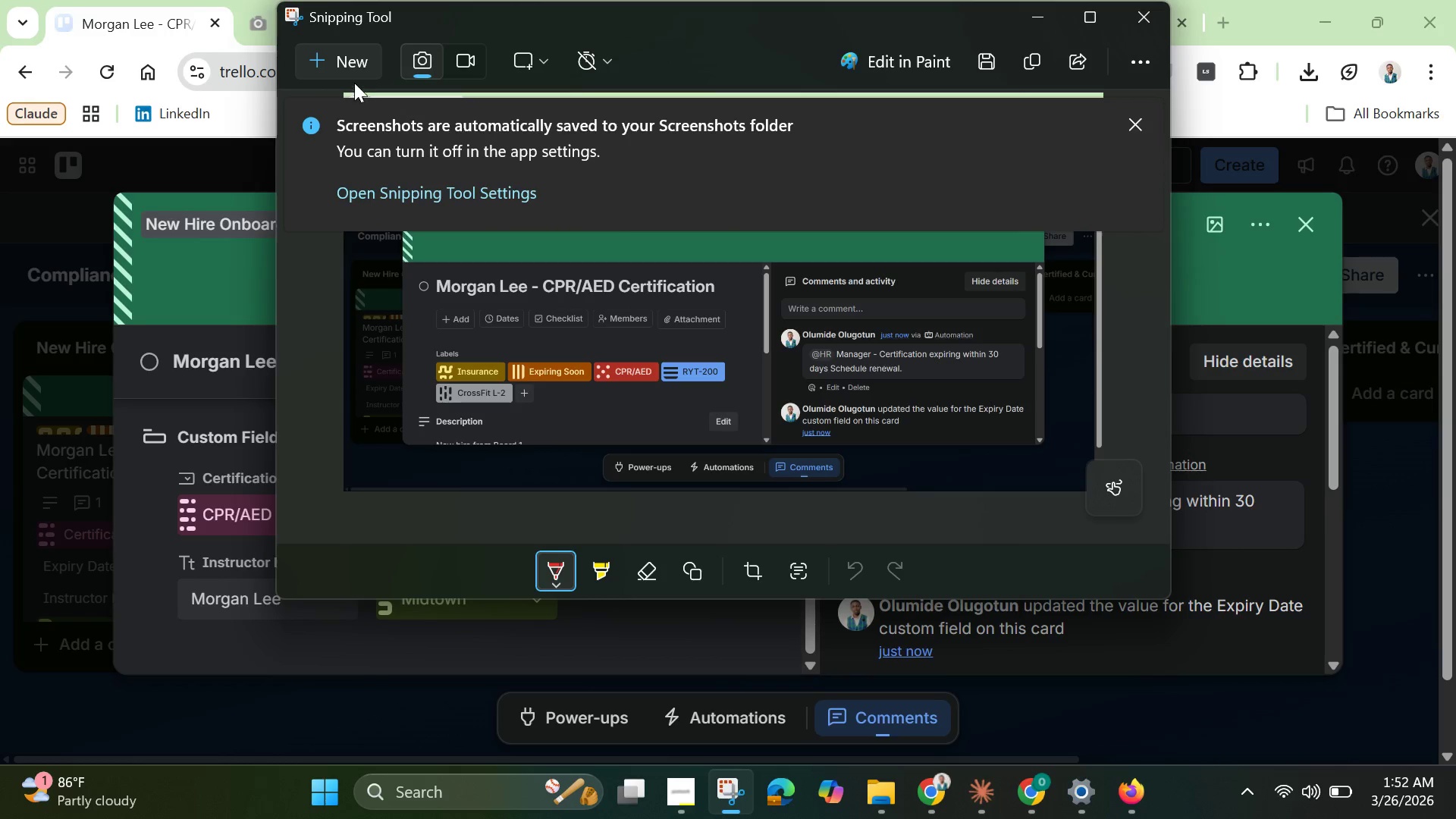 
left_click([344, 69])
 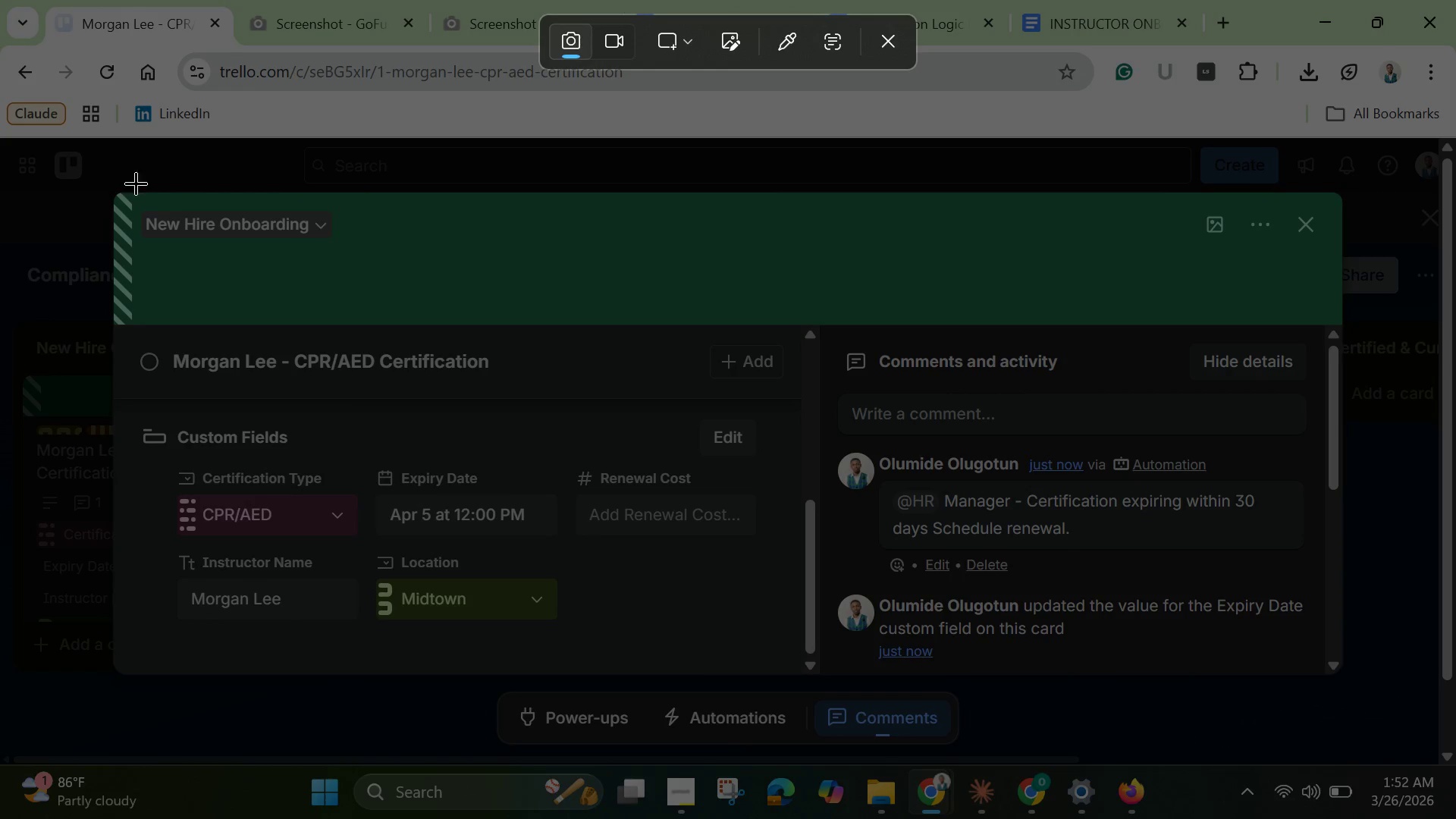 
left_click_drag(start_coordinate=[122, 190], to_coordinate=[1342, 692])
 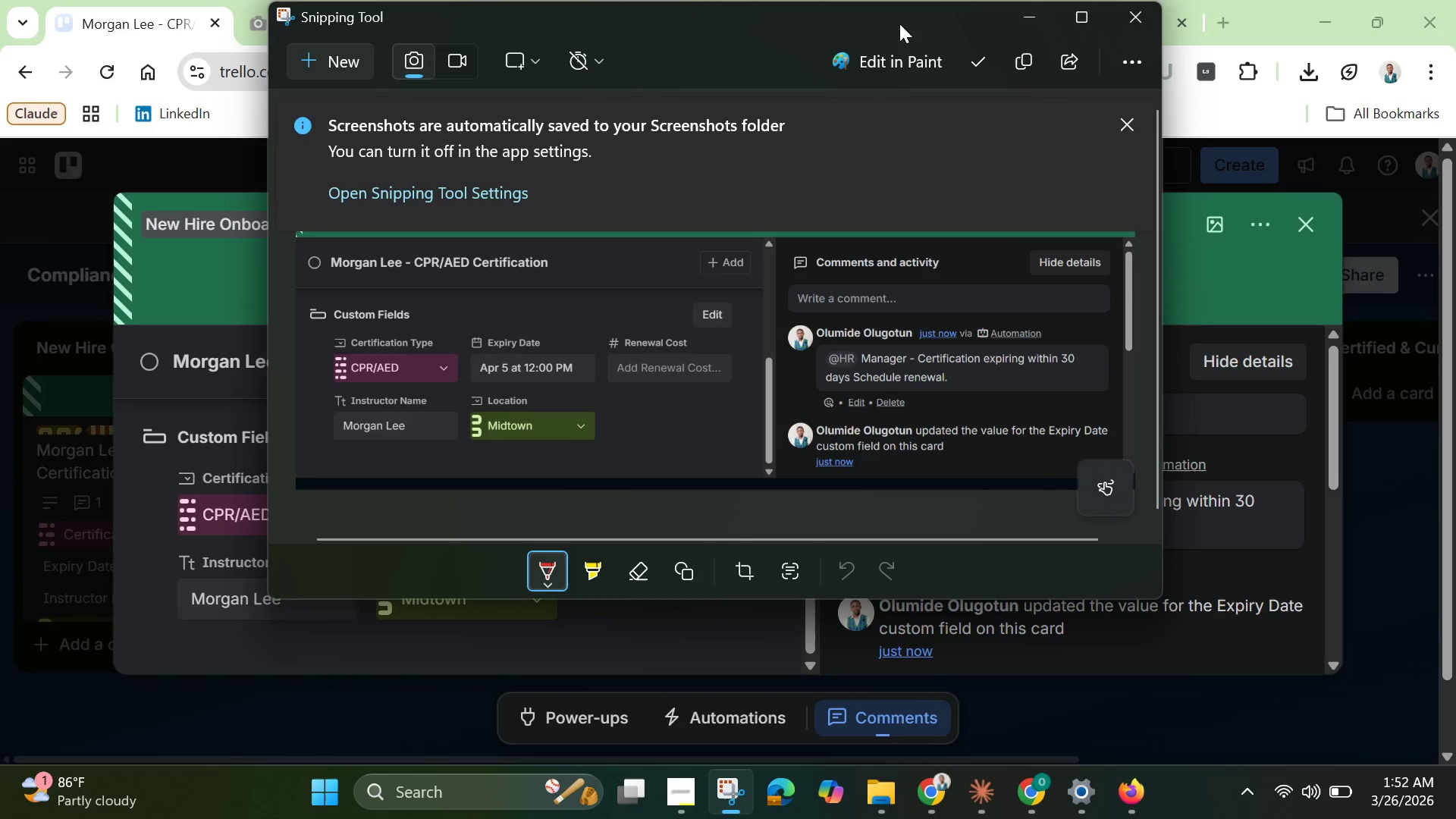 
left_click([1028, 20])
 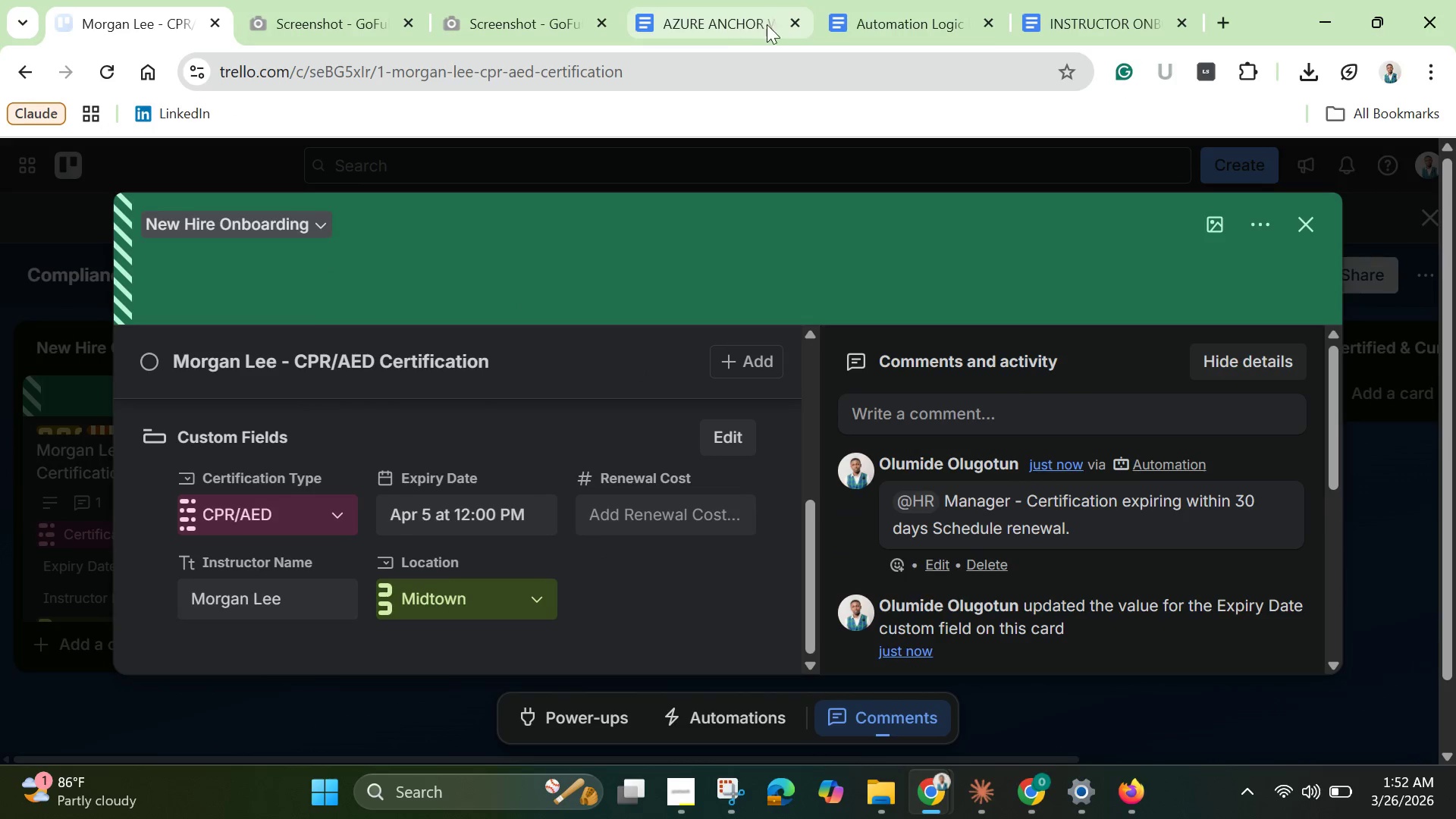 
left_click([730, 23])
 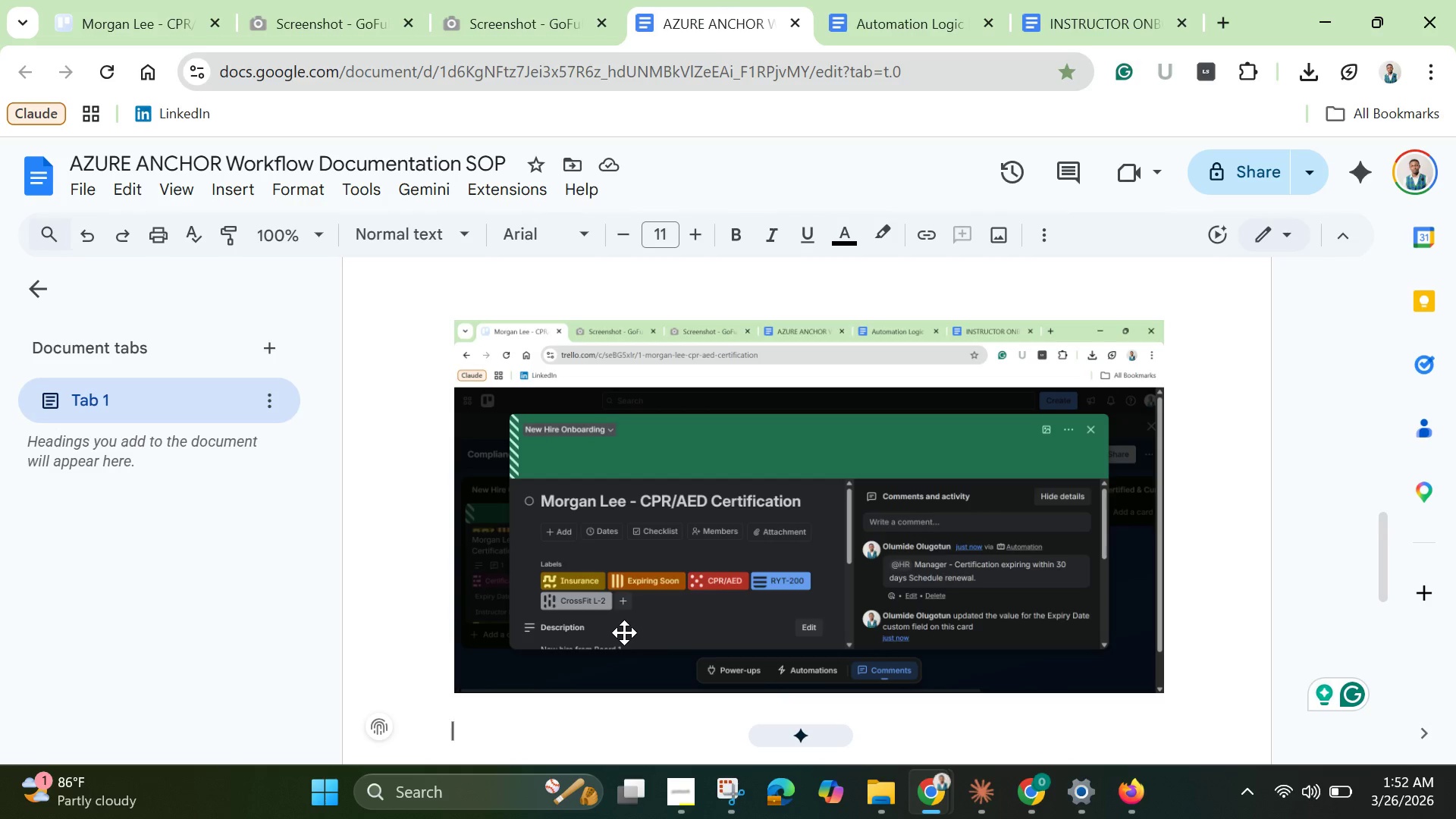 
key(Control+V)
 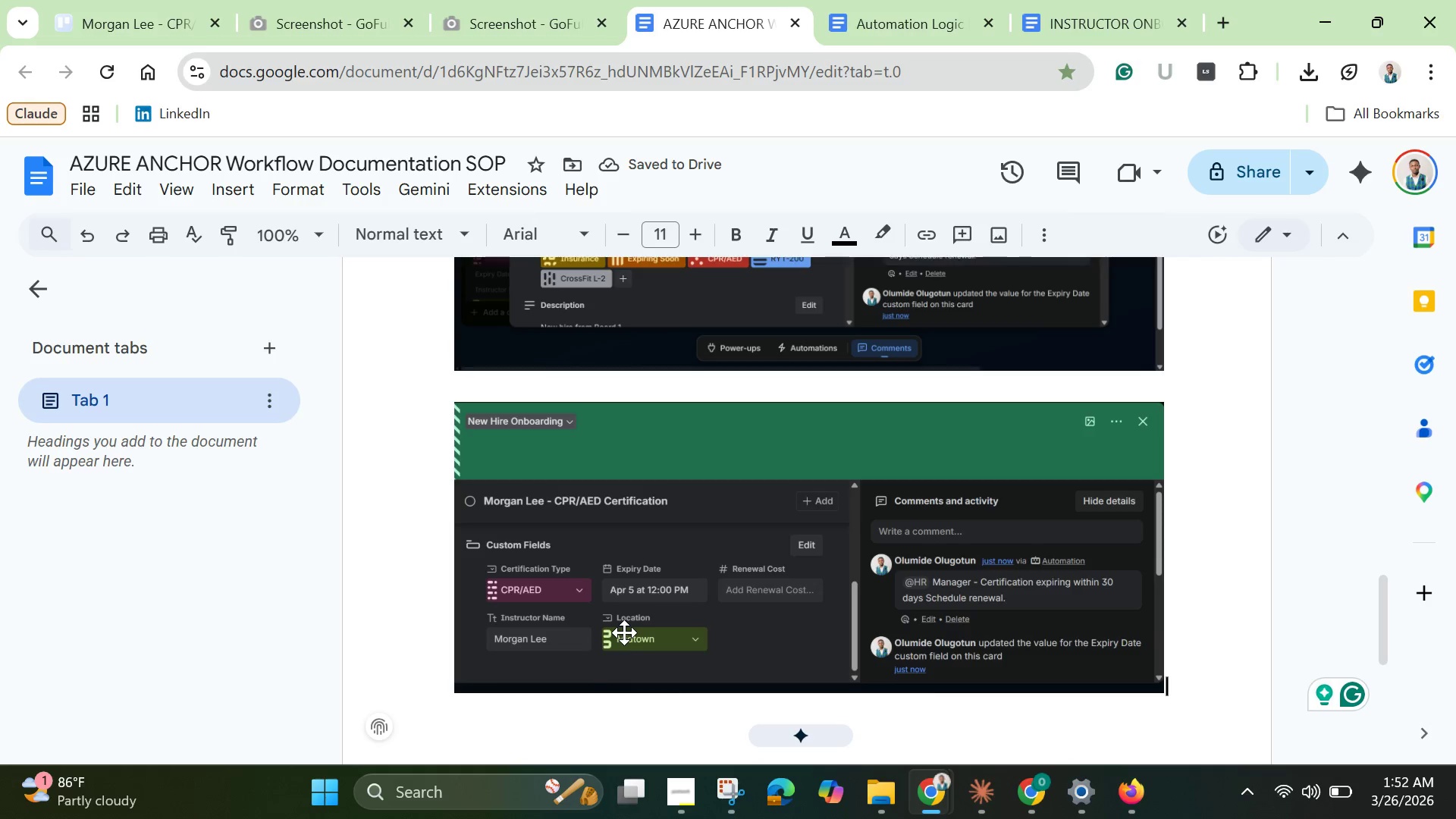 
wait(9.0)
 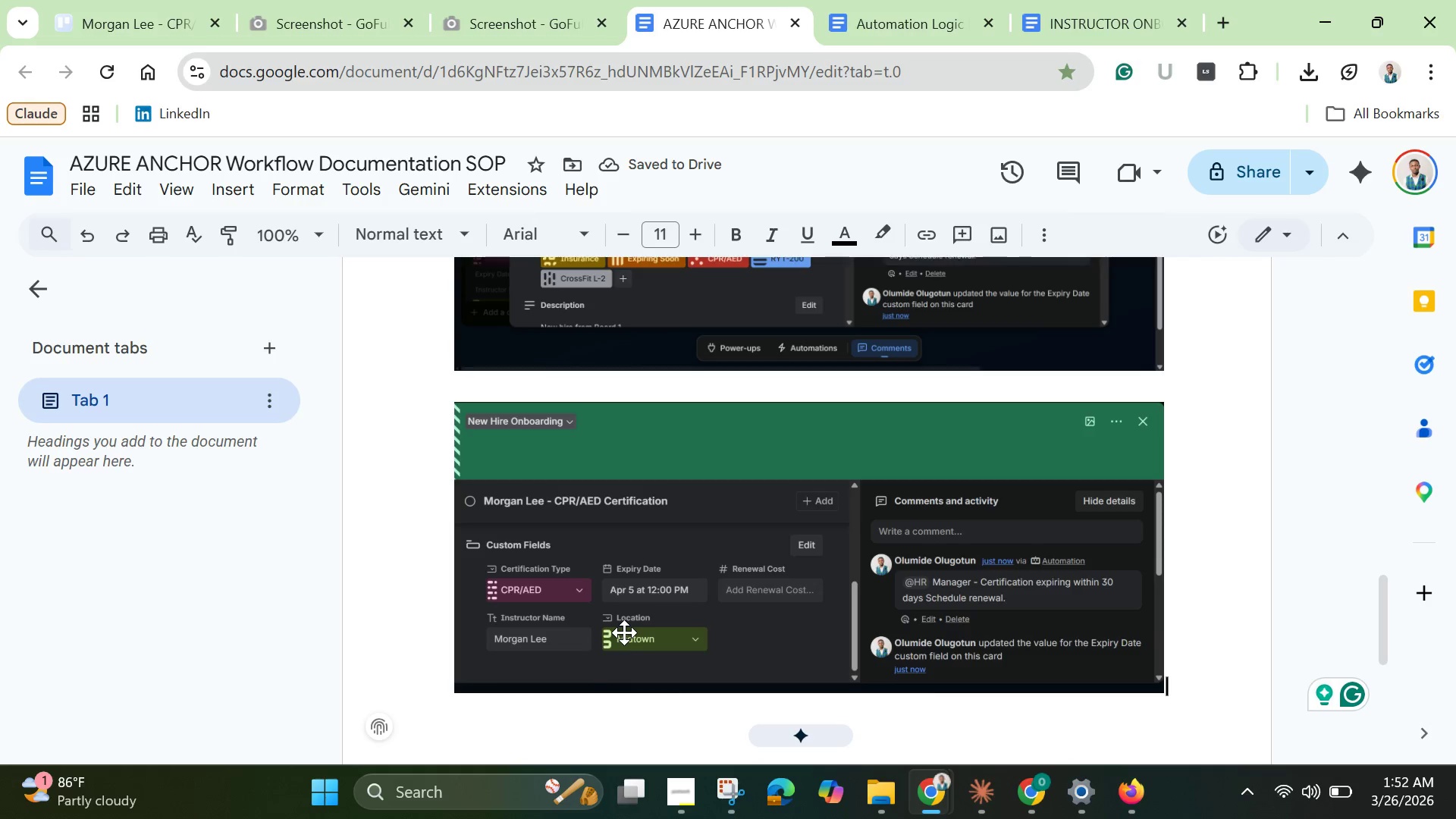 
left_click([149, 21])
 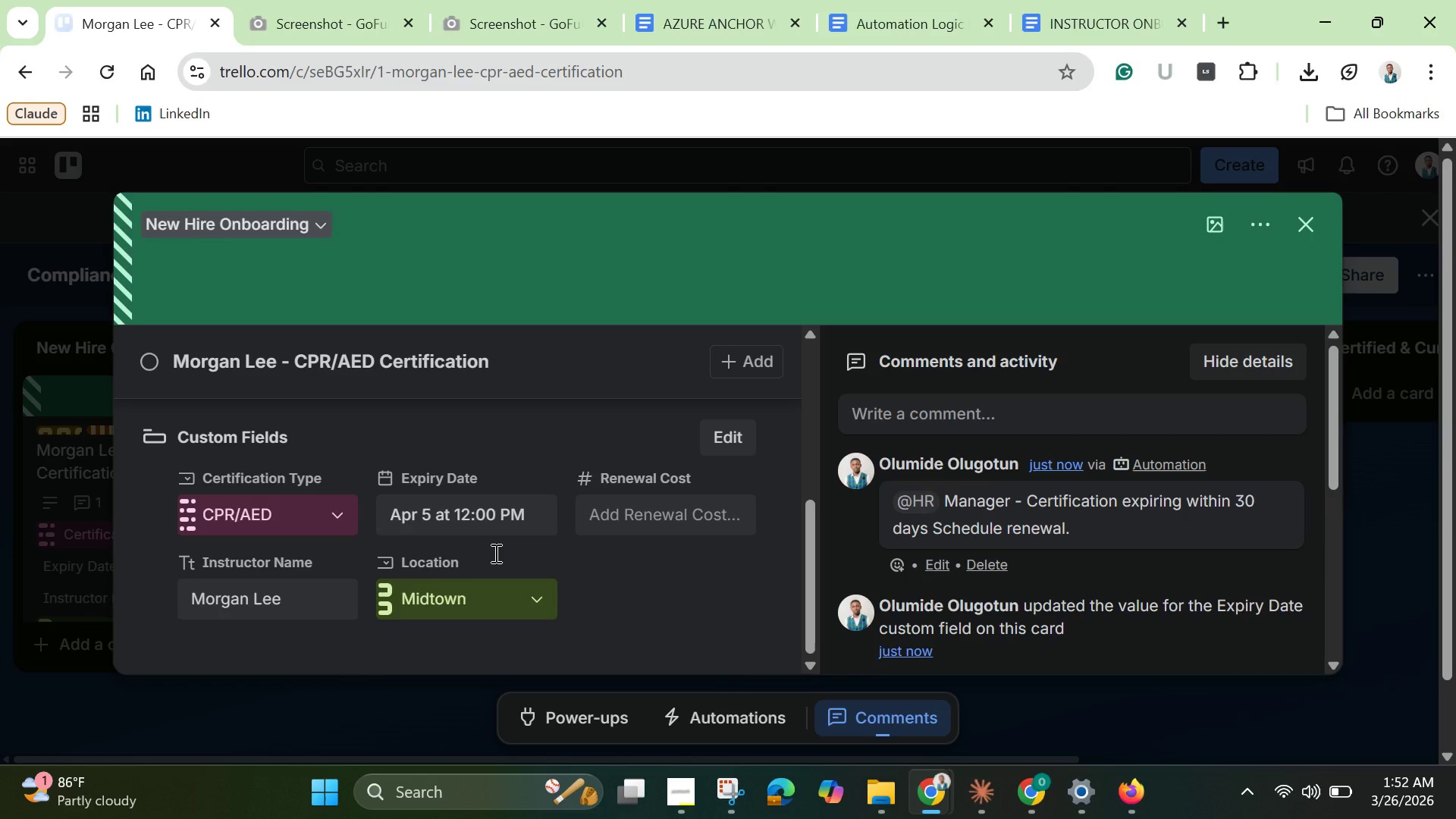 
scroll: coordinate [494, 553], scroll_direction: up, amount: 4.0
 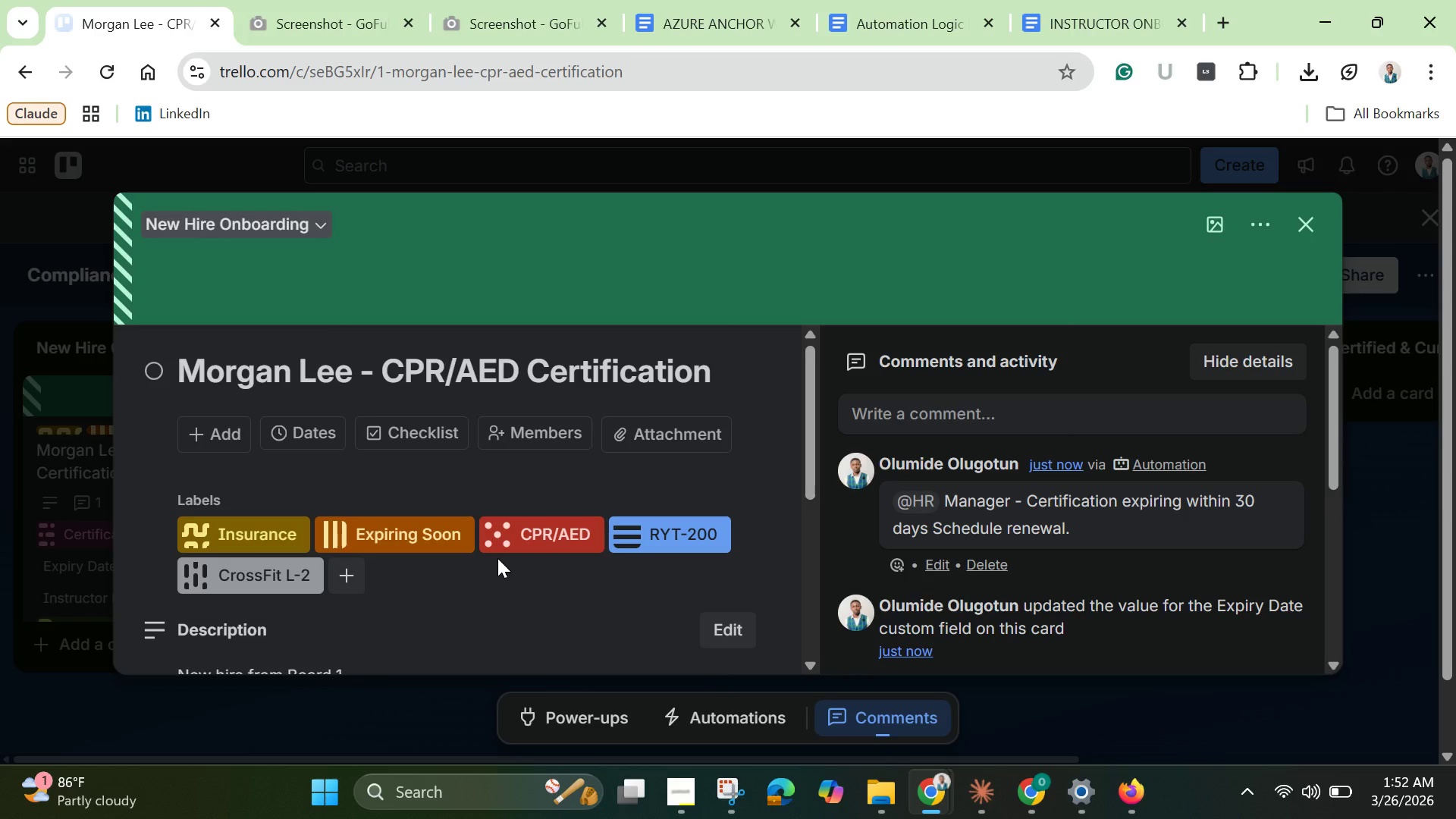 
wait(12.26)
 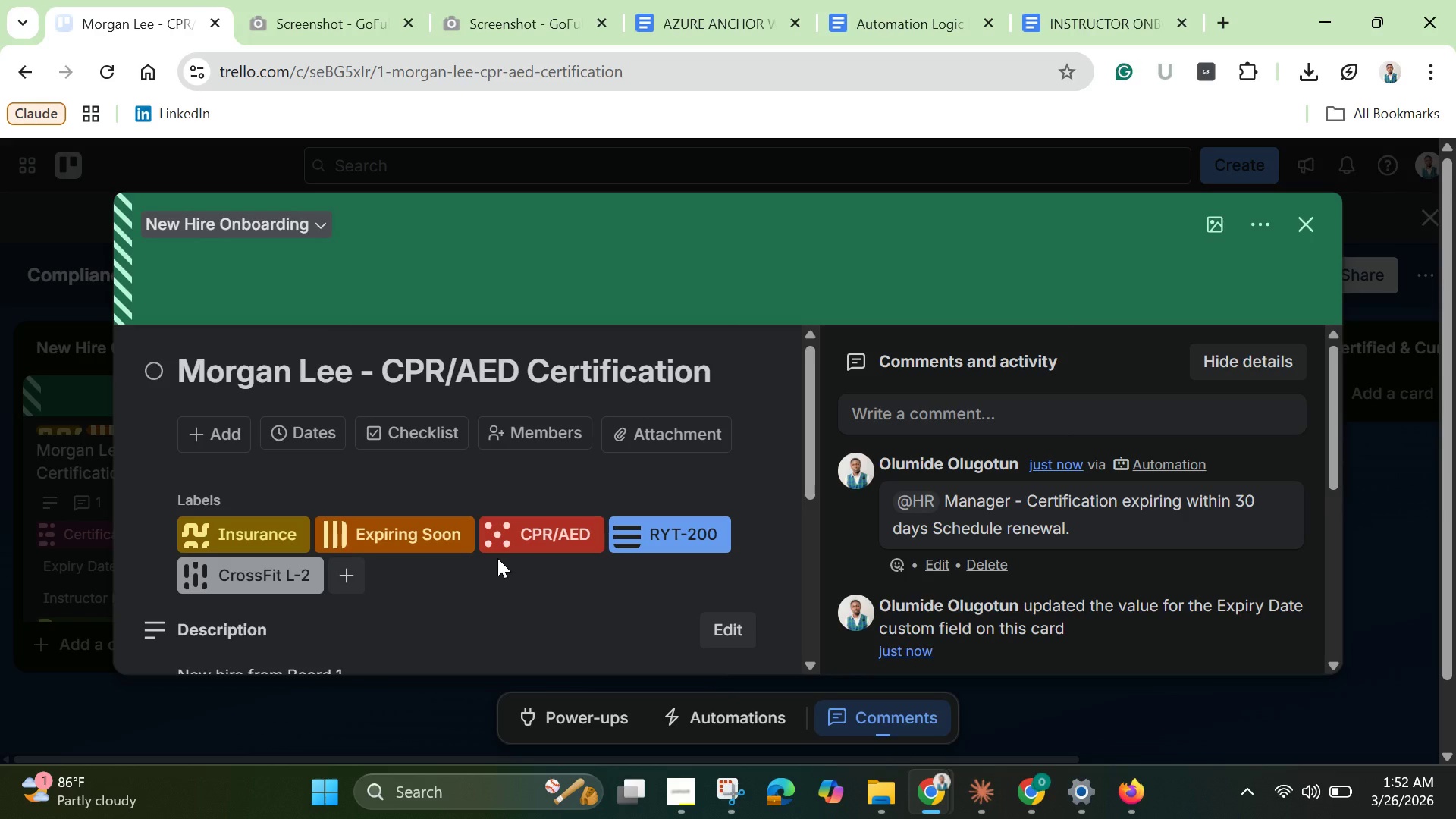 
left_click([1298, 218])
 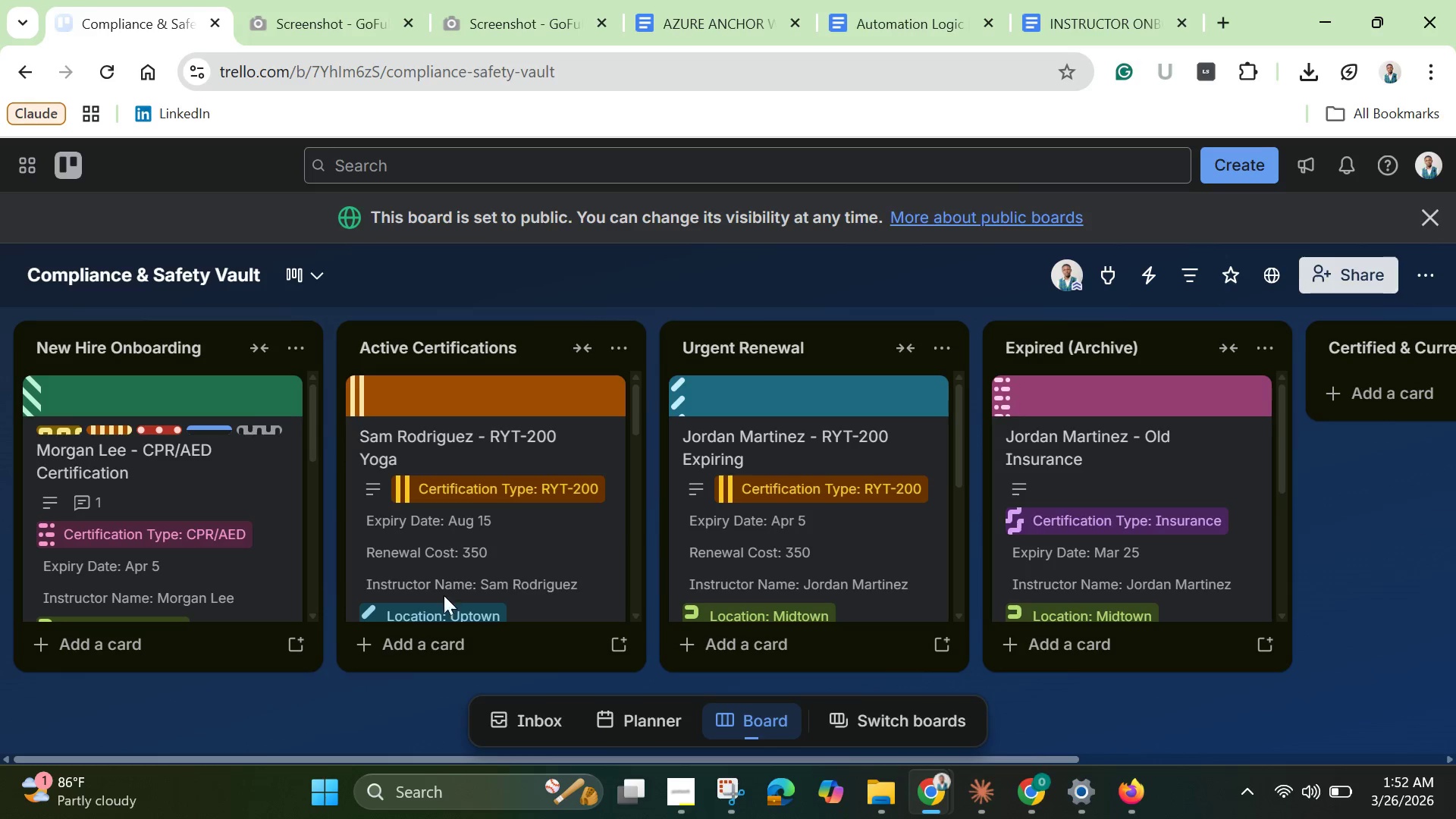 
wait(9.7)
 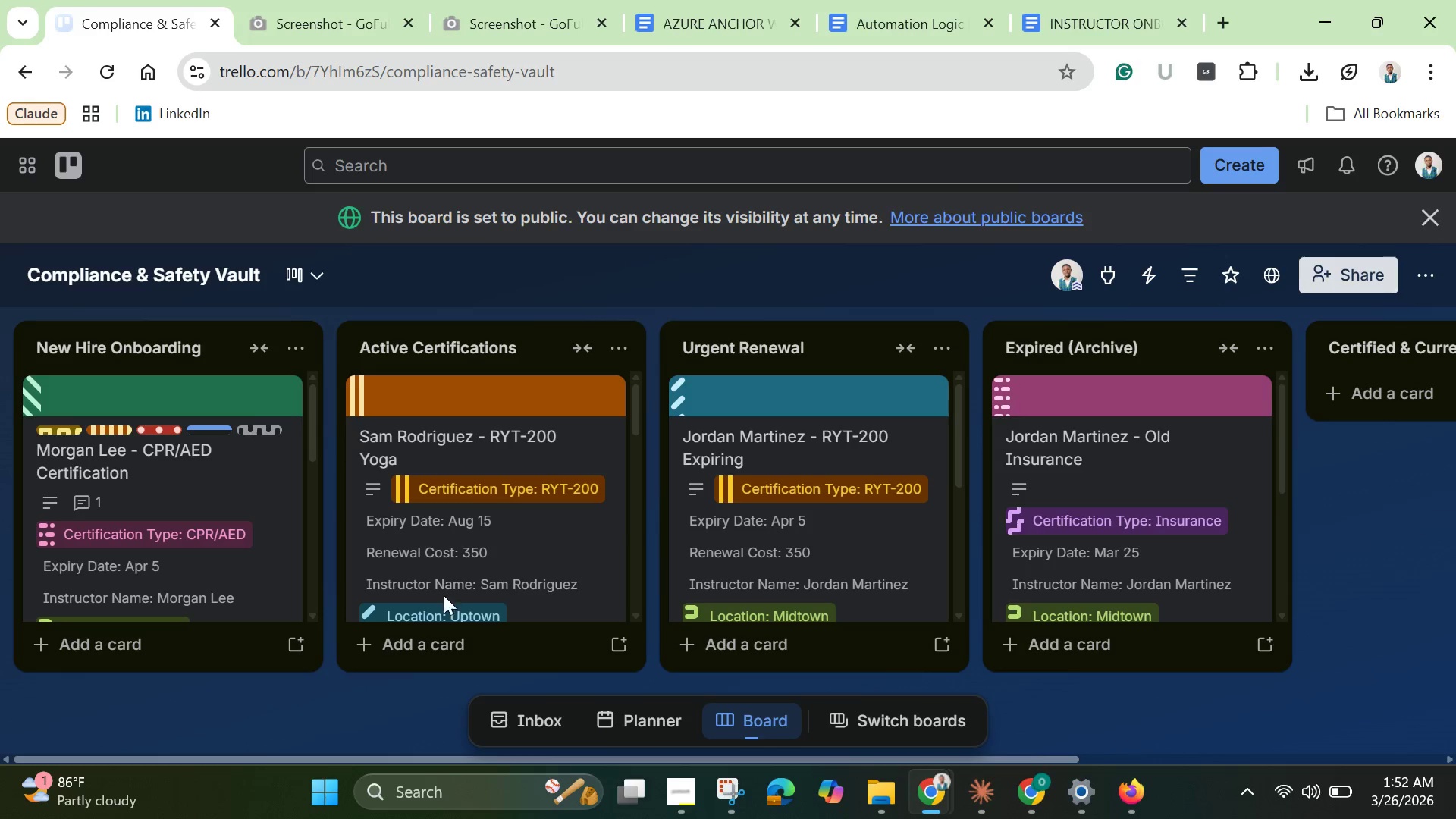 
left_click([1048, 357])
 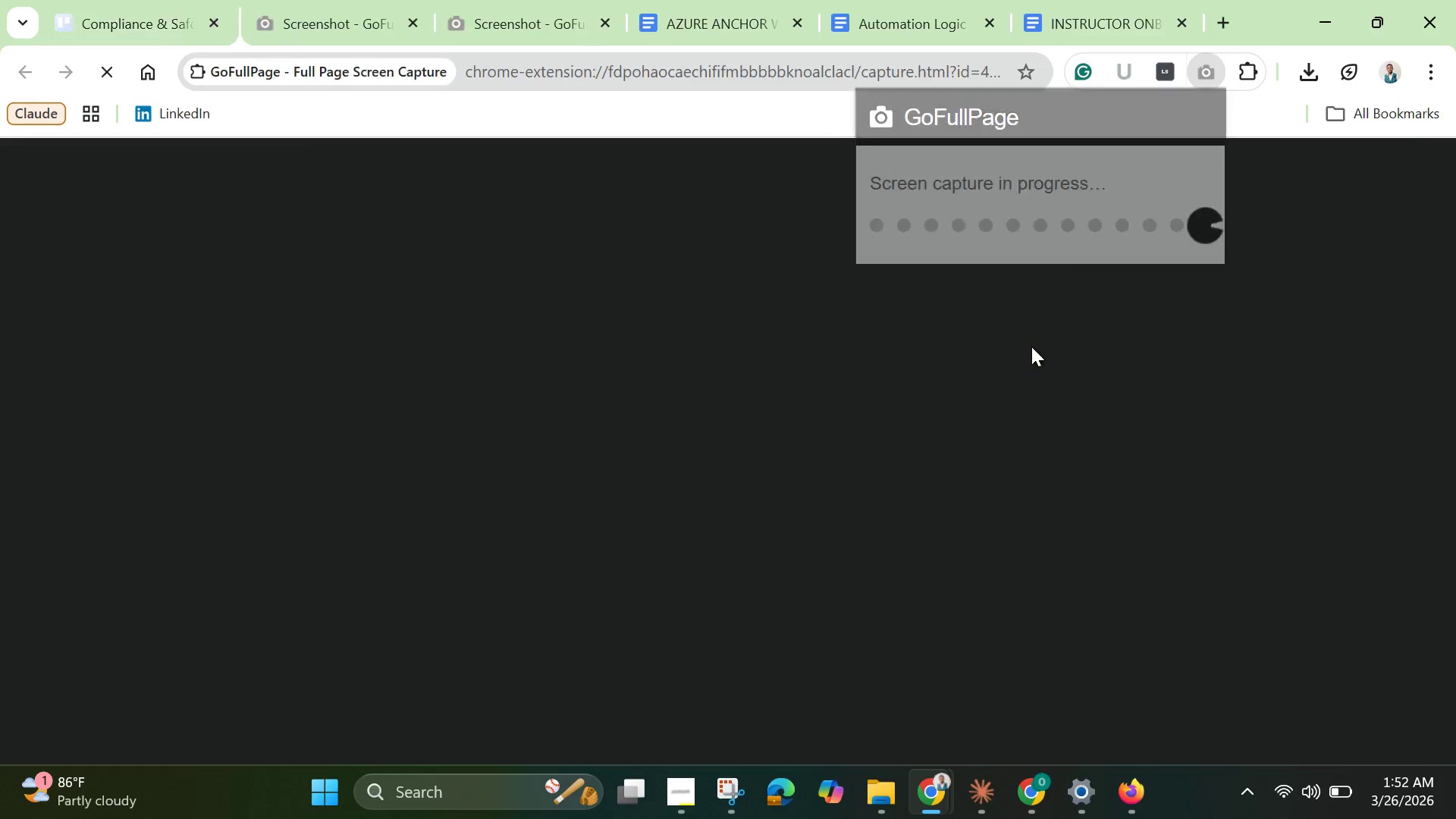 
wait(9.03)
 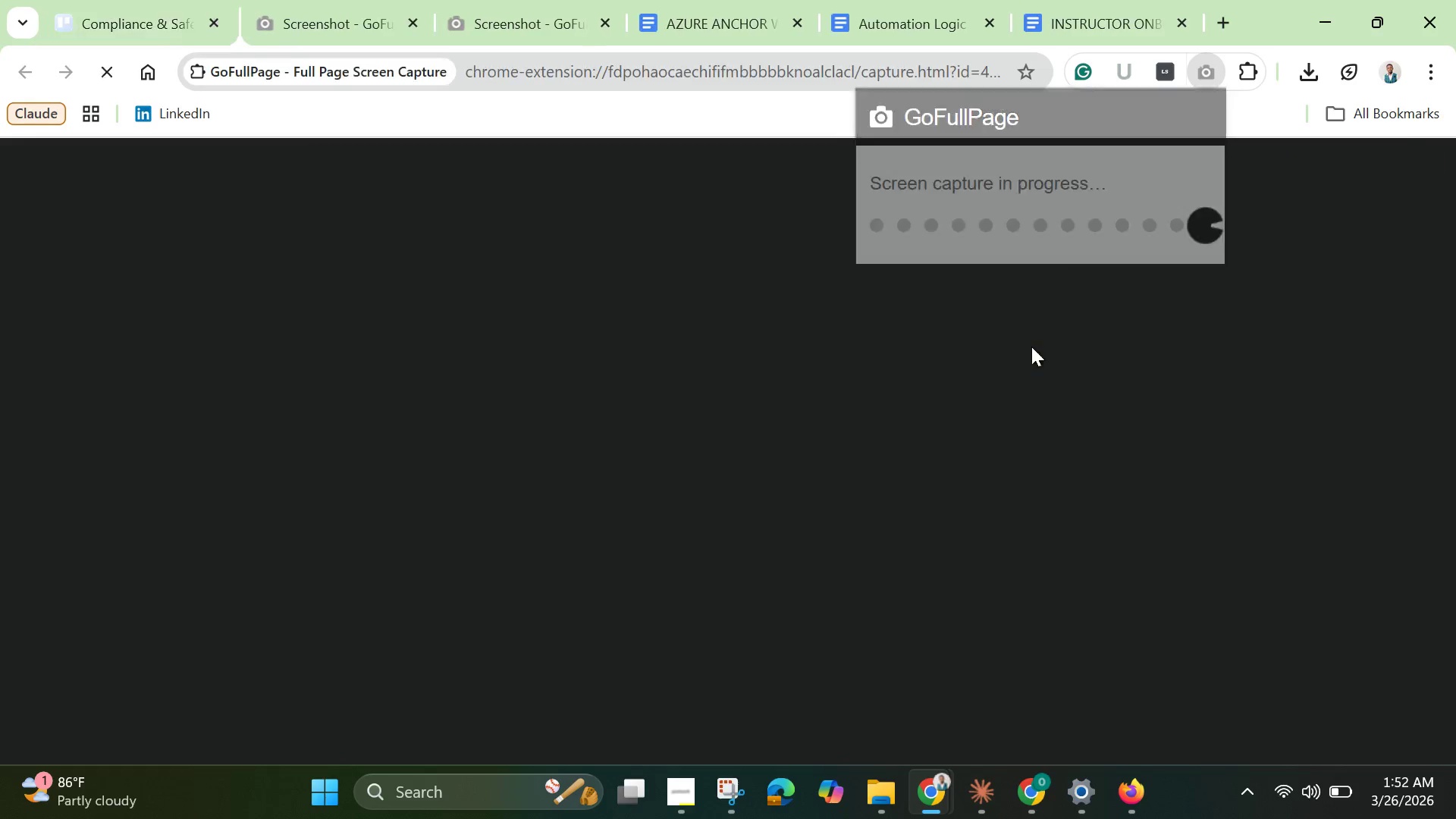 
left_click([780, 20])
 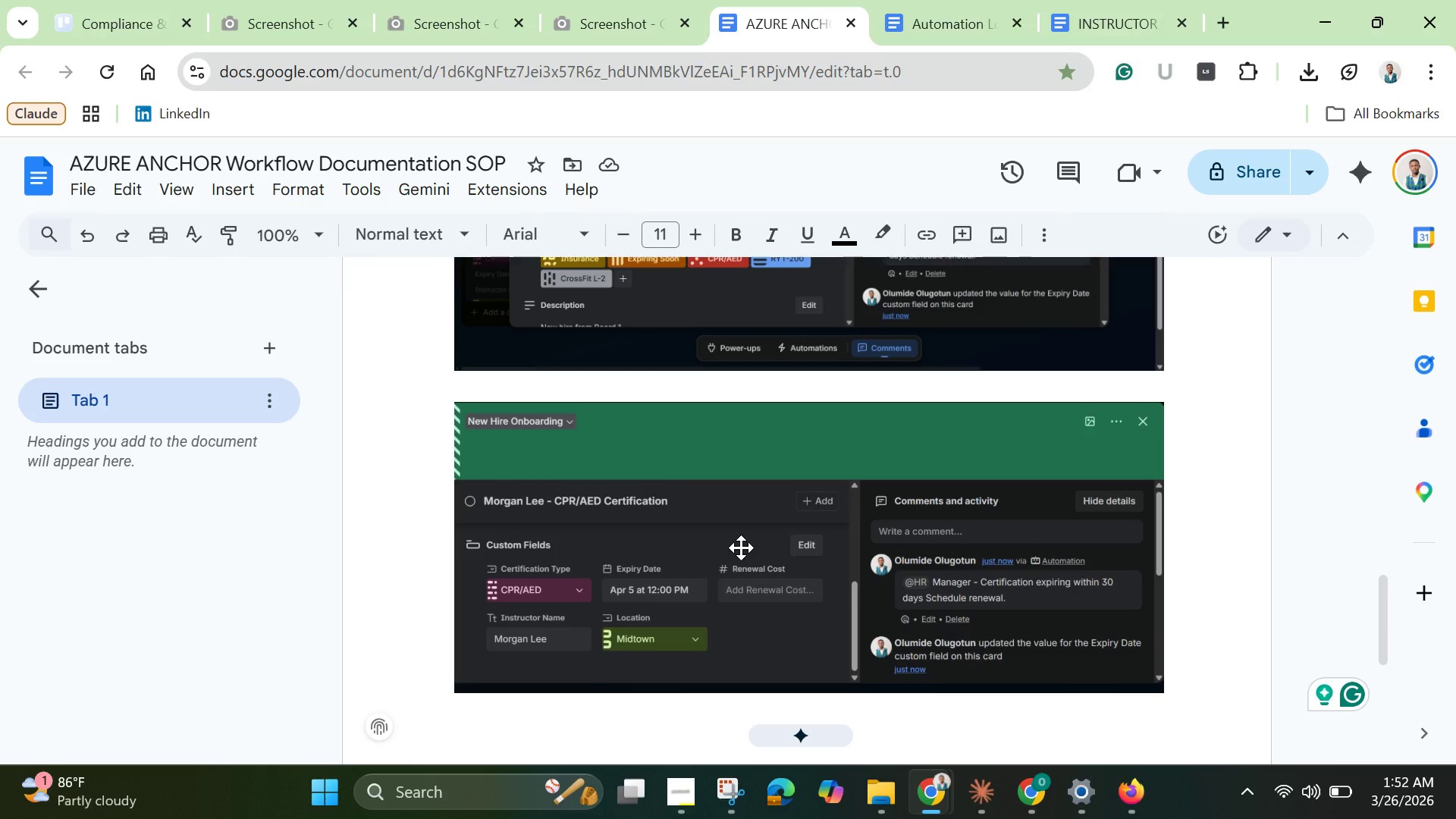 
scroll: coordinate [741, 548], scroll_direction: down, amount: 3.0
 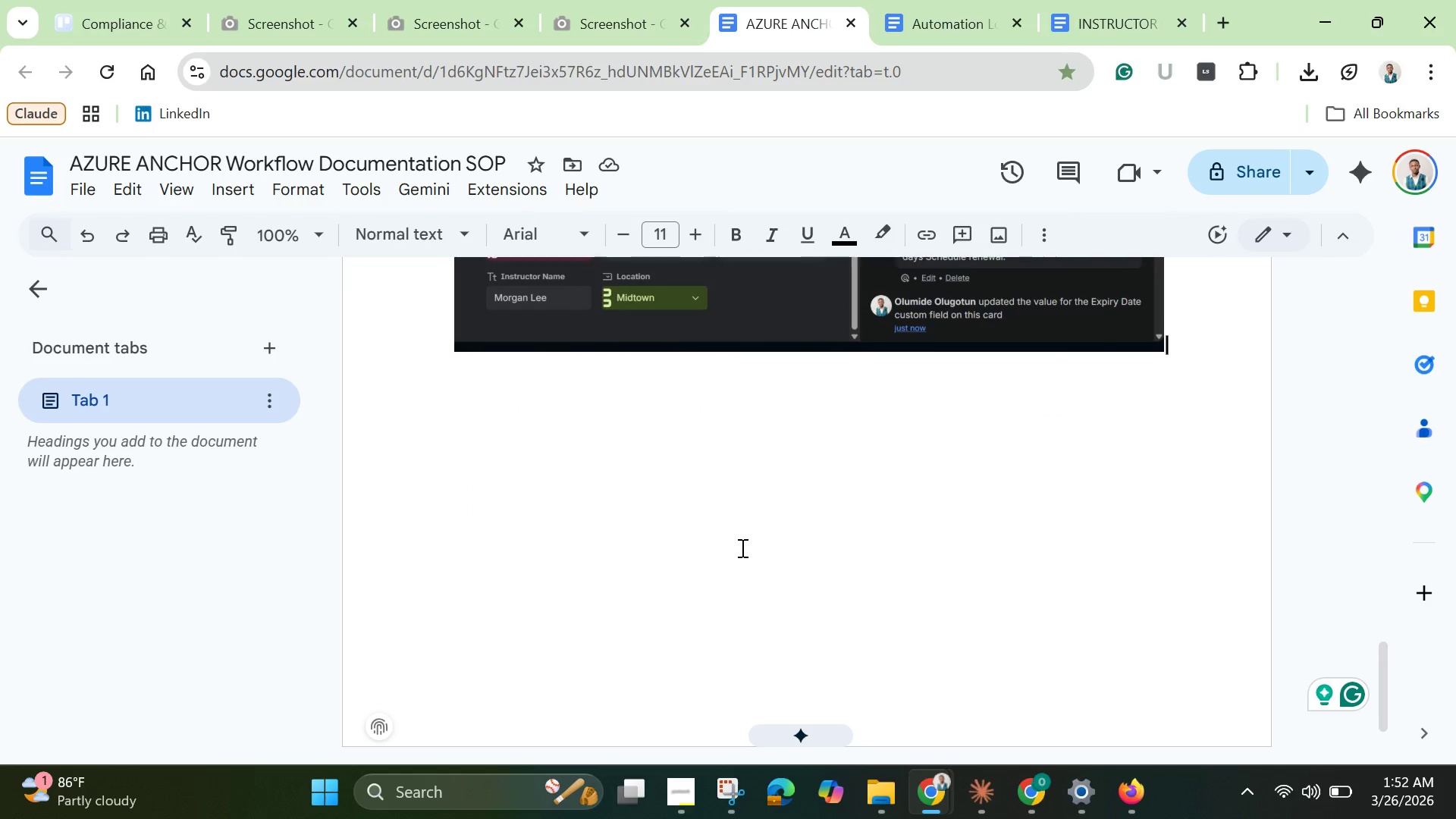 
key(Enter)
 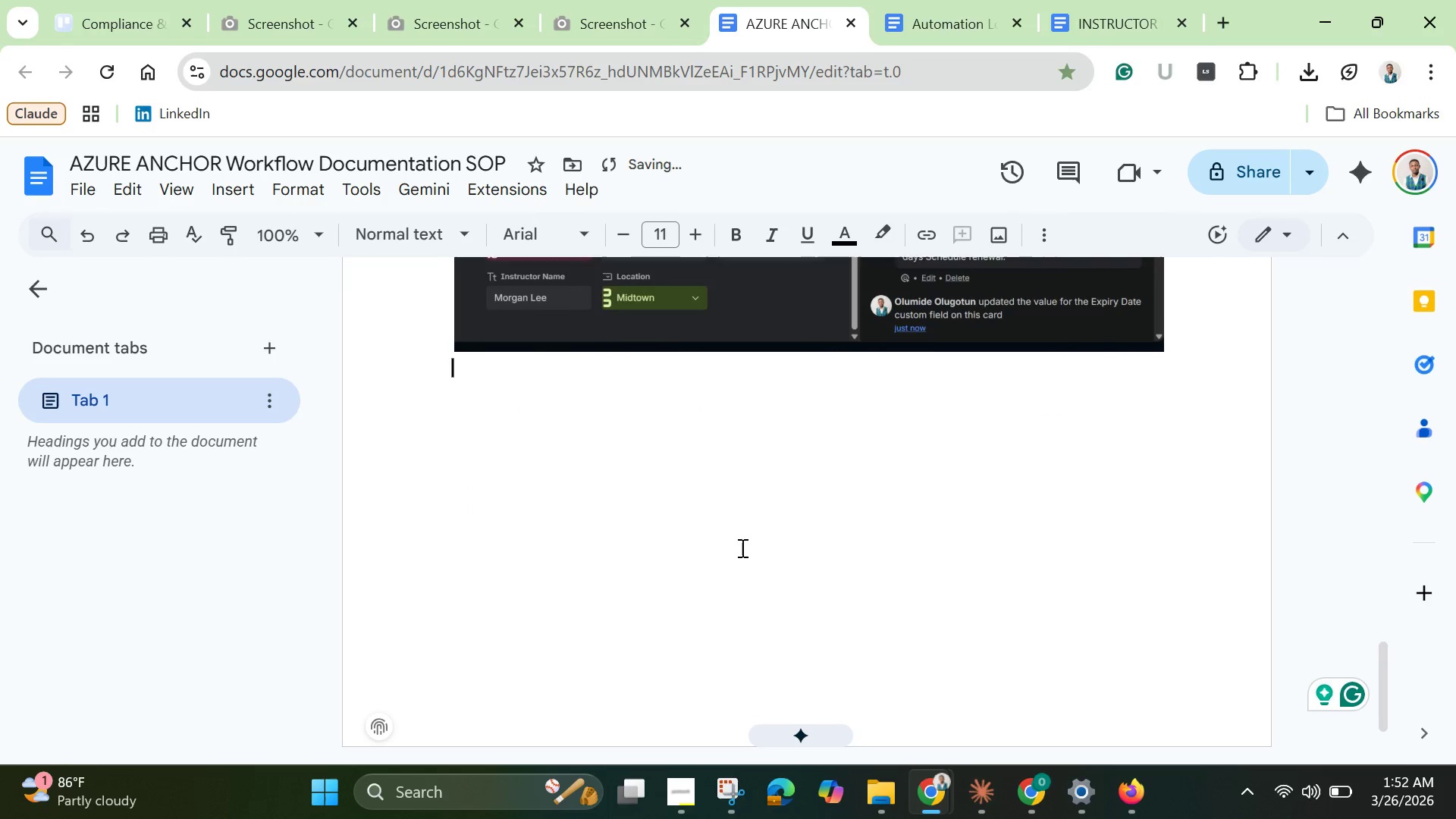 
key(Enter)
 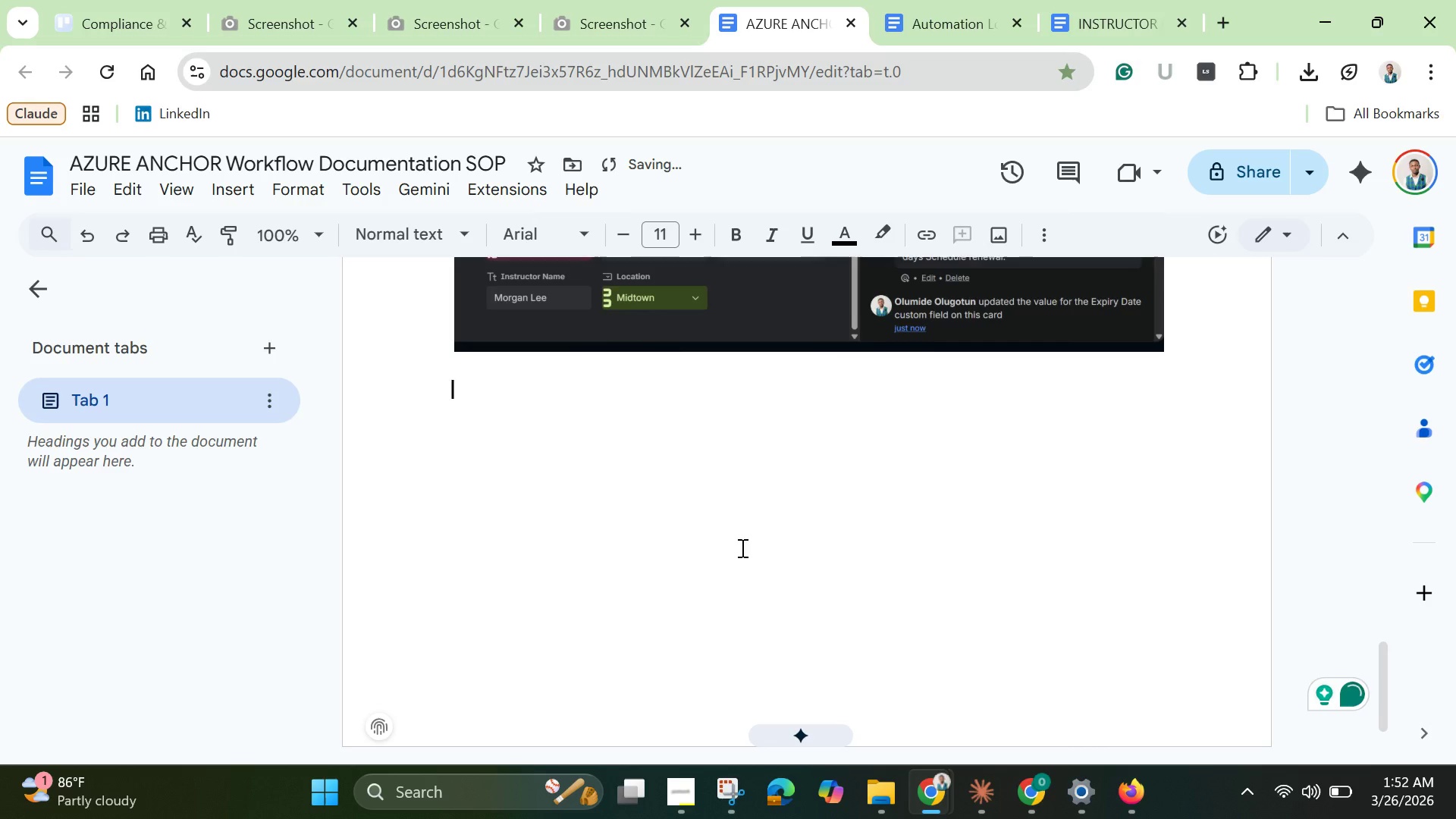 
key(Control+V)
 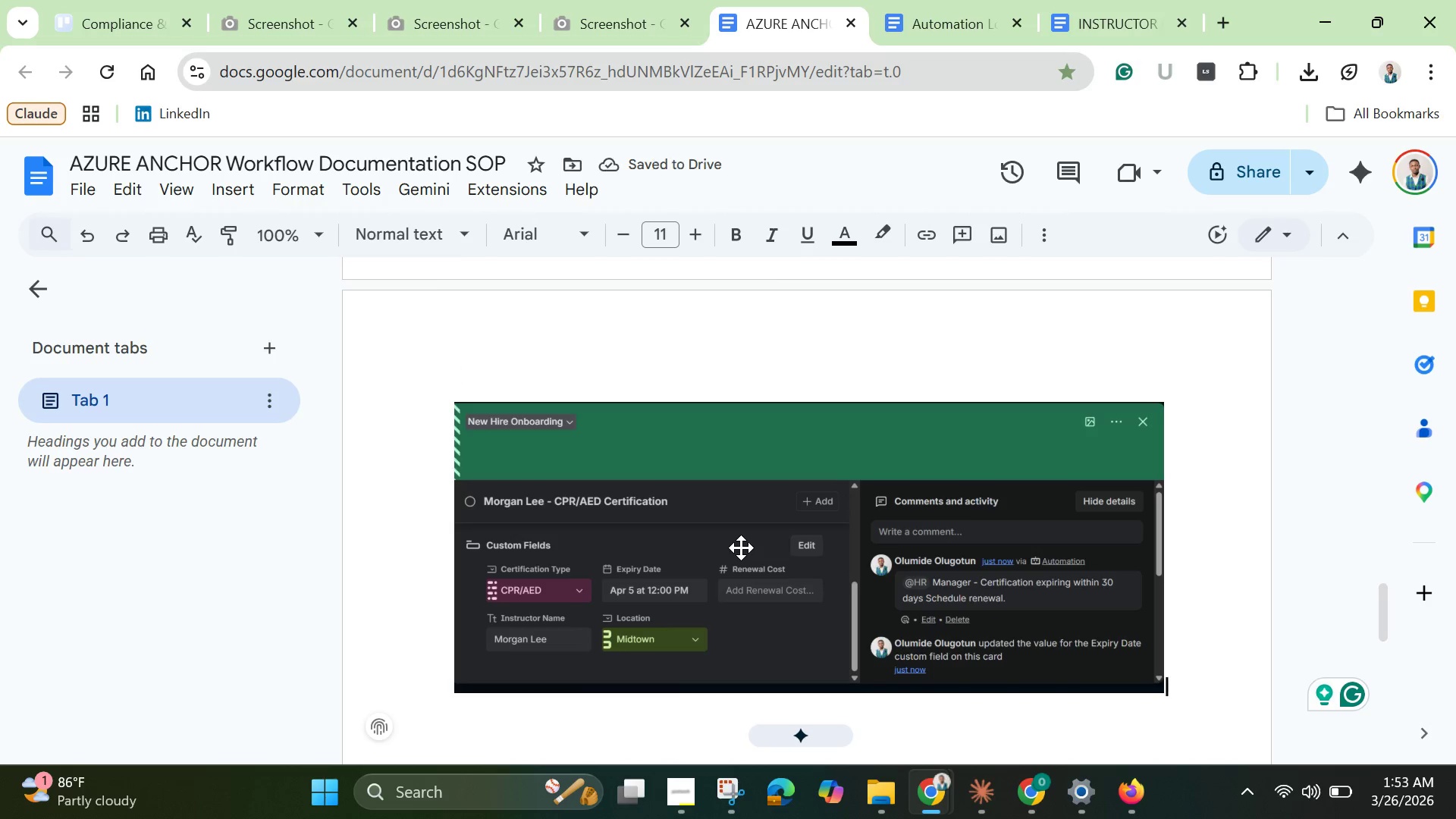 
key(Backspace)
 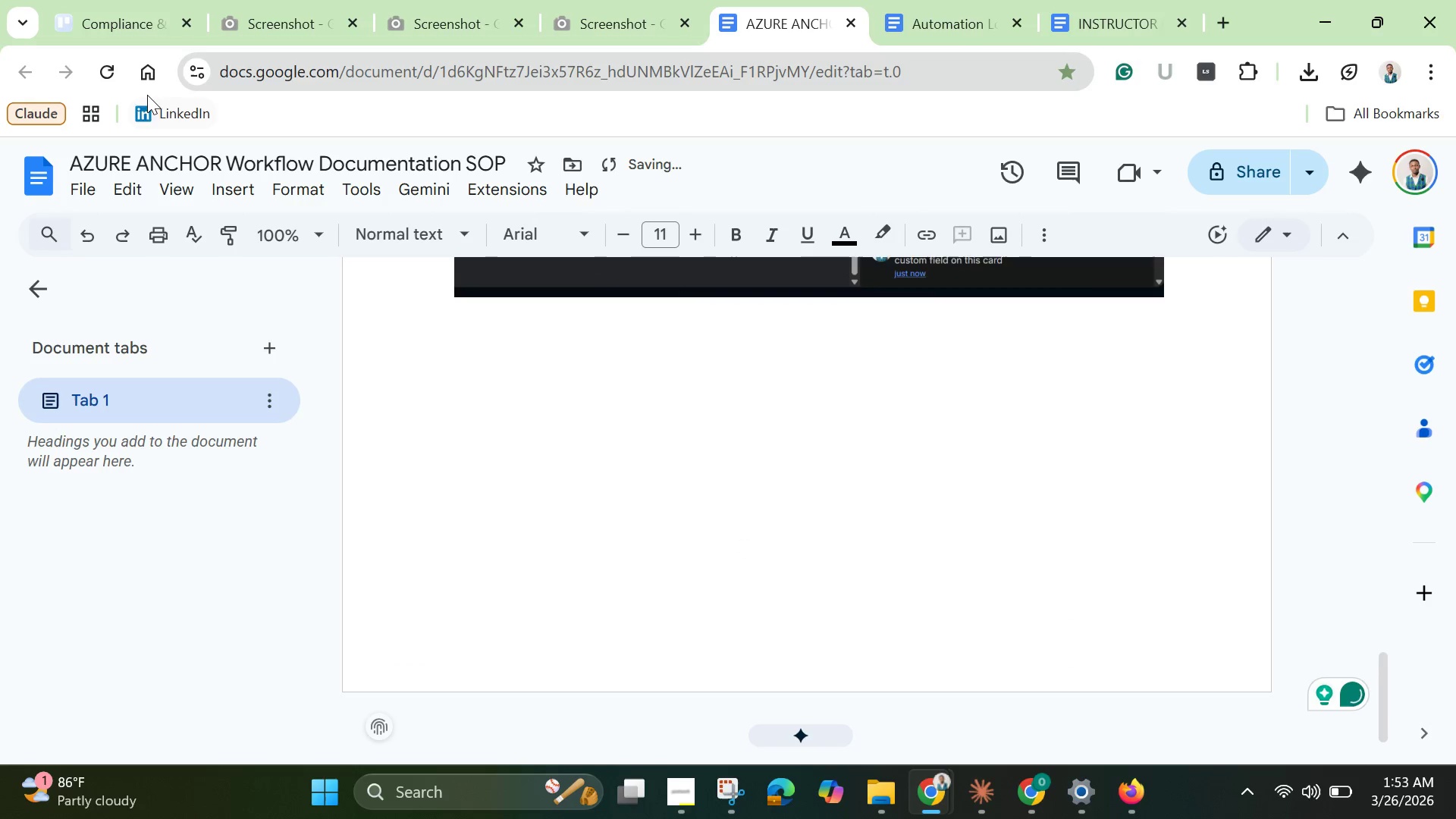 
left_click([125, 20])
 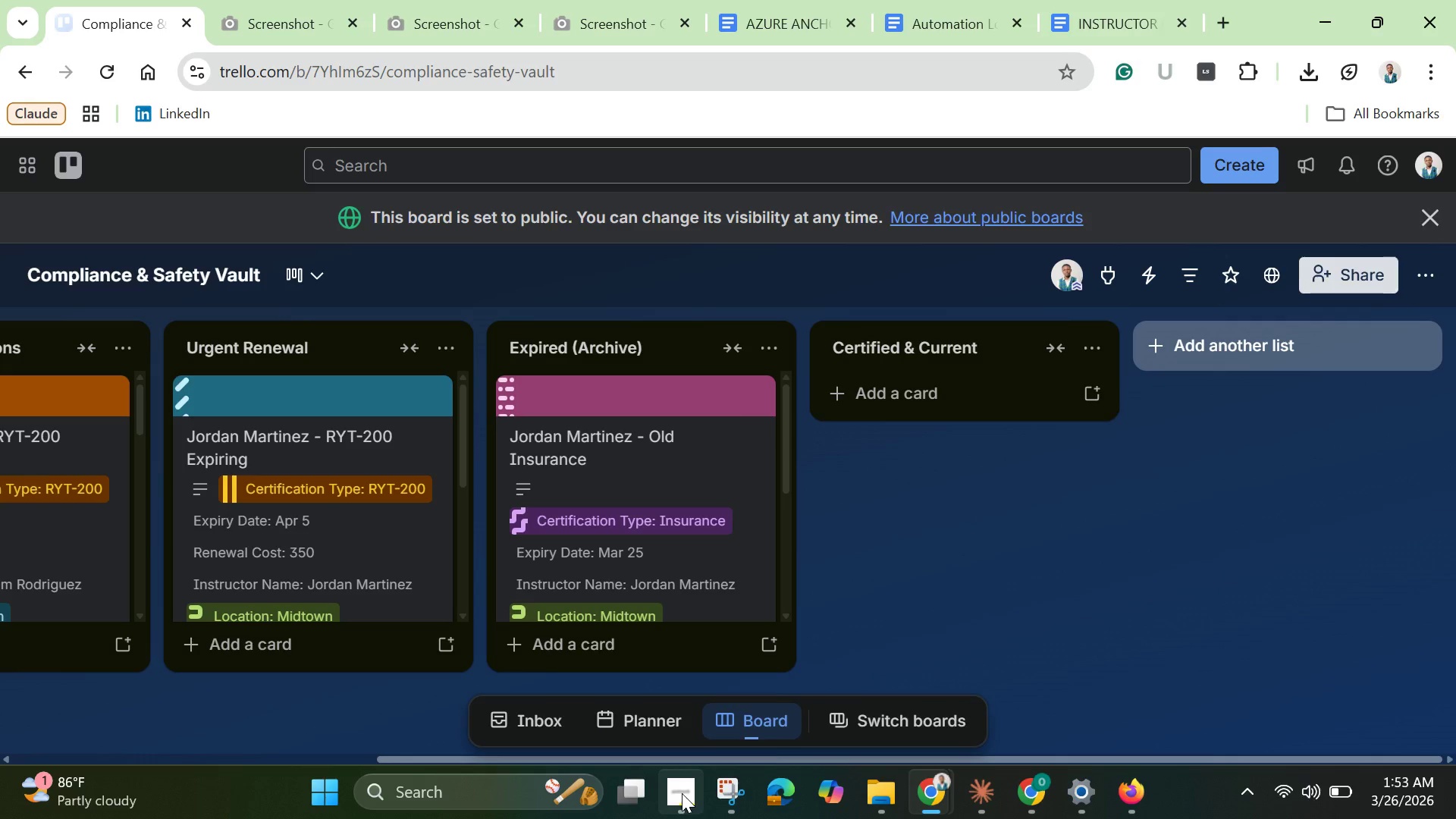 
left_click([743, 769])
 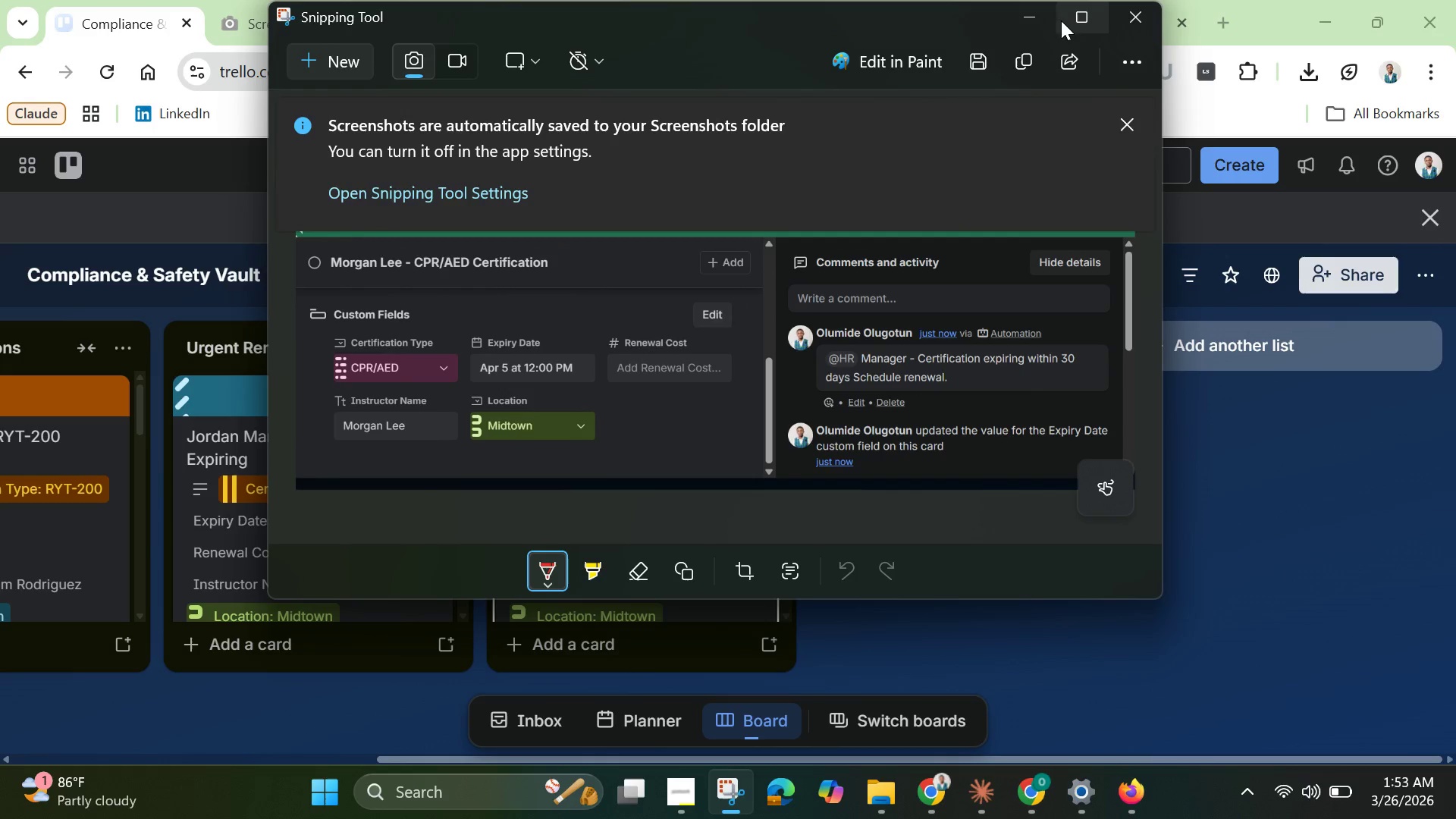 
wait(7.19)
 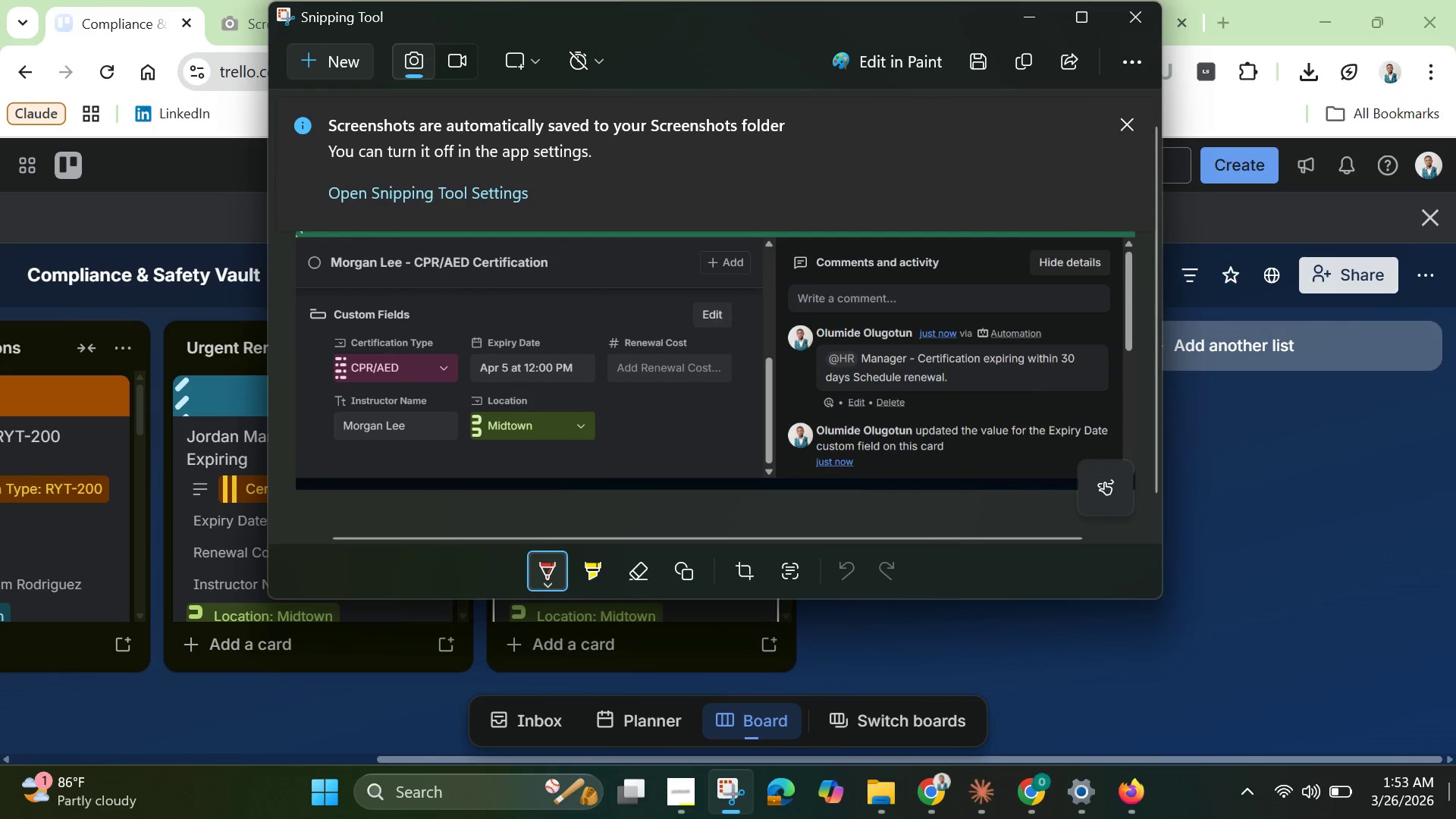 
left_click([257, 17])
 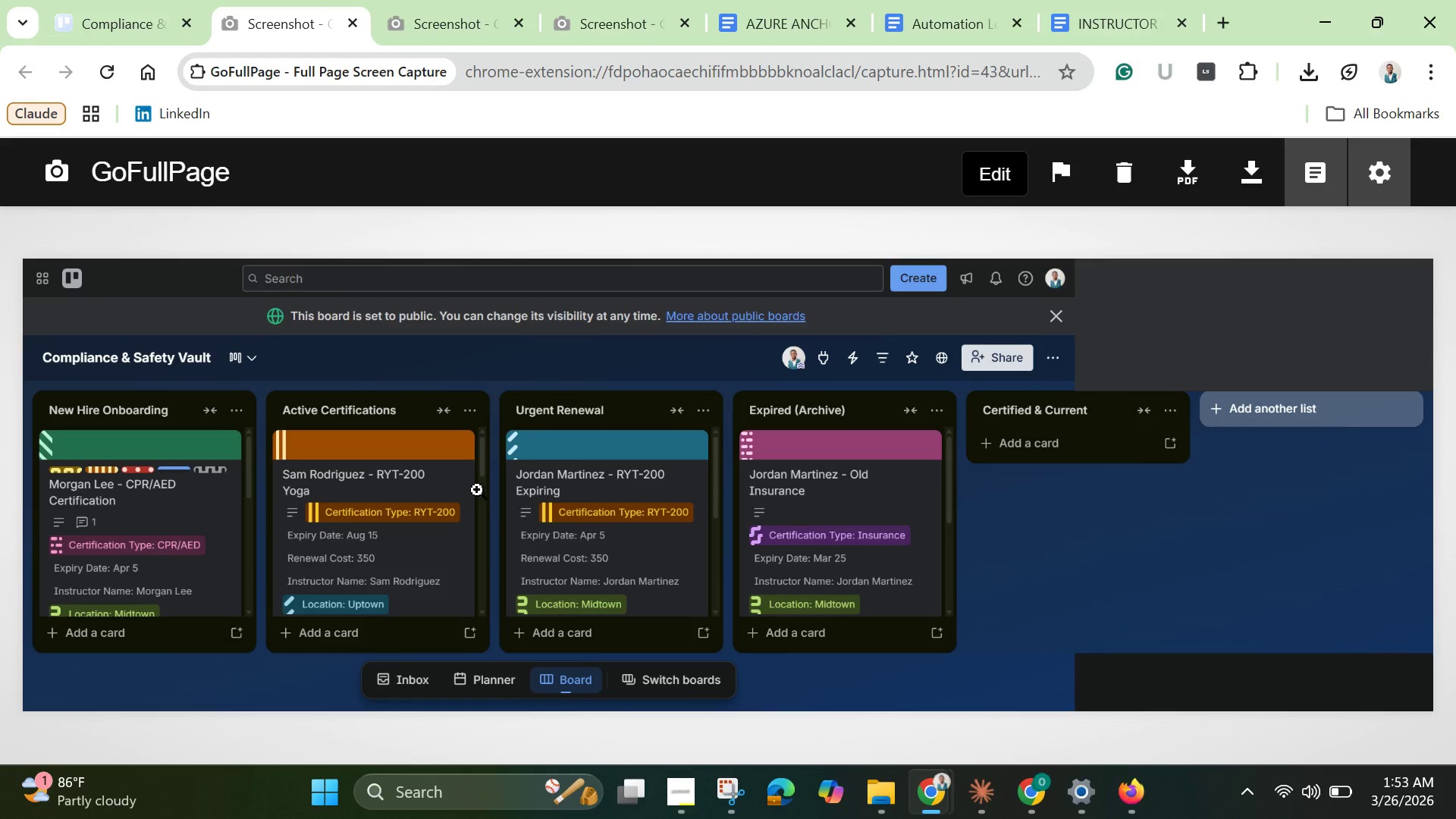 
right_click([479, 490])
 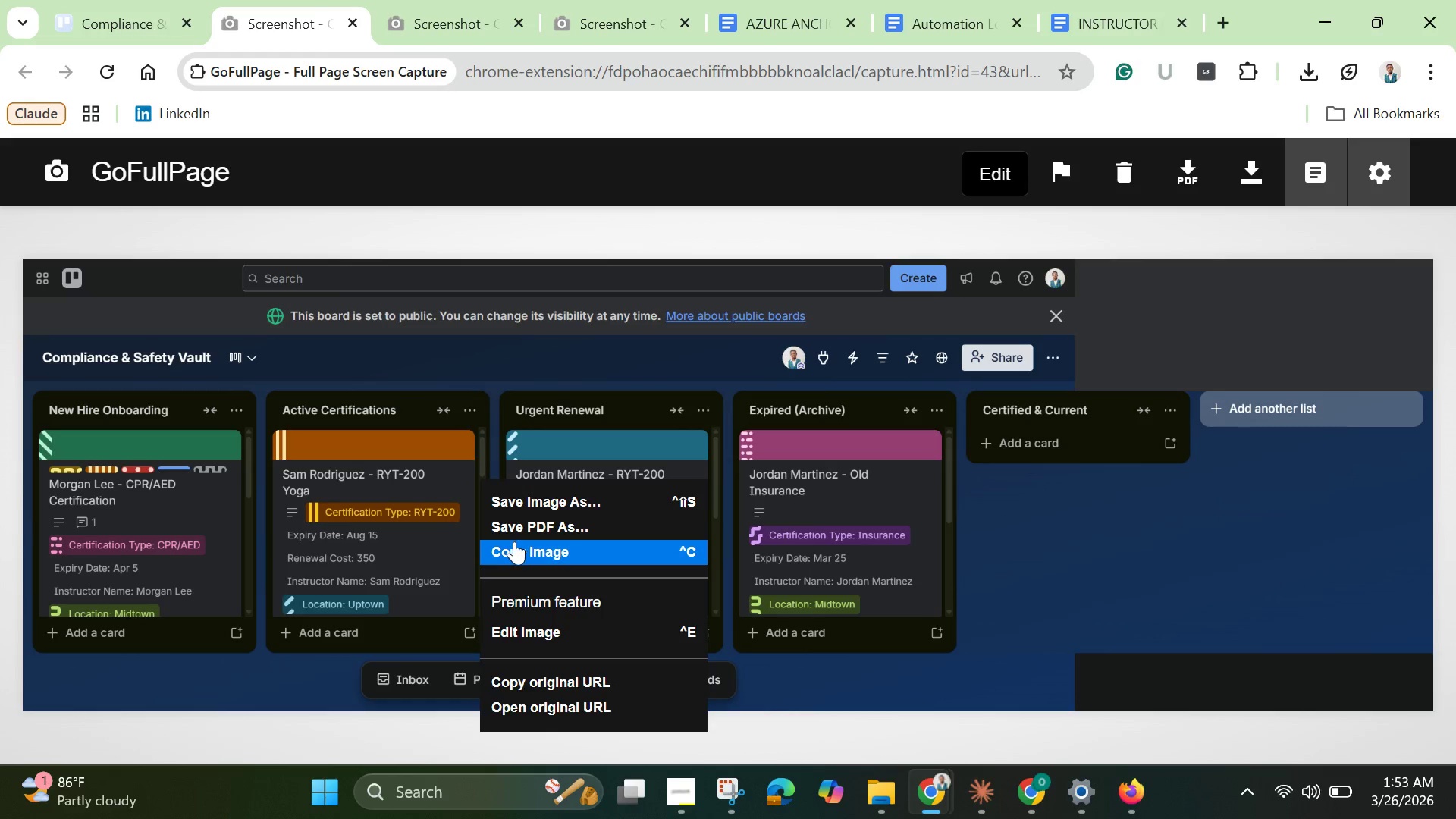 
left_click([524, 548])
 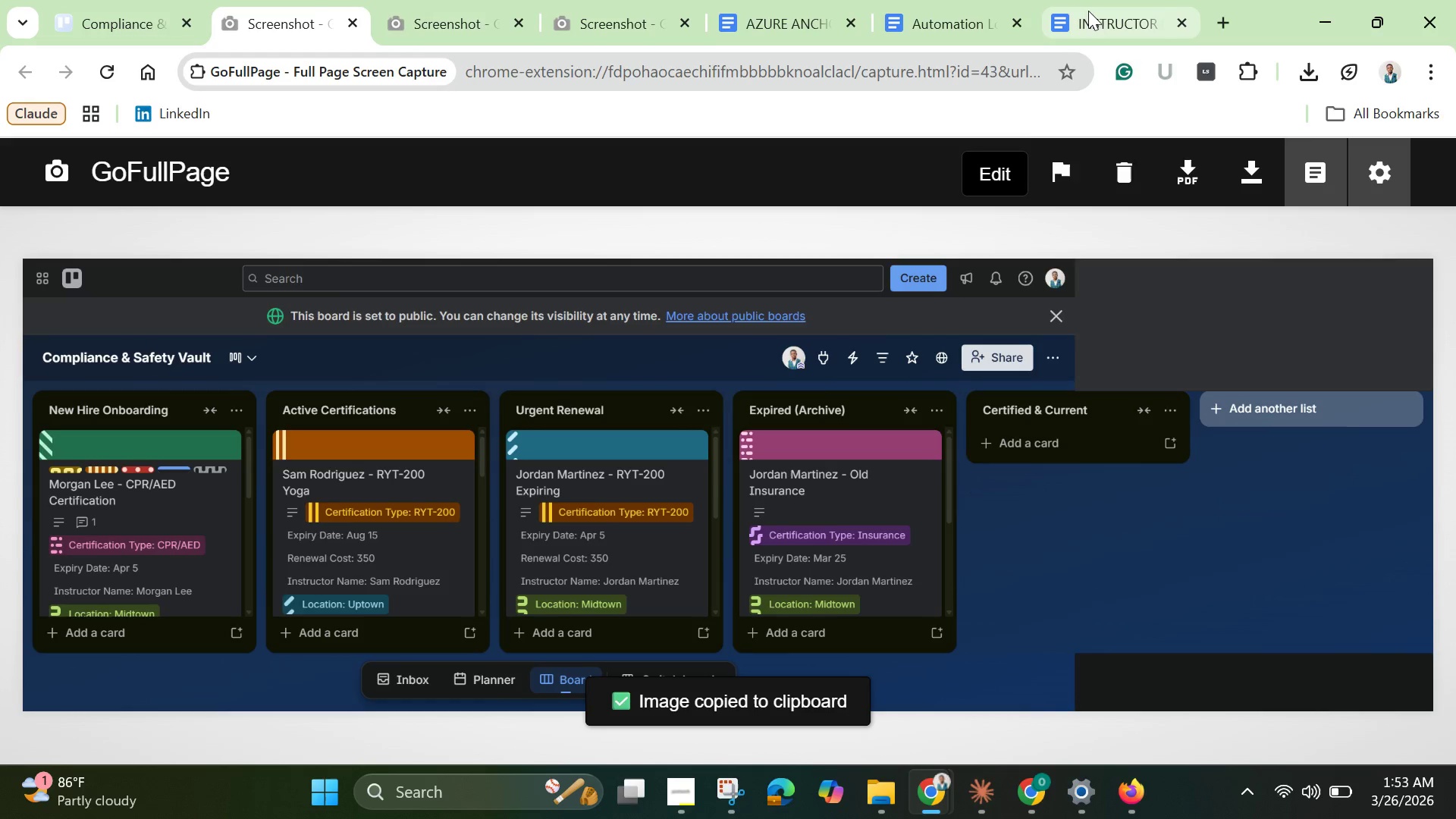 
left_click([760, 6])
 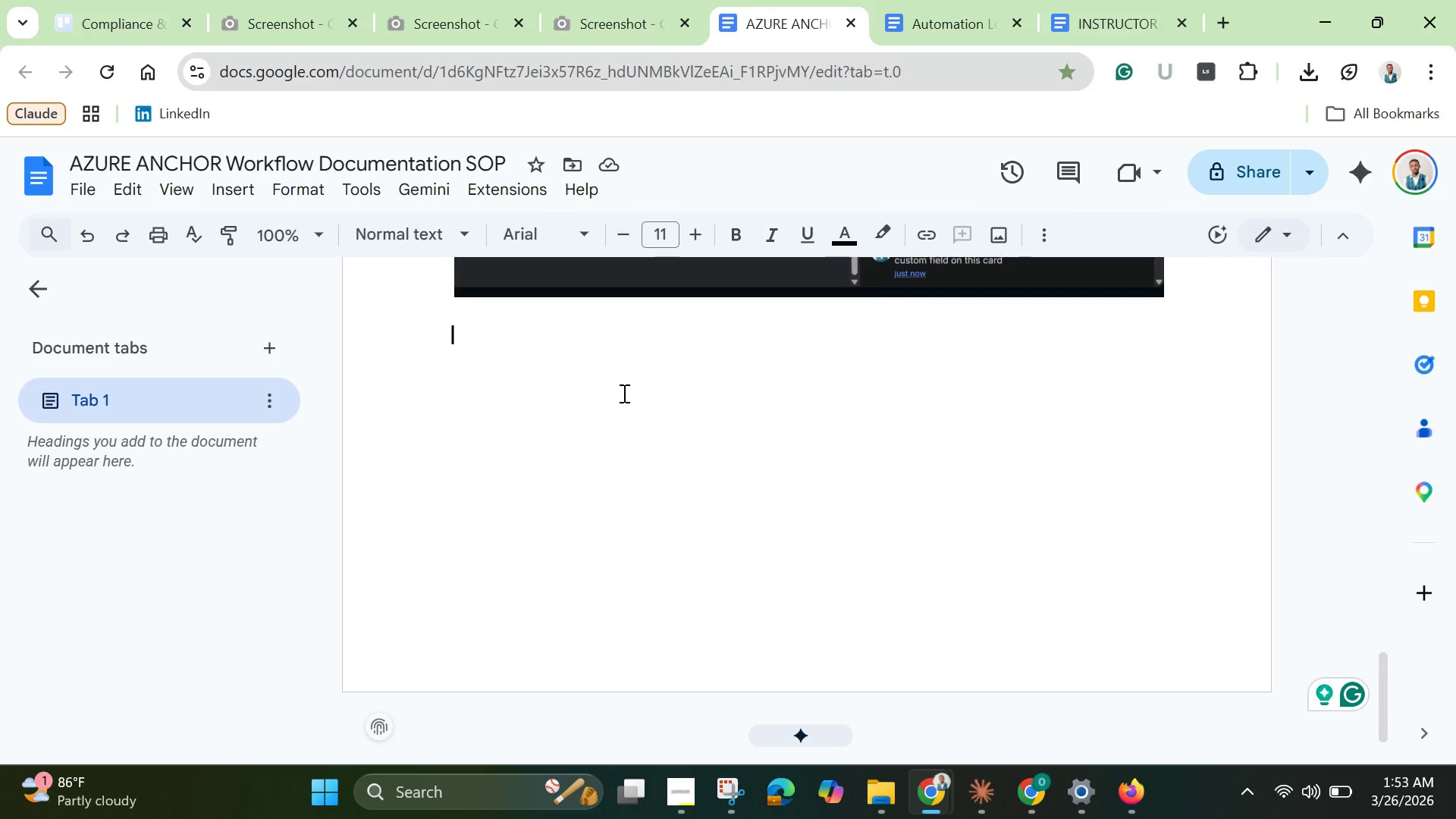 
key(Control+V)
 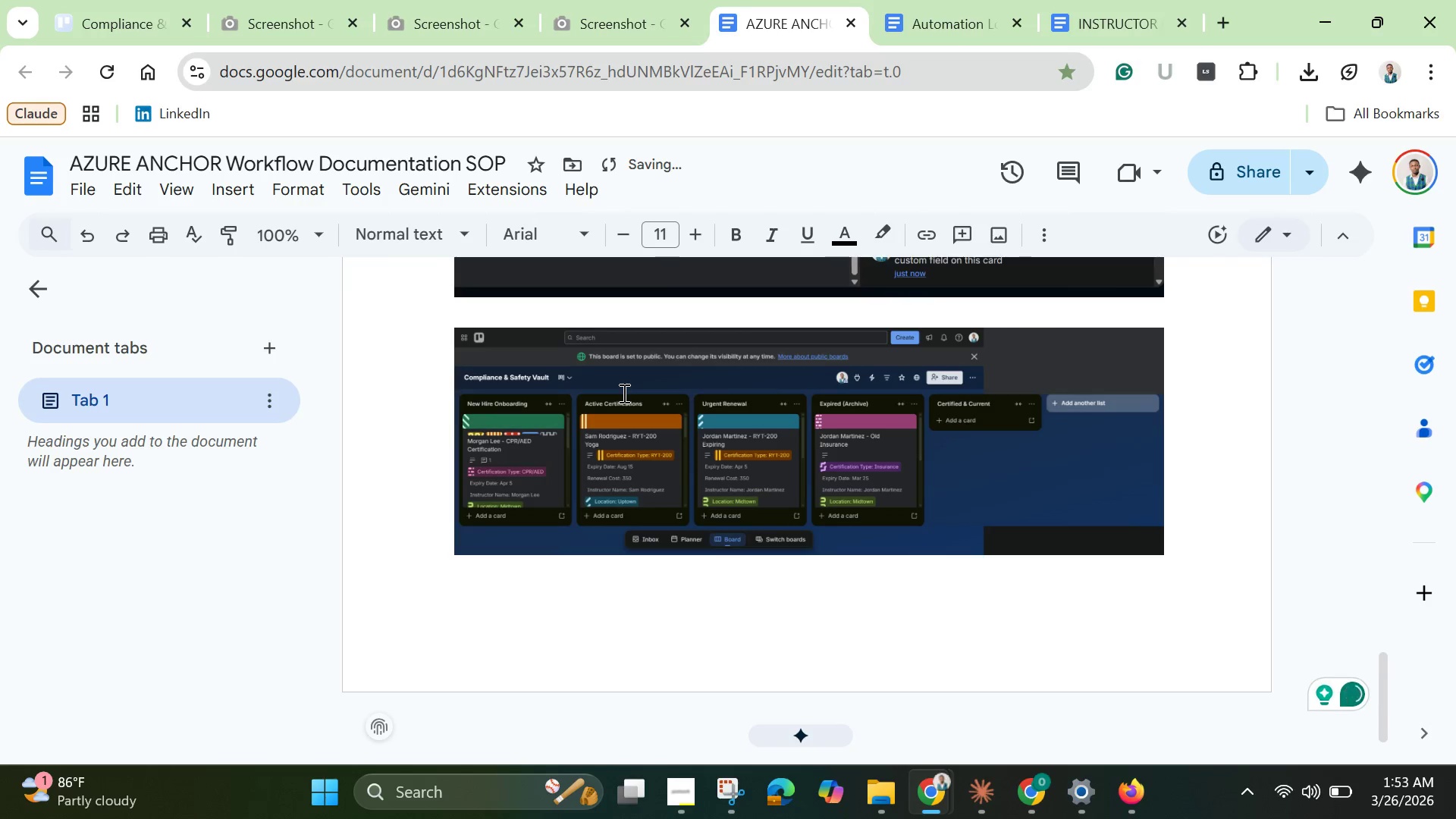 
key(Enter)
 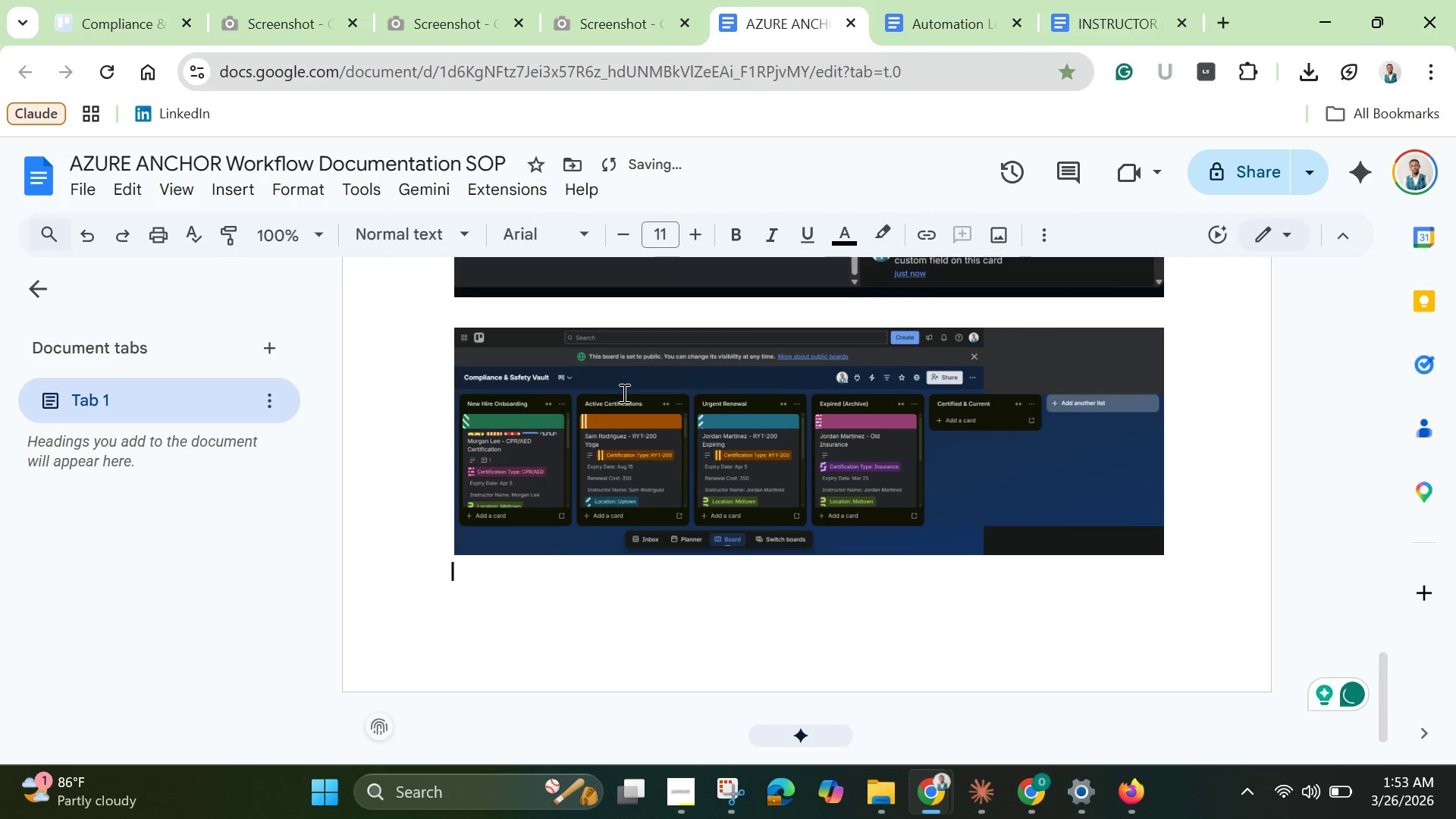 
key(Enter)
 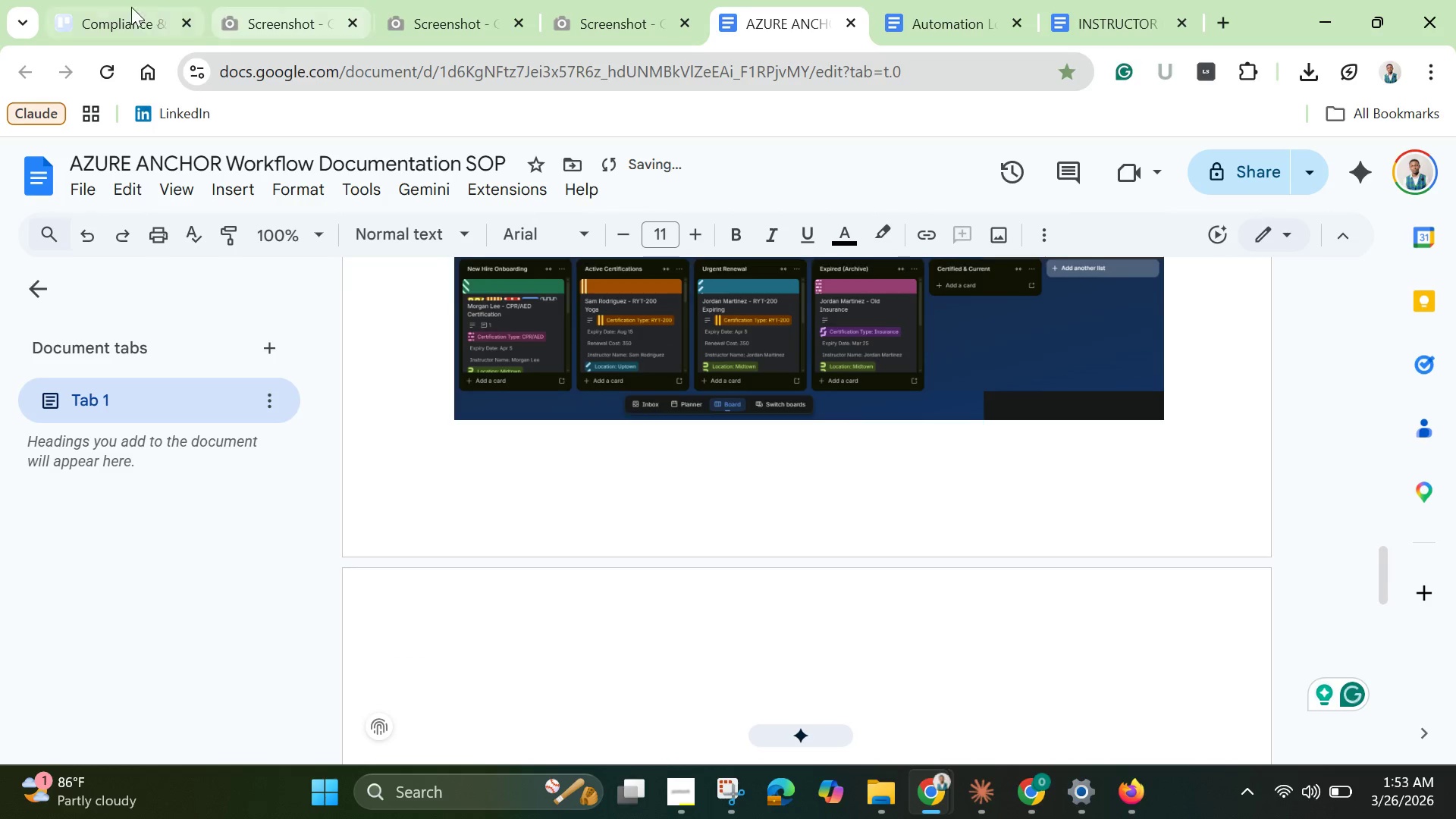 
left_click([111, 28])
 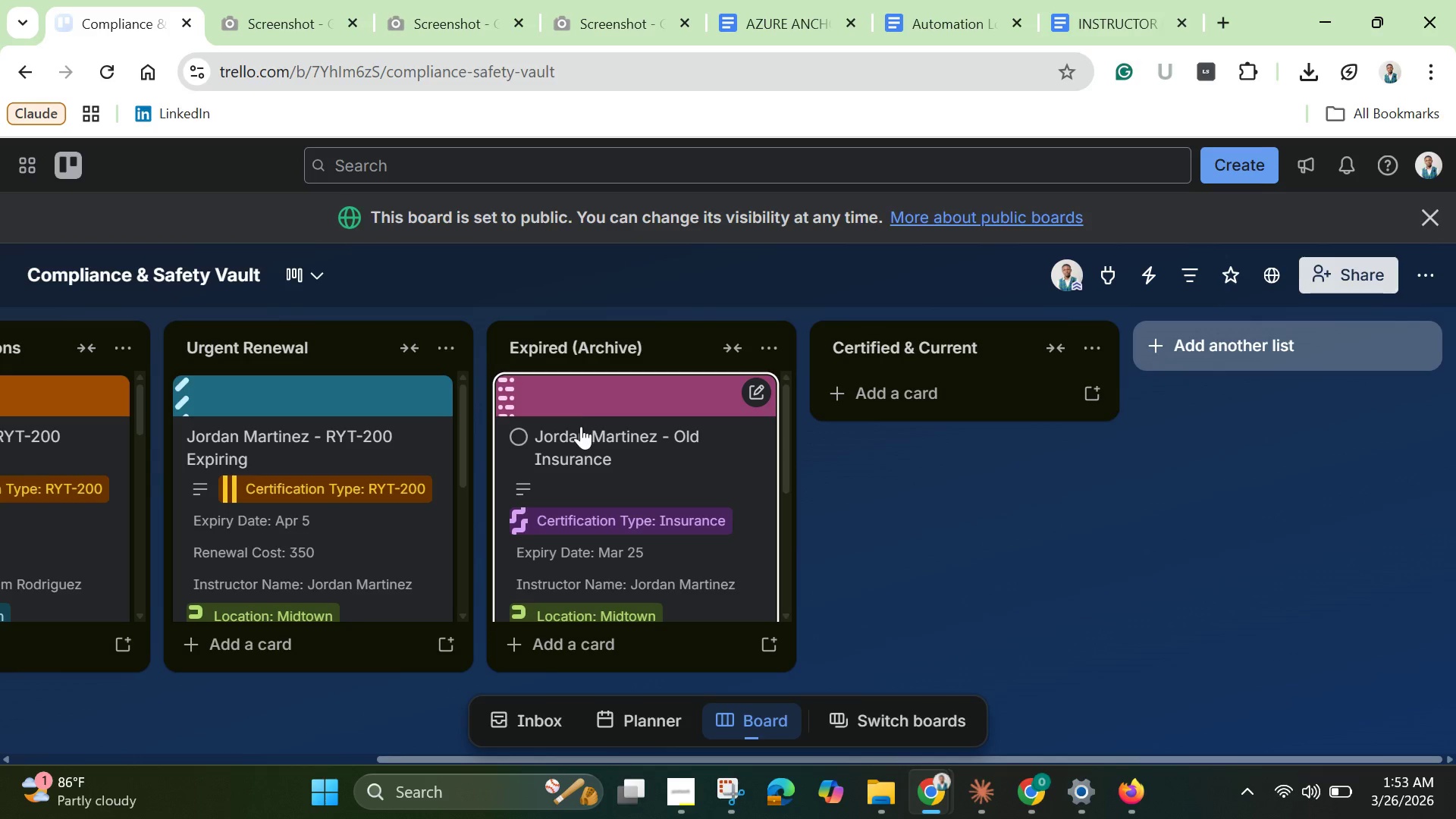 
scroll: coordinate [601, 466], scroll_direction: down, amount: 3.0
 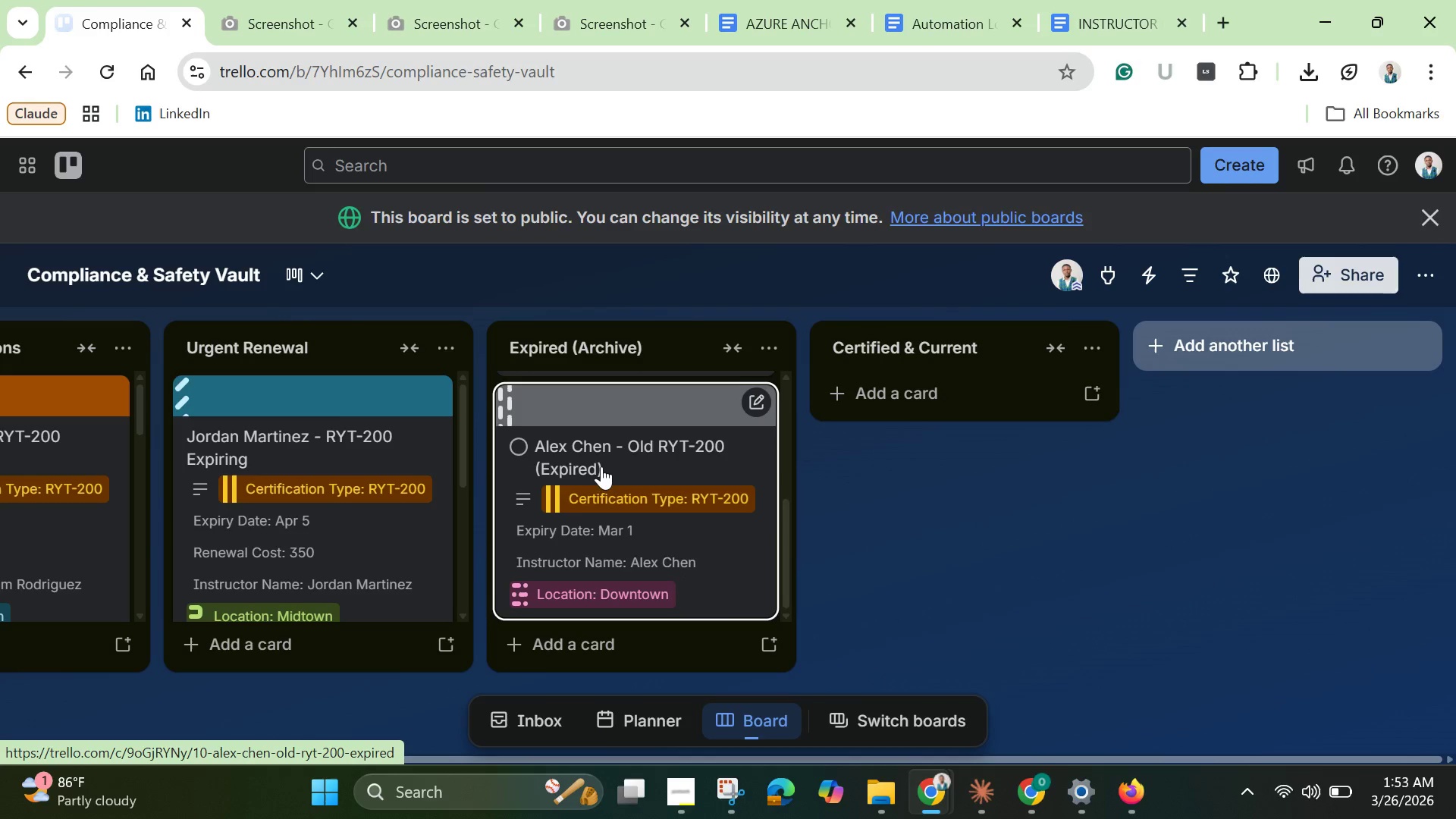 
scroll: coordinate [601, 466], scroll_direction: up, amount: 2.0
 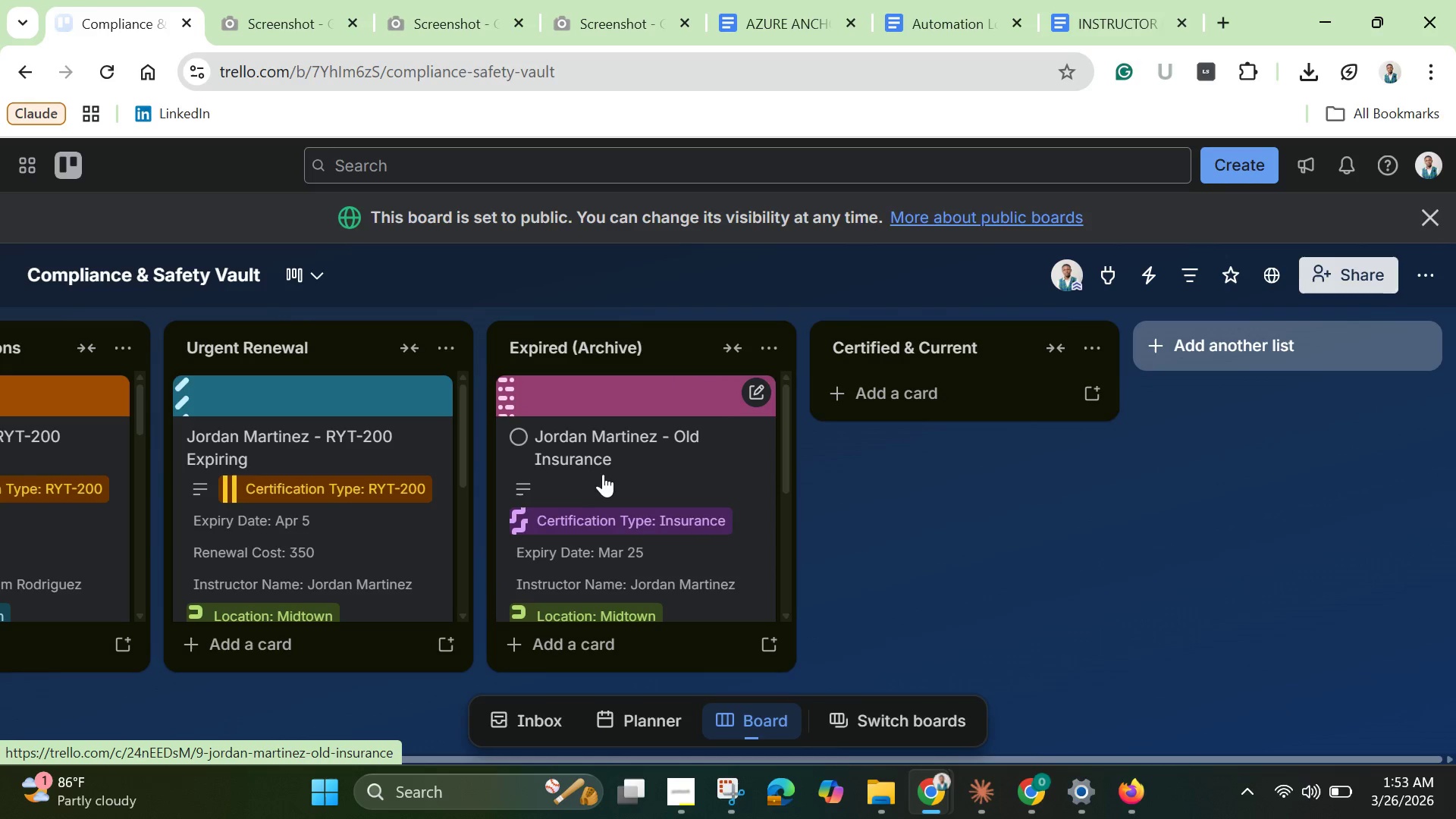 
left_click_drag(start_coordinate=[610, 482], to_coordinate=[908, 392])
 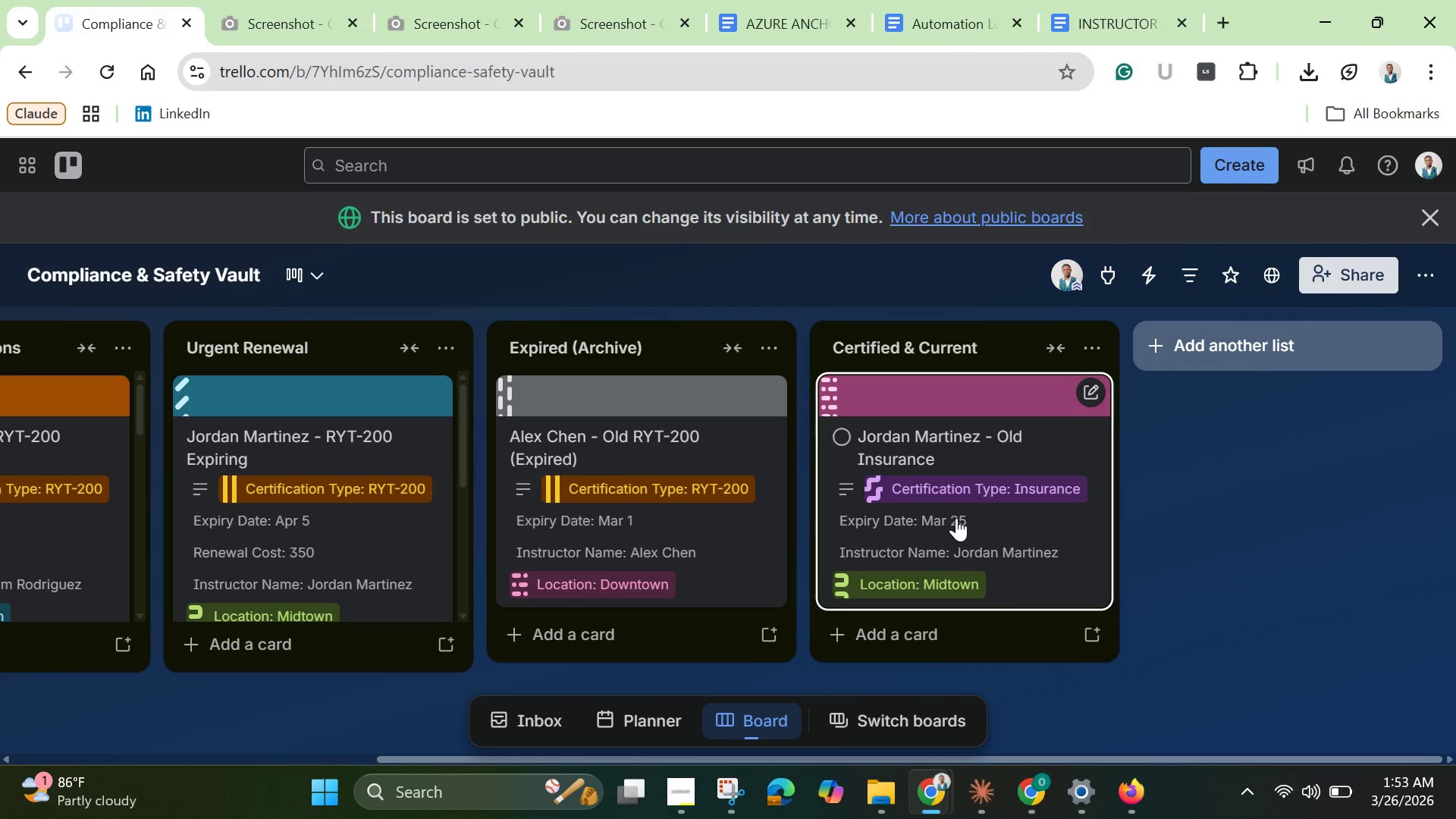 
wait(5.27)
 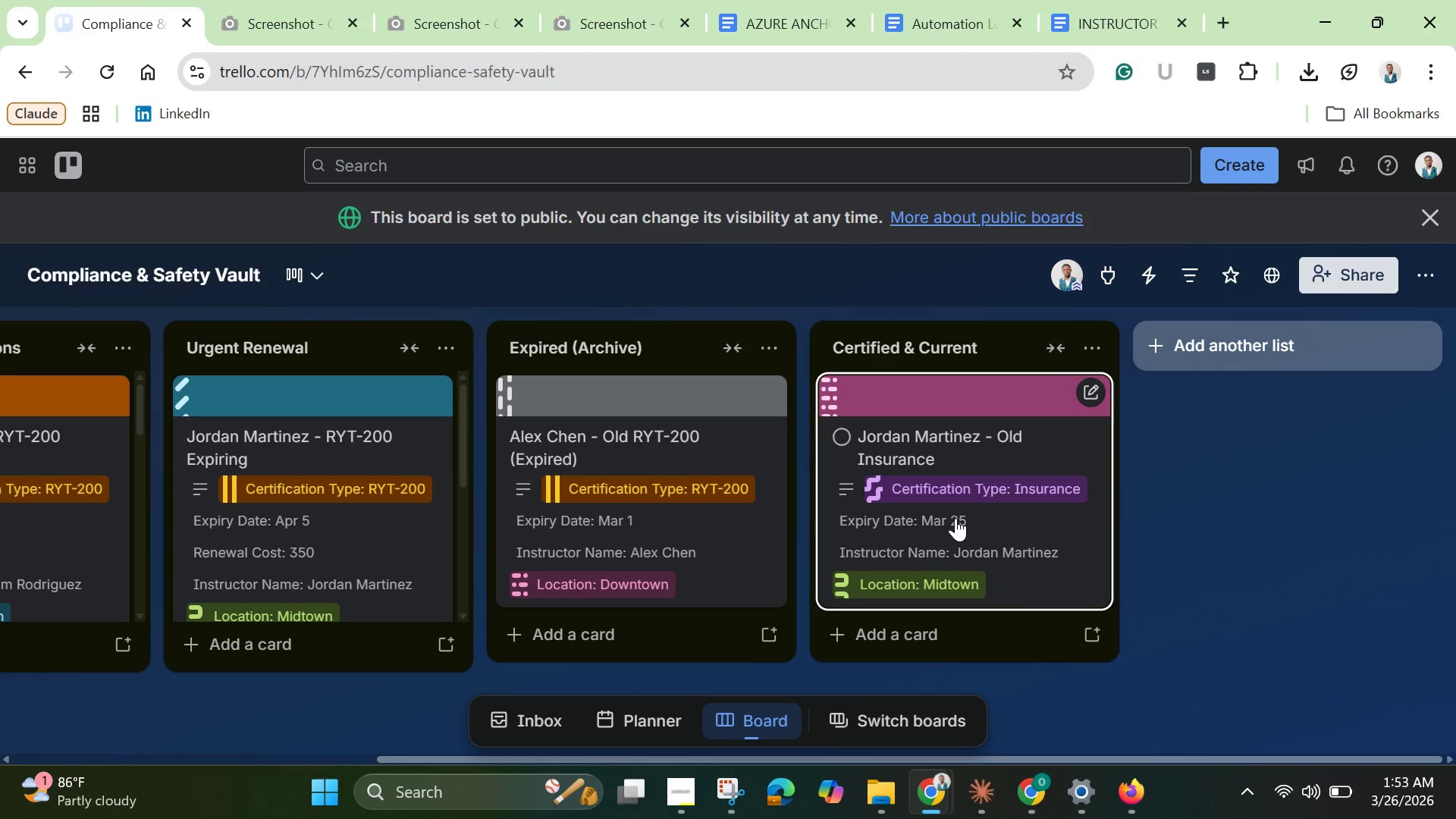 
left_click([956, 518])
 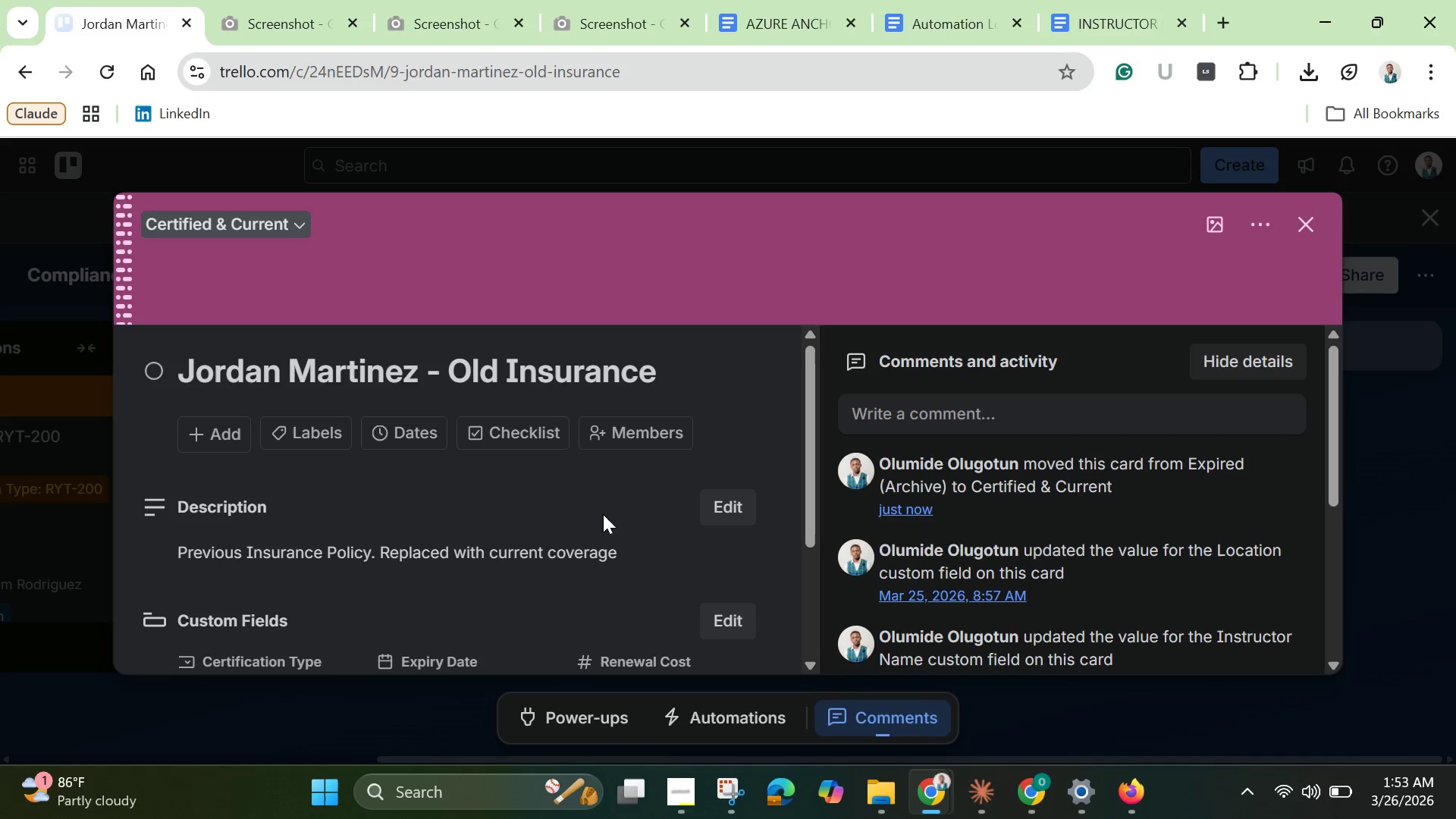 
scroll: coordinate [582, 510], scroll_direction: down, amount: 4.0
 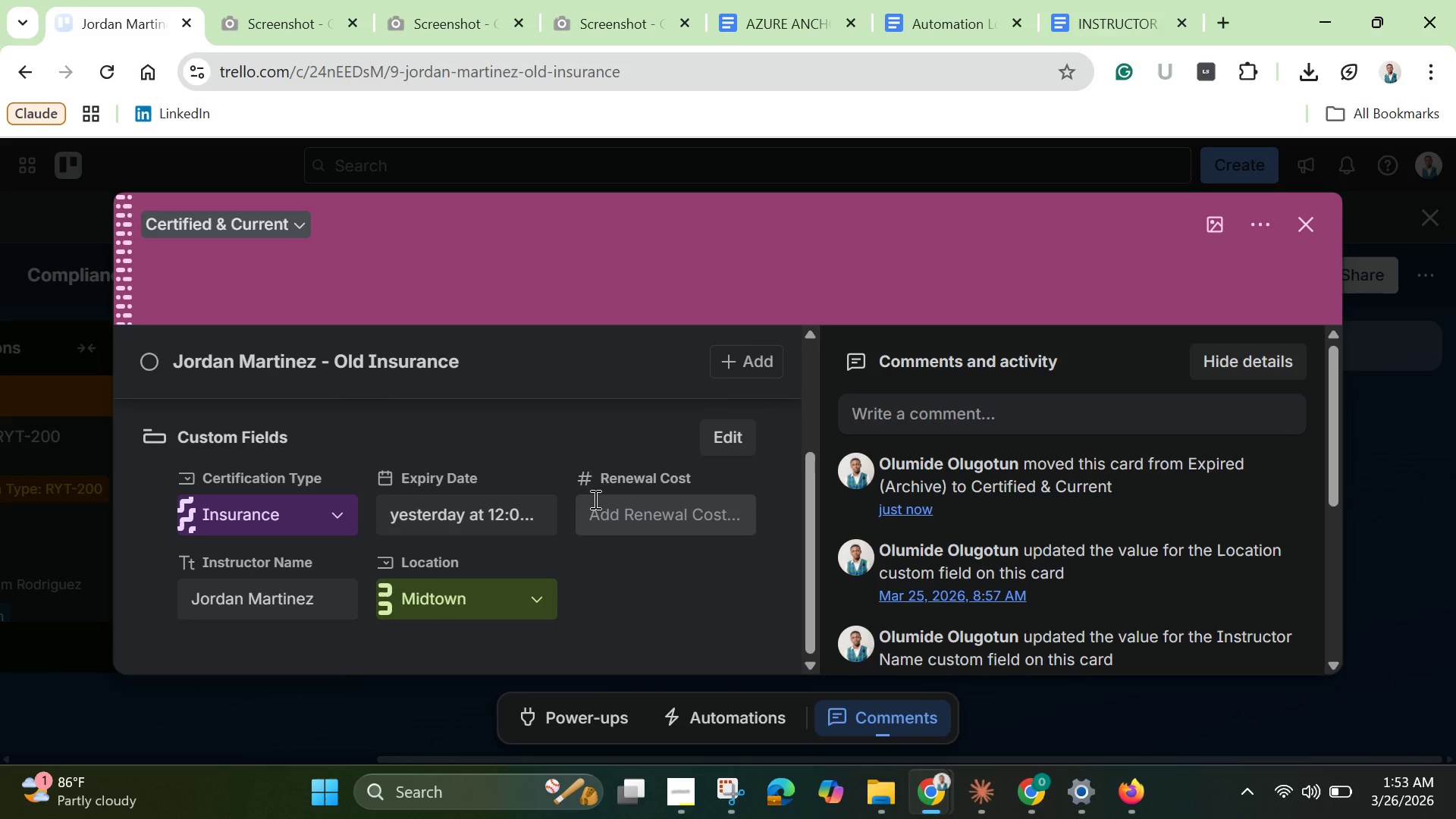 
scroll: coordinate [594, 499], scroll_direction: up, amount: 5.0
 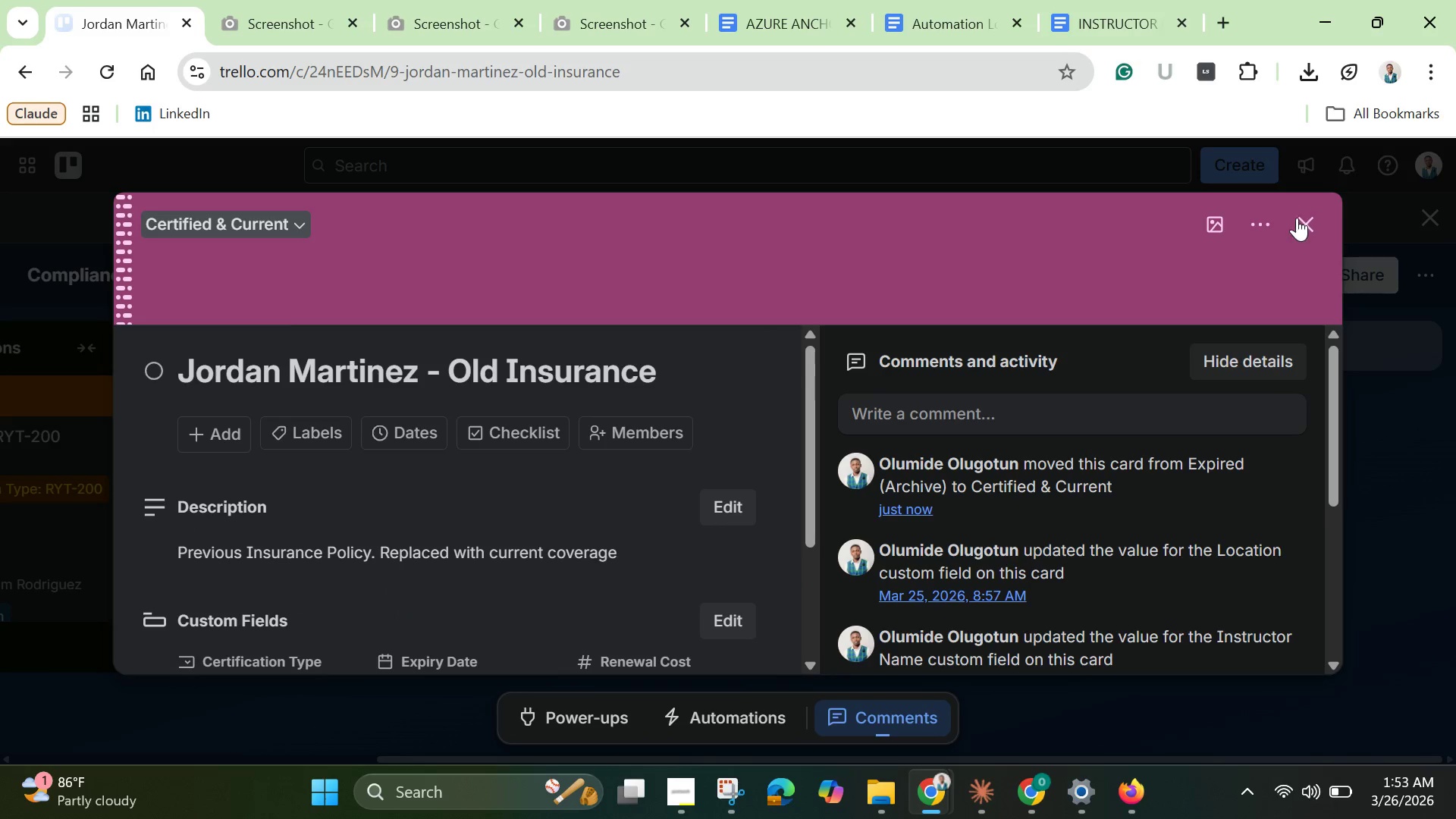 
left_click([1300, 221])
 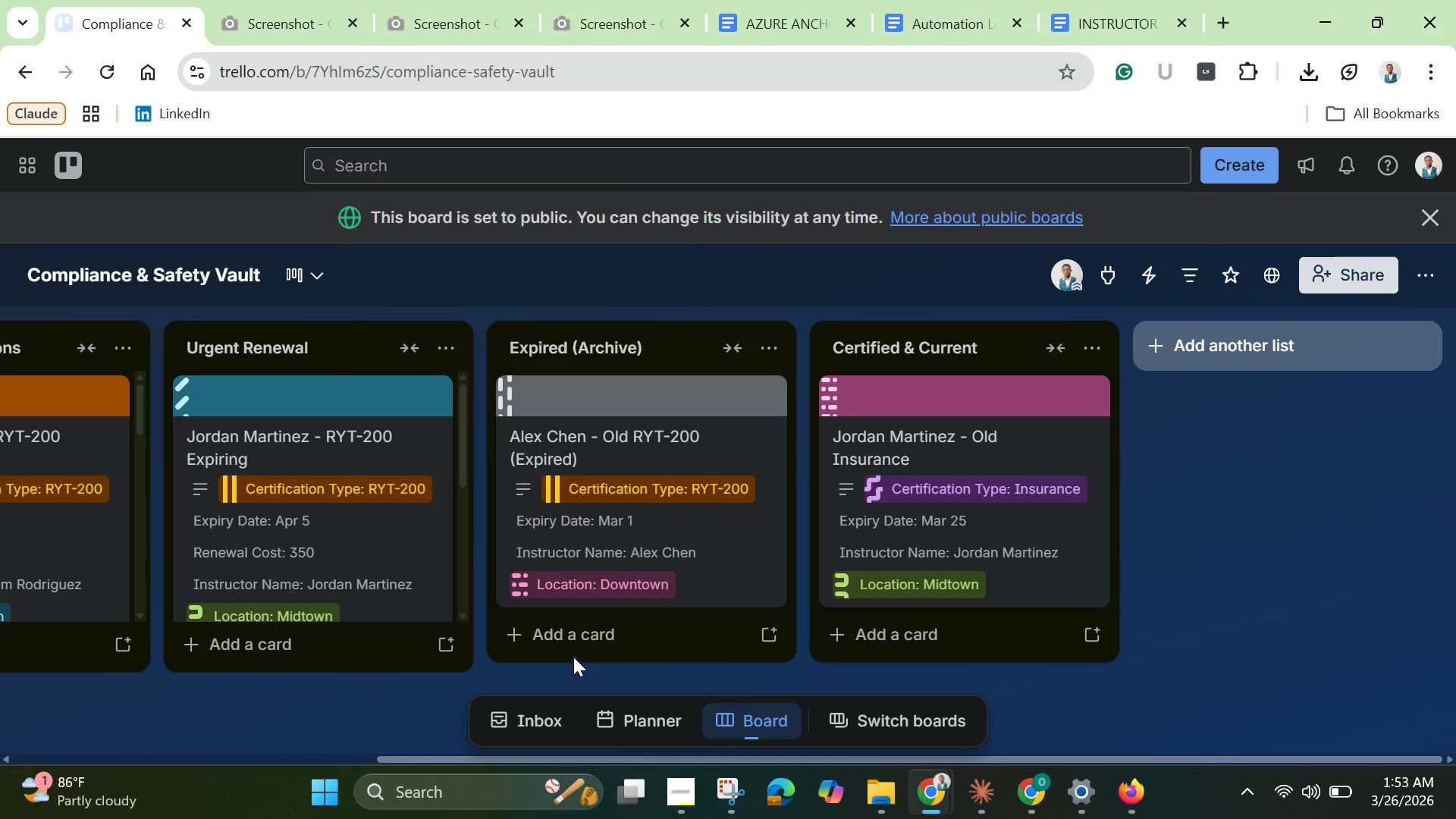 
scroll: coordinate [692, 632], scroll_direction: down, amount: 3.0
 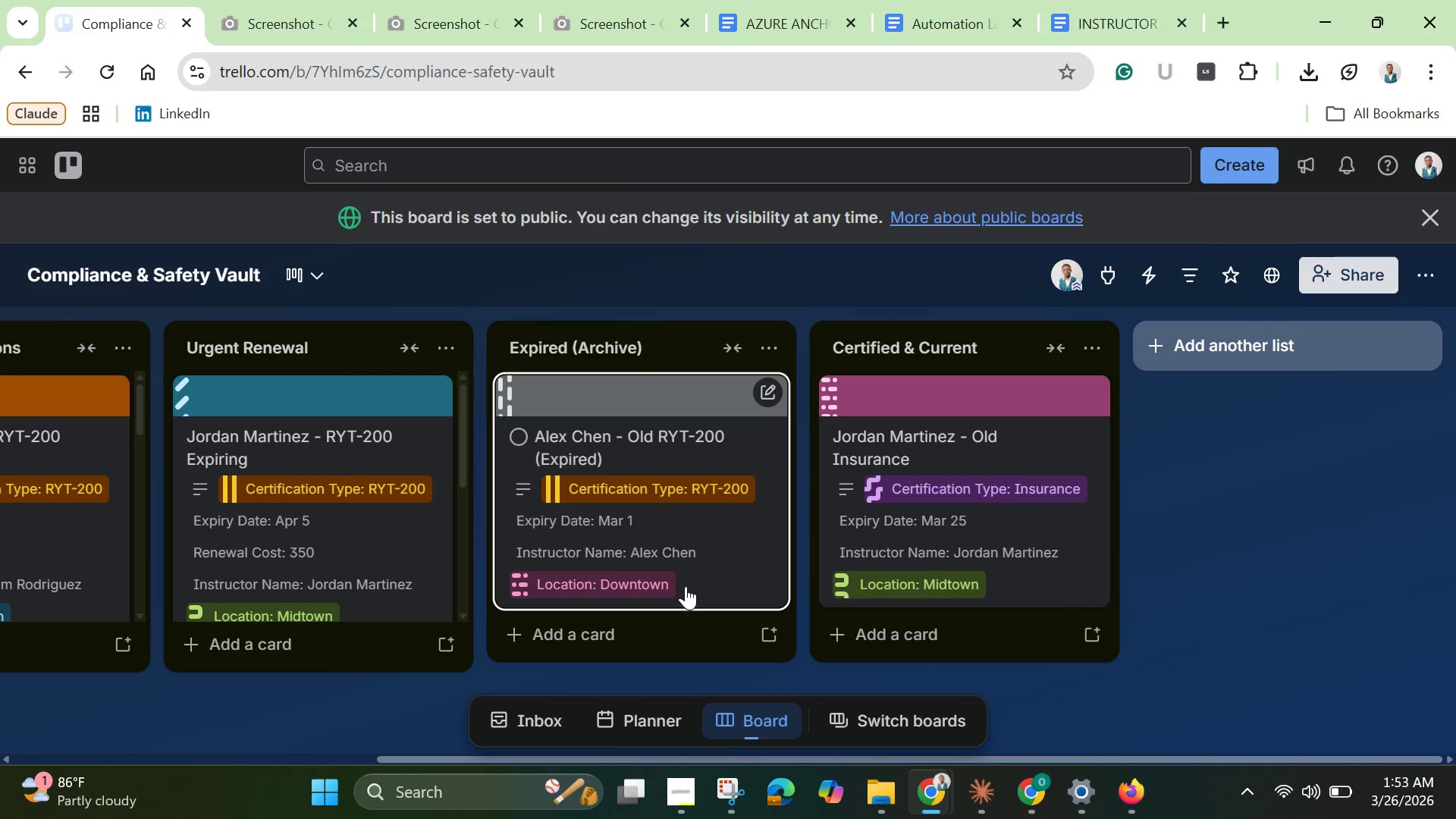 
scroll: coordinate [688, 582], scroll_direction: none, amount: 0.0
 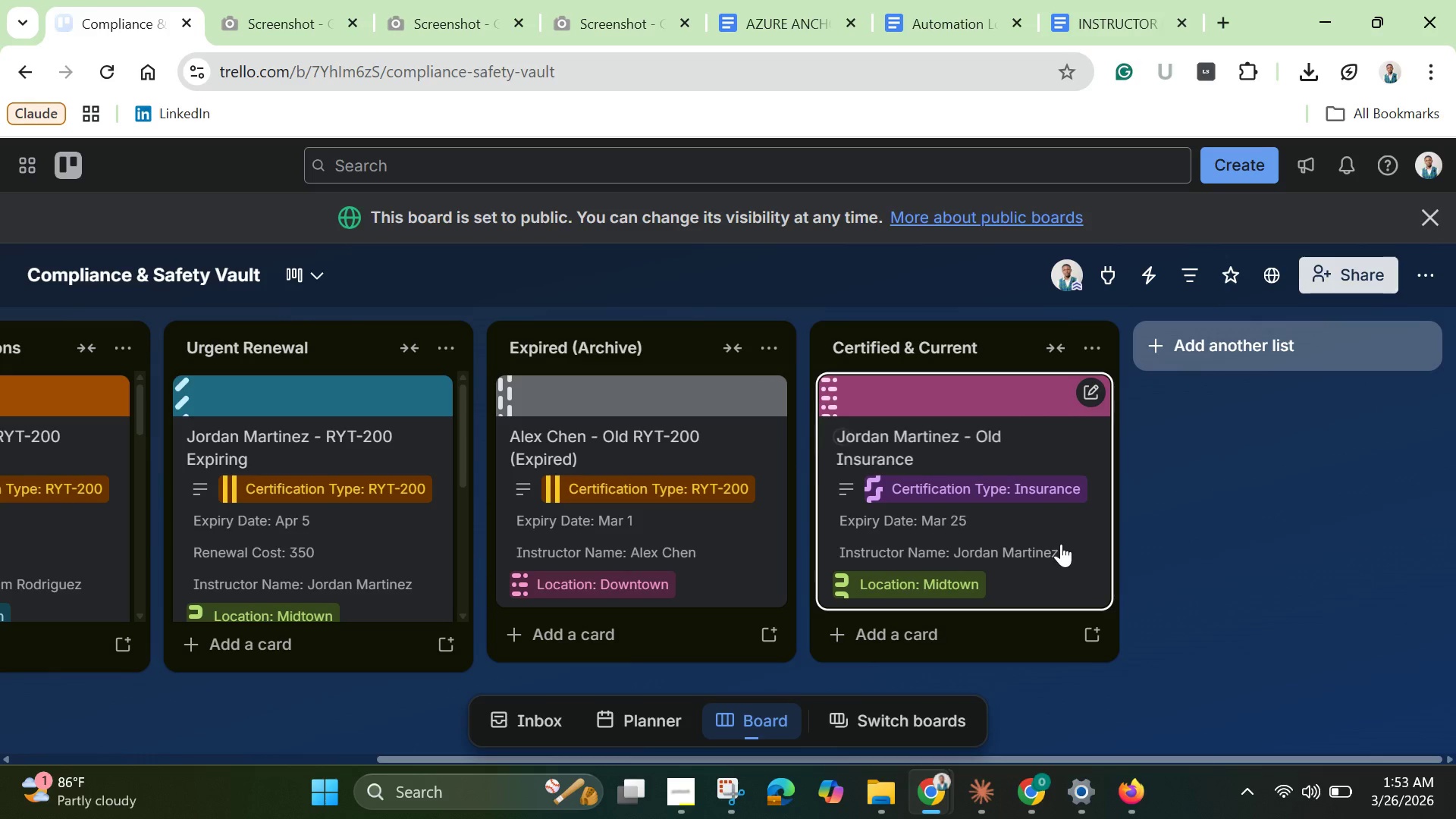 
scroll: coordinate [425, 511], scroll_direction: down, amount: 8.0
 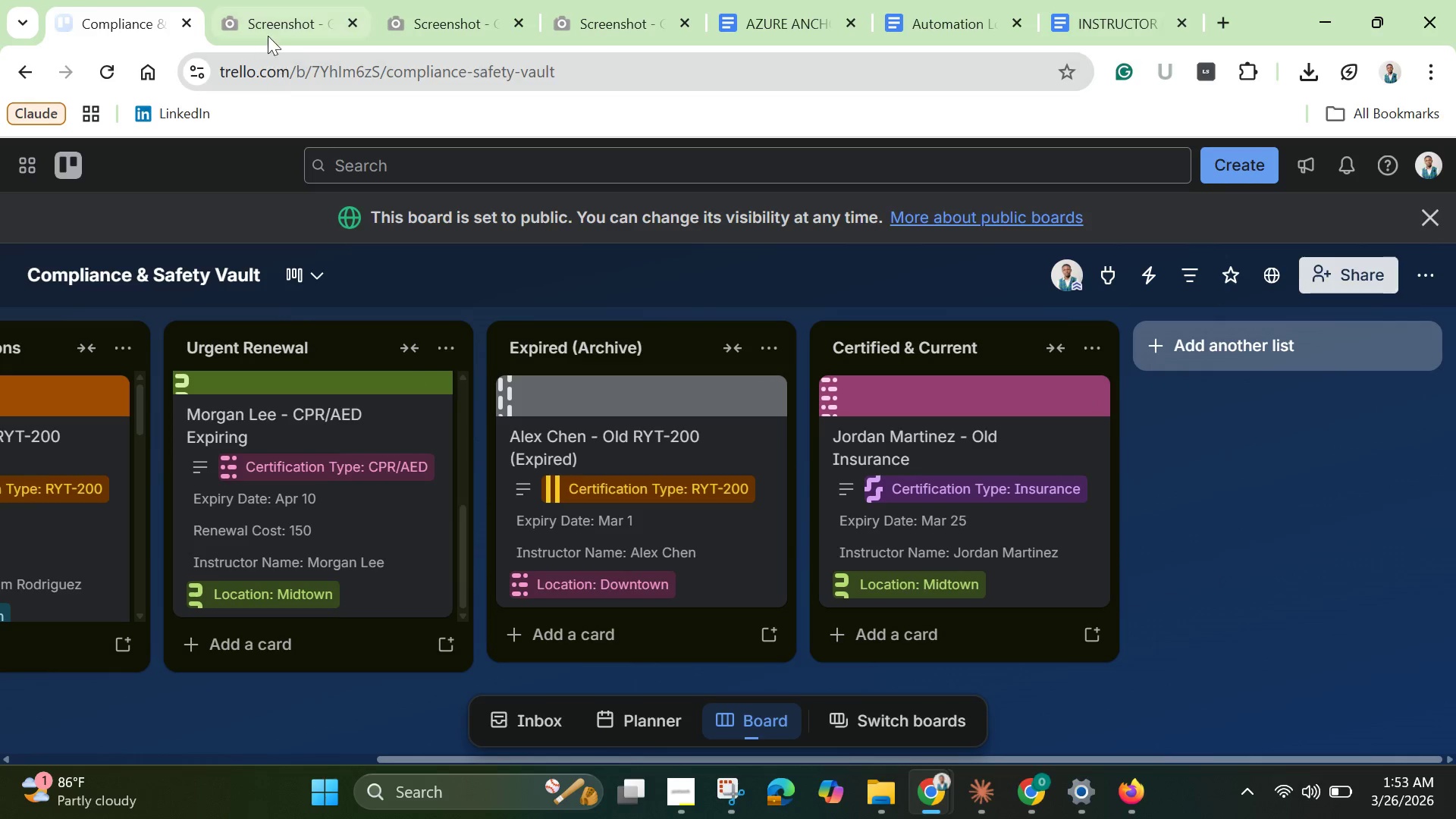 
left_click([265, 20])
 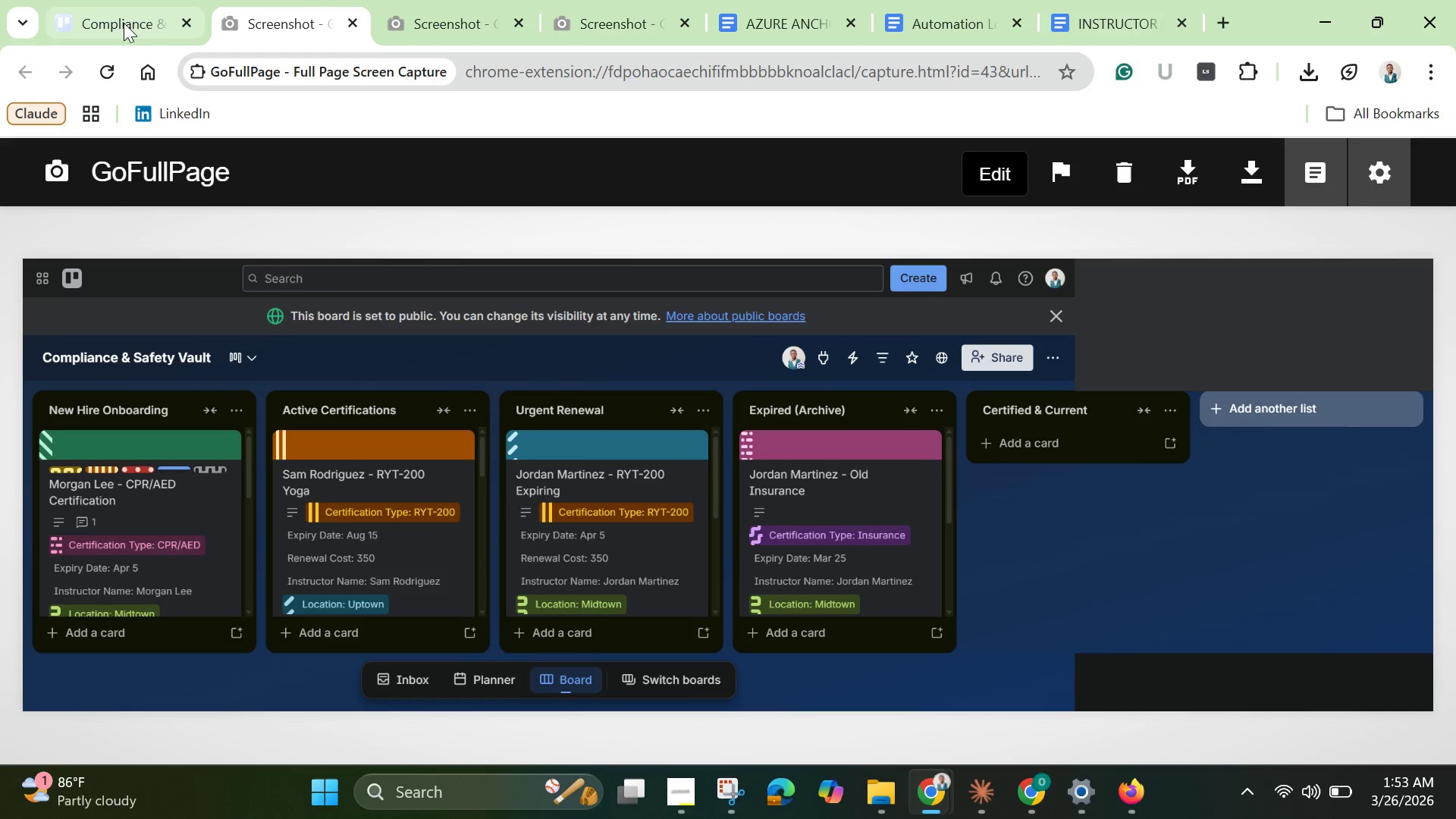 
left_click([119, 23])
 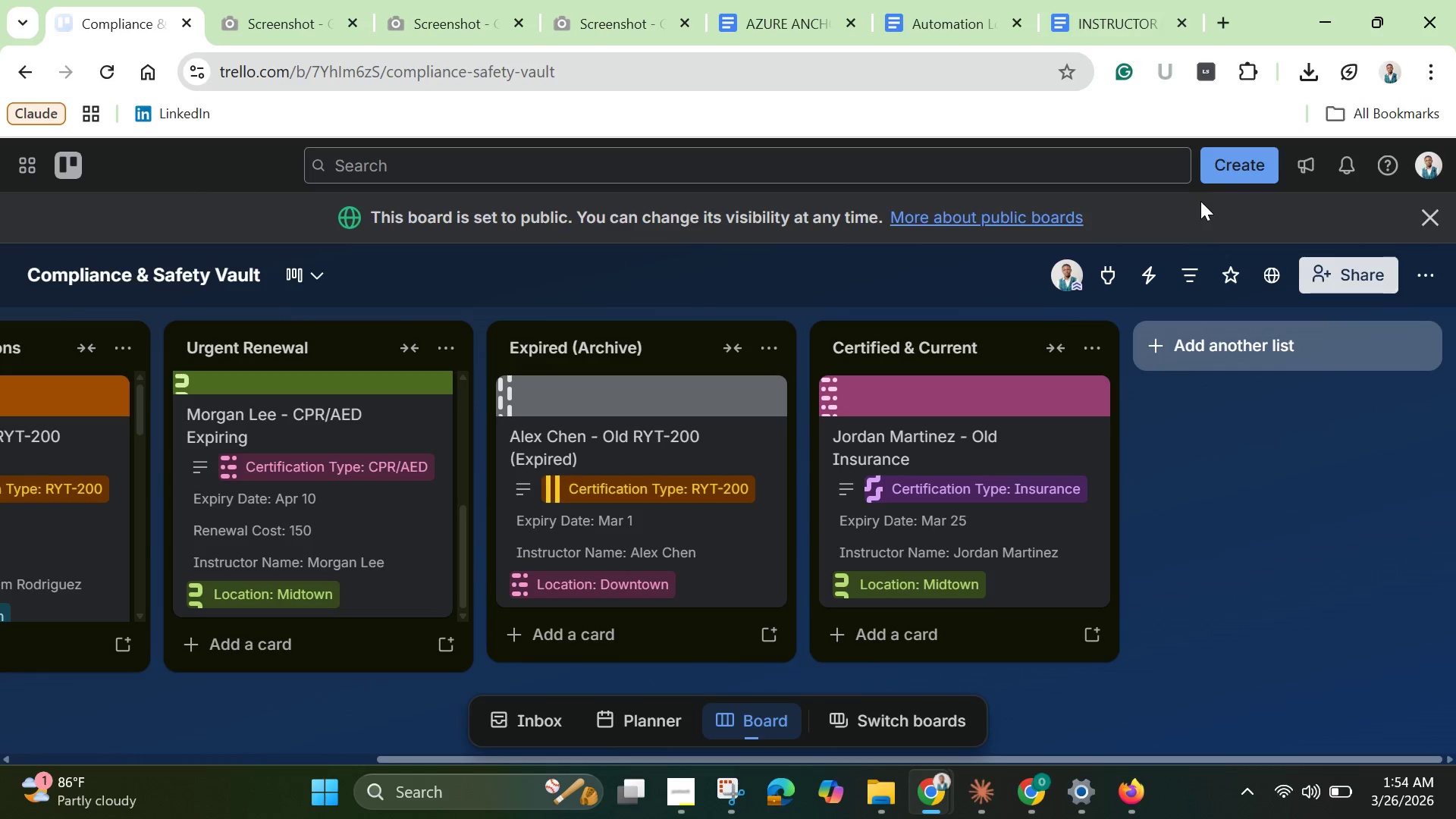 
wait(6.12)
 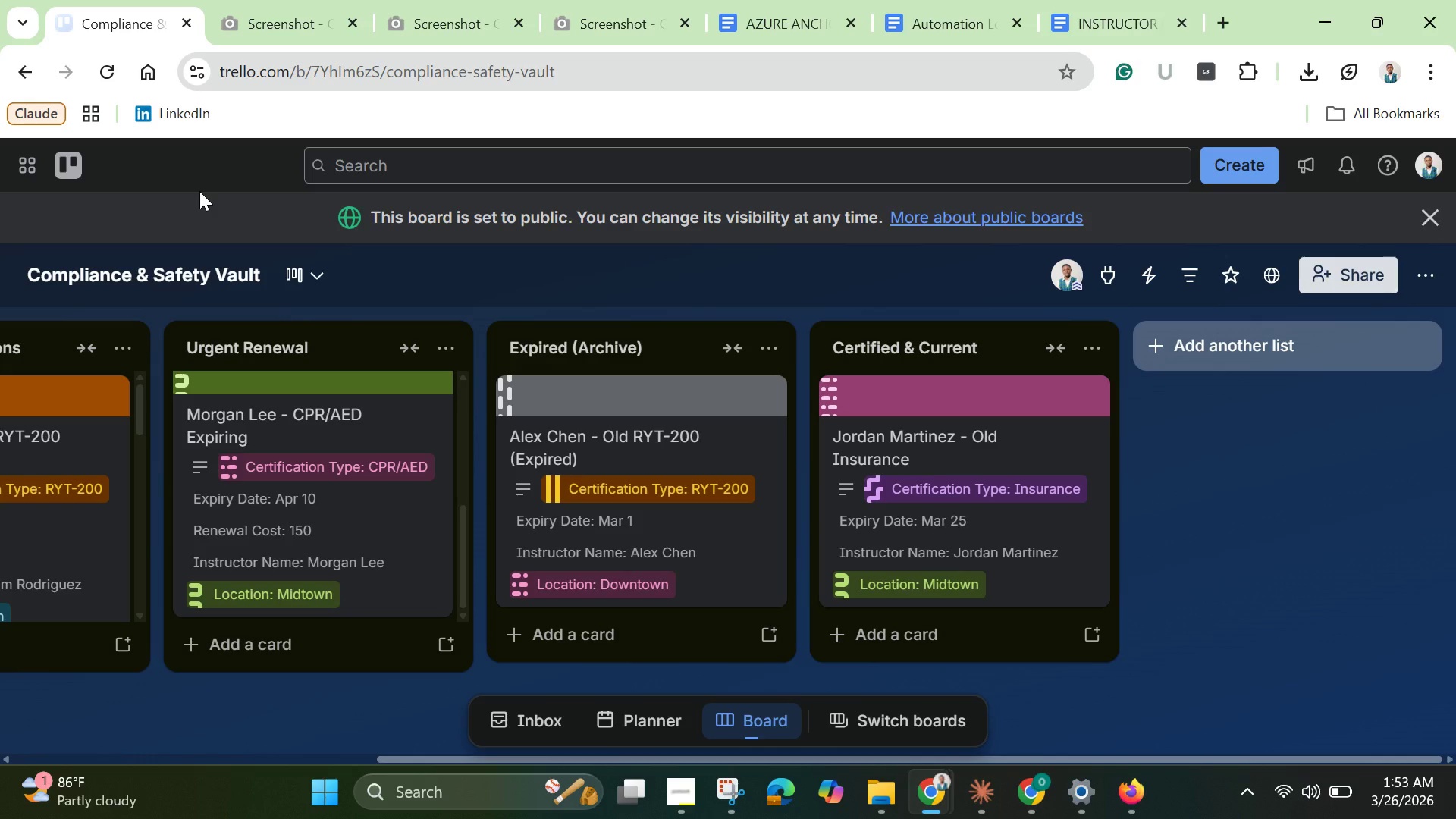 
mouse_move([289, 33])
 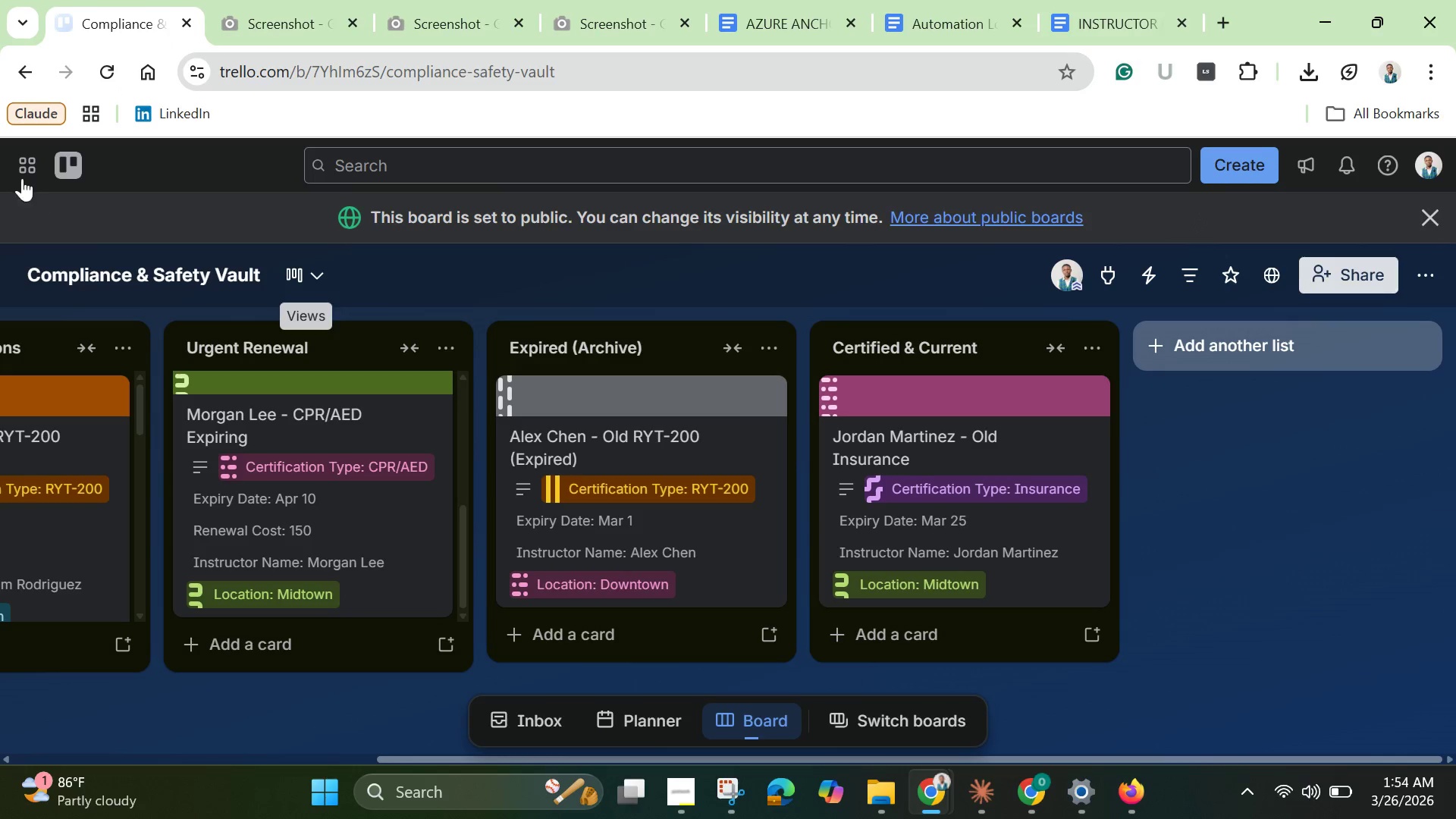 
mouse_move([109, 26])
 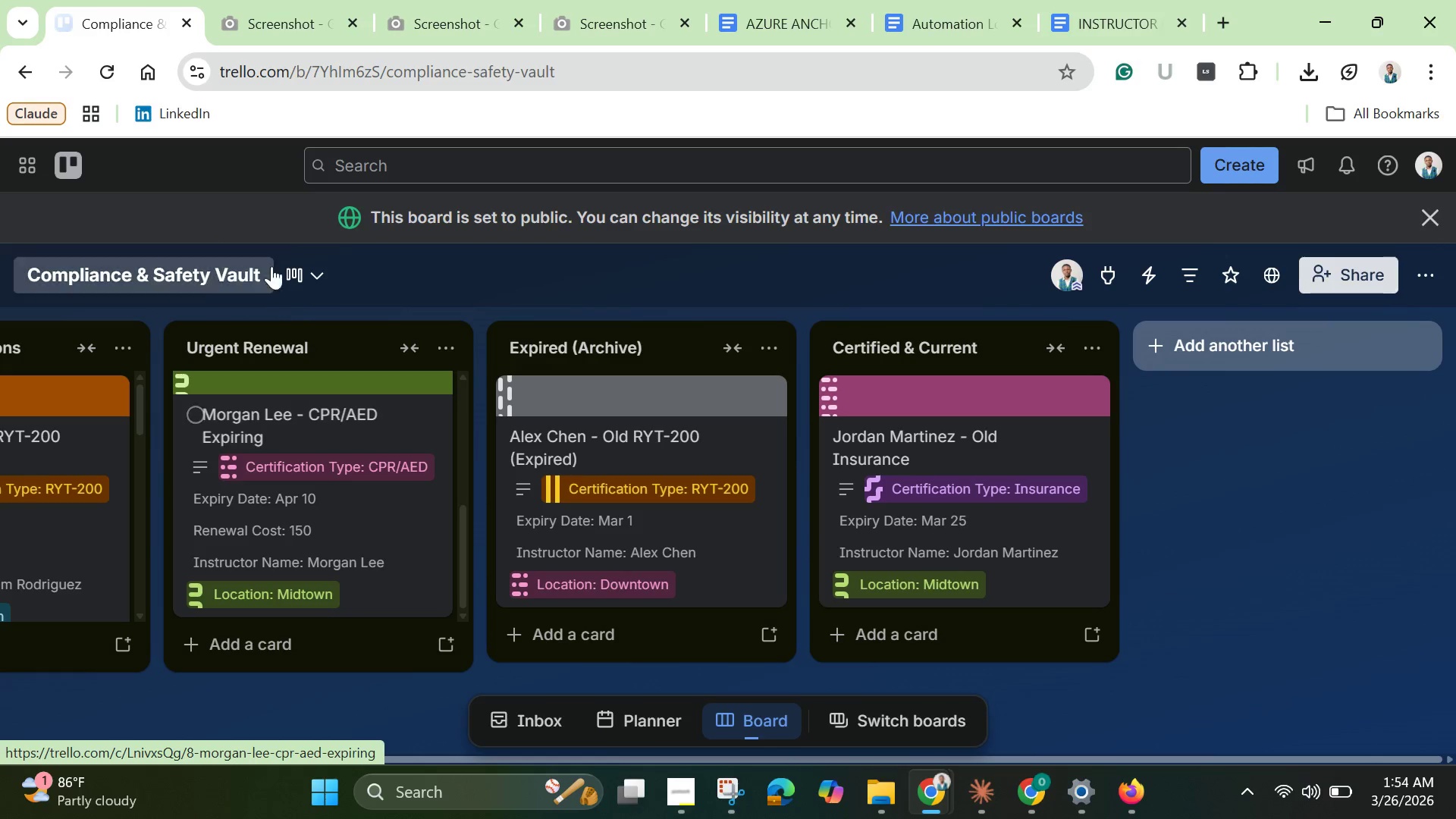 
wait(6.47)
 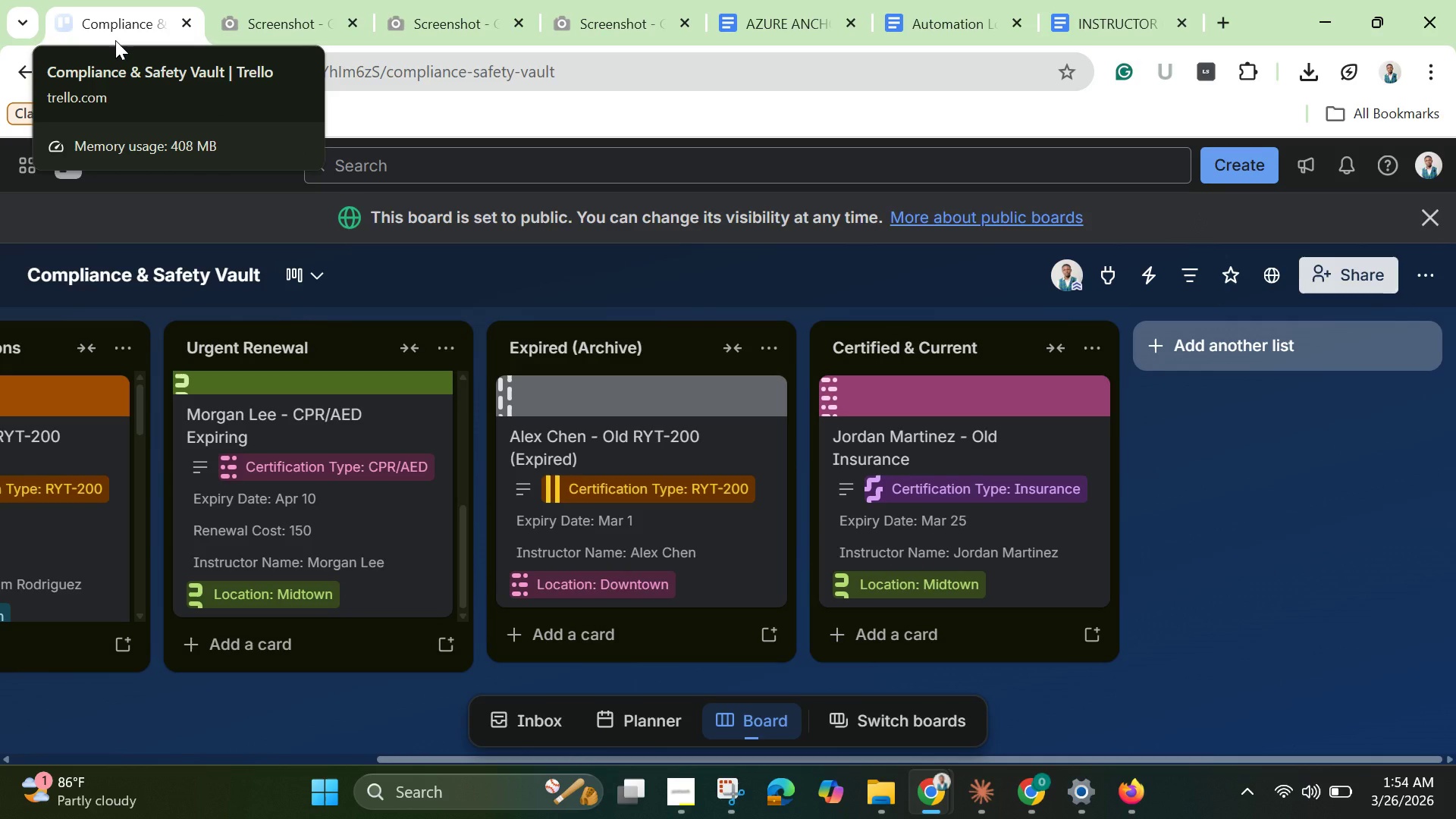 
left_click_drag(start_coordinate=[420, 764], to_coordinate=[403, 762])
 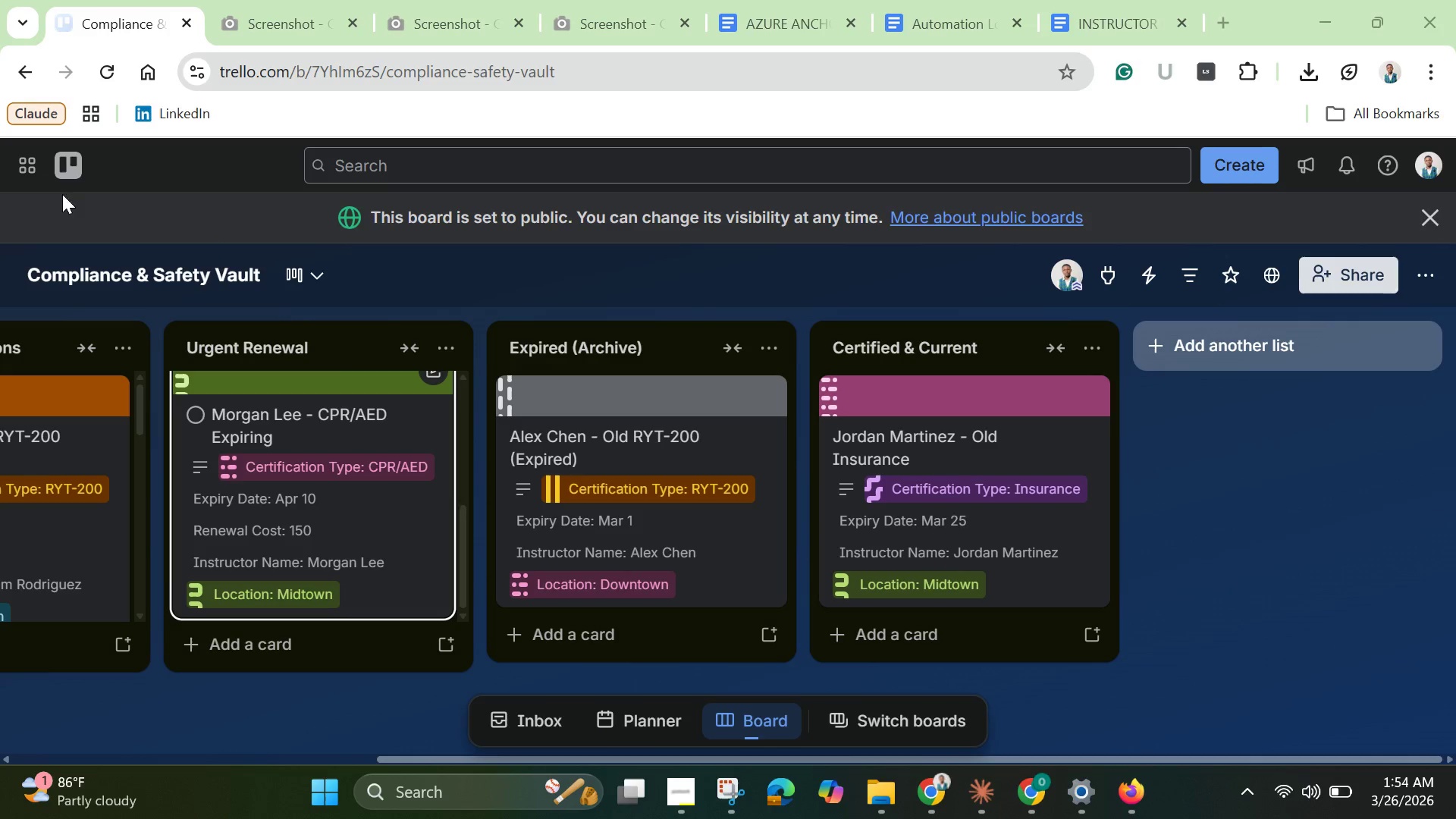 
left_click([70, 170])
 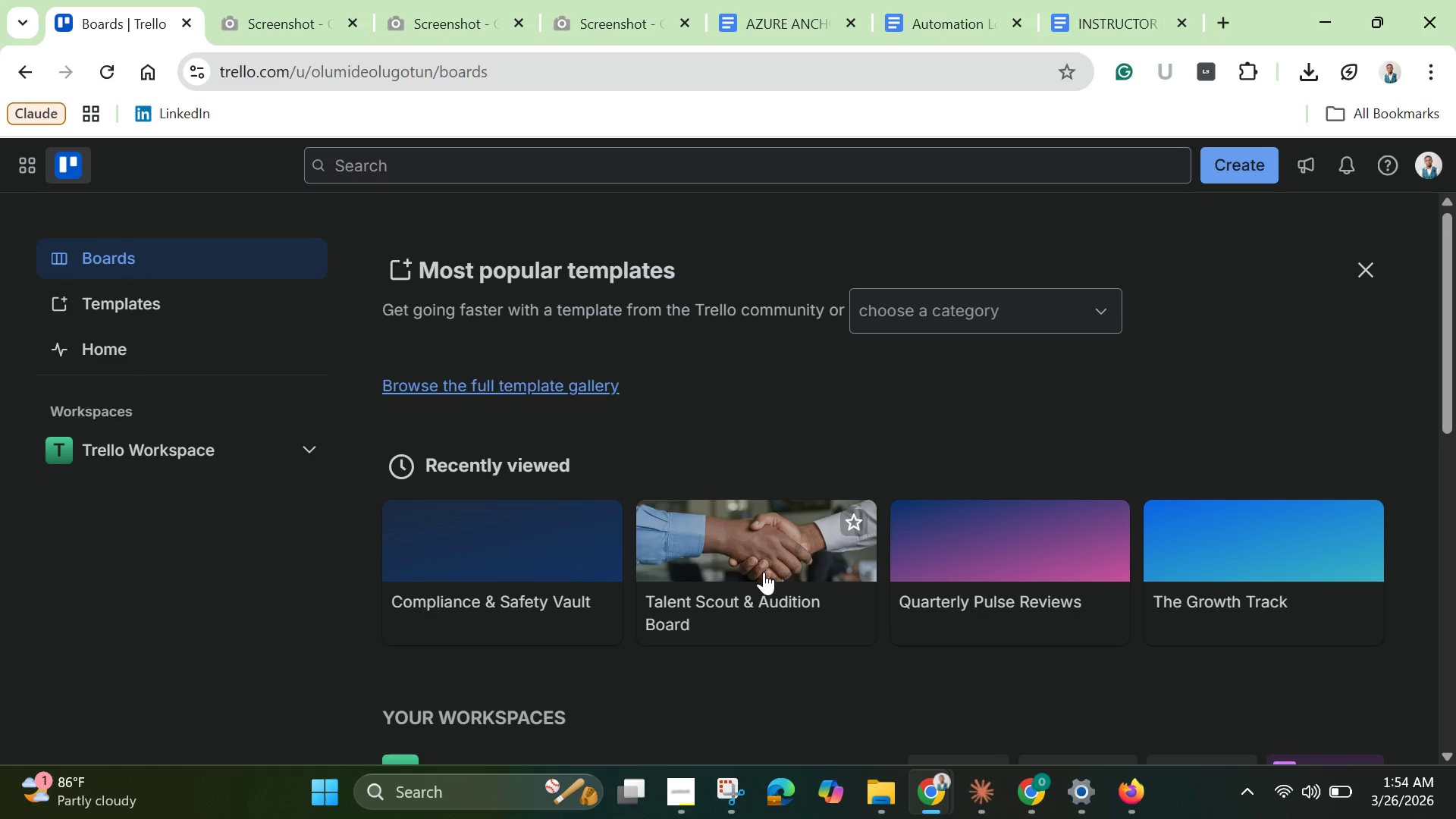 
wait(5.78)
 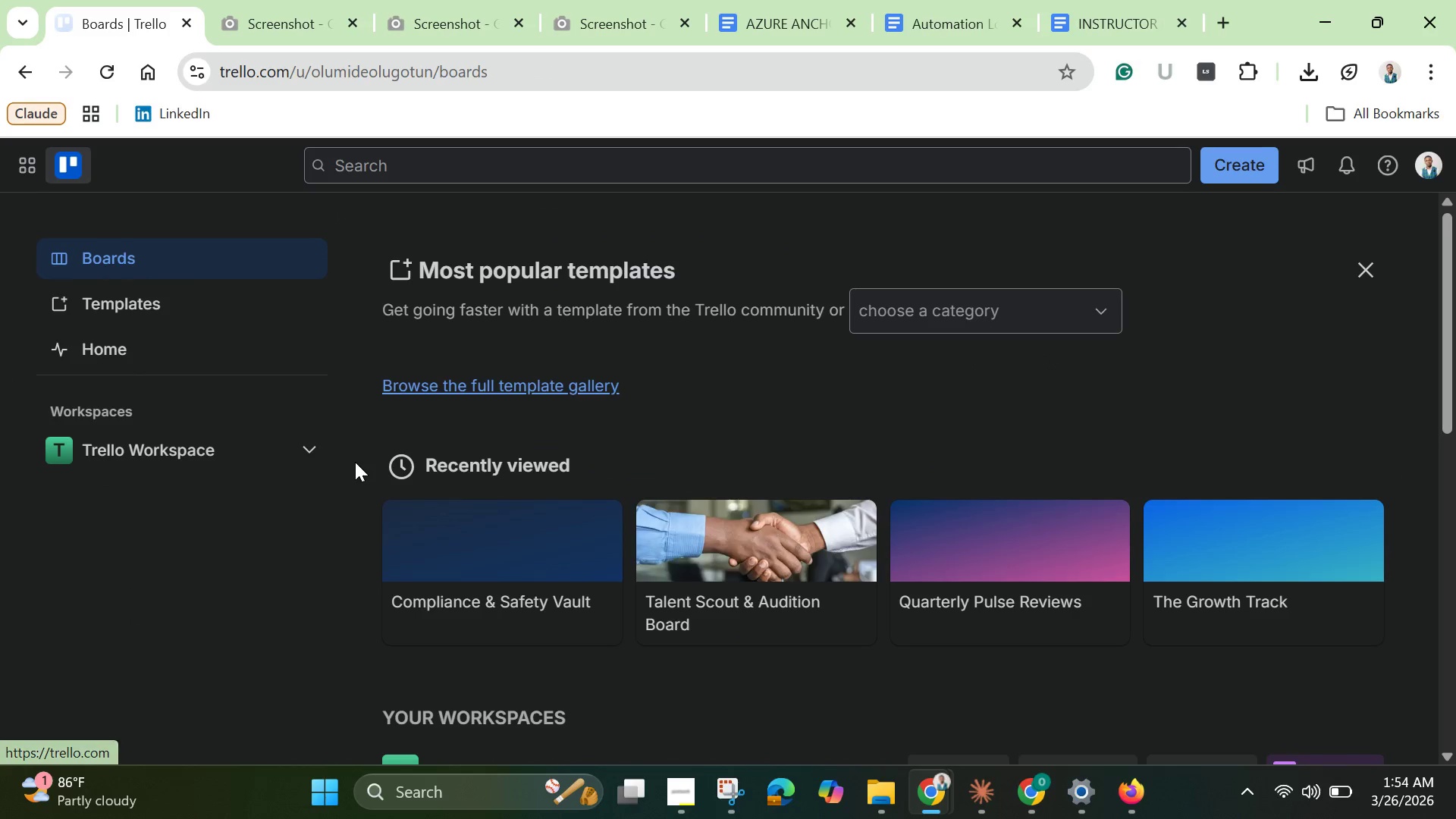 
left_click([1210, 554])
 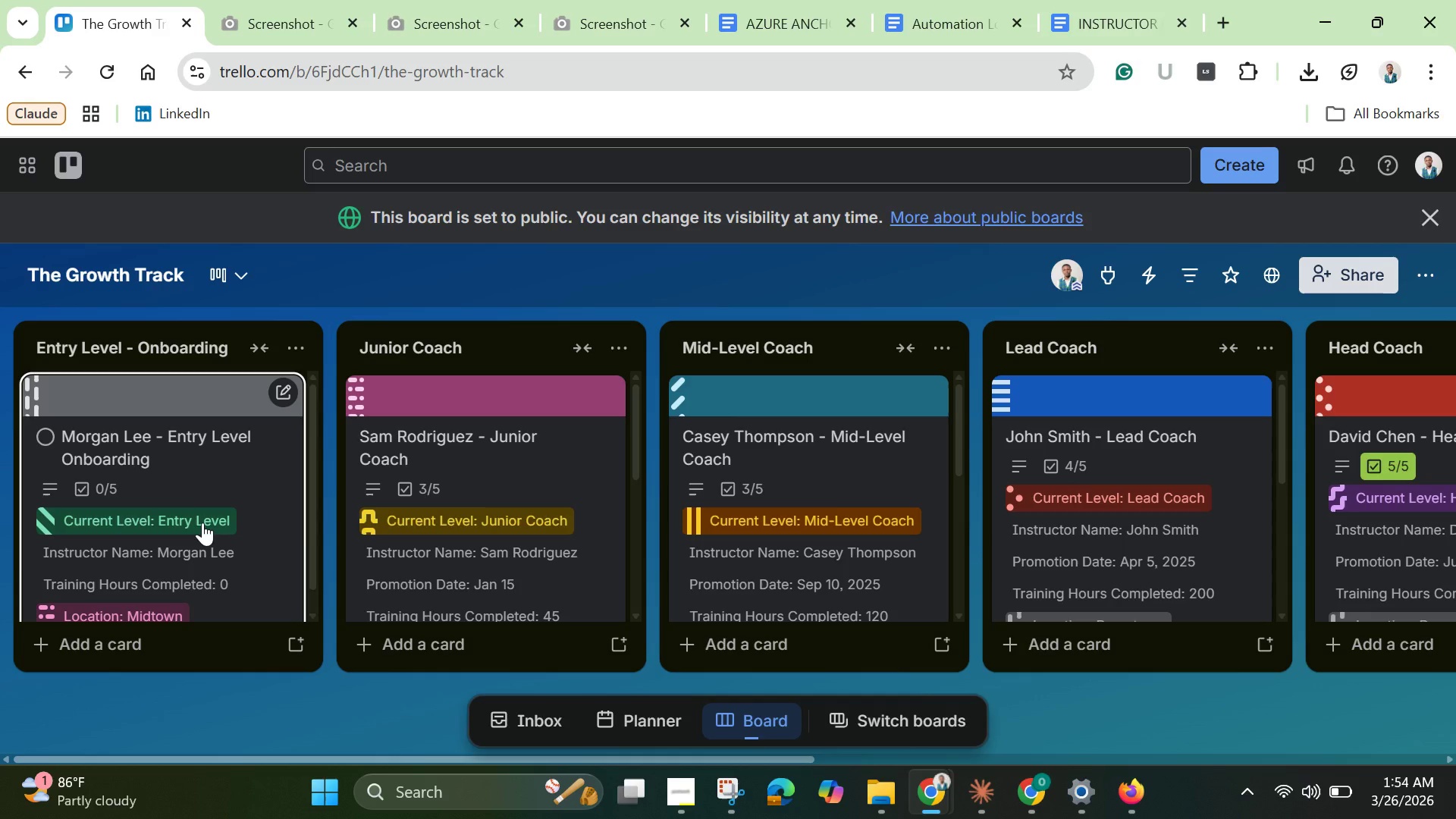 
wait(20.5)
 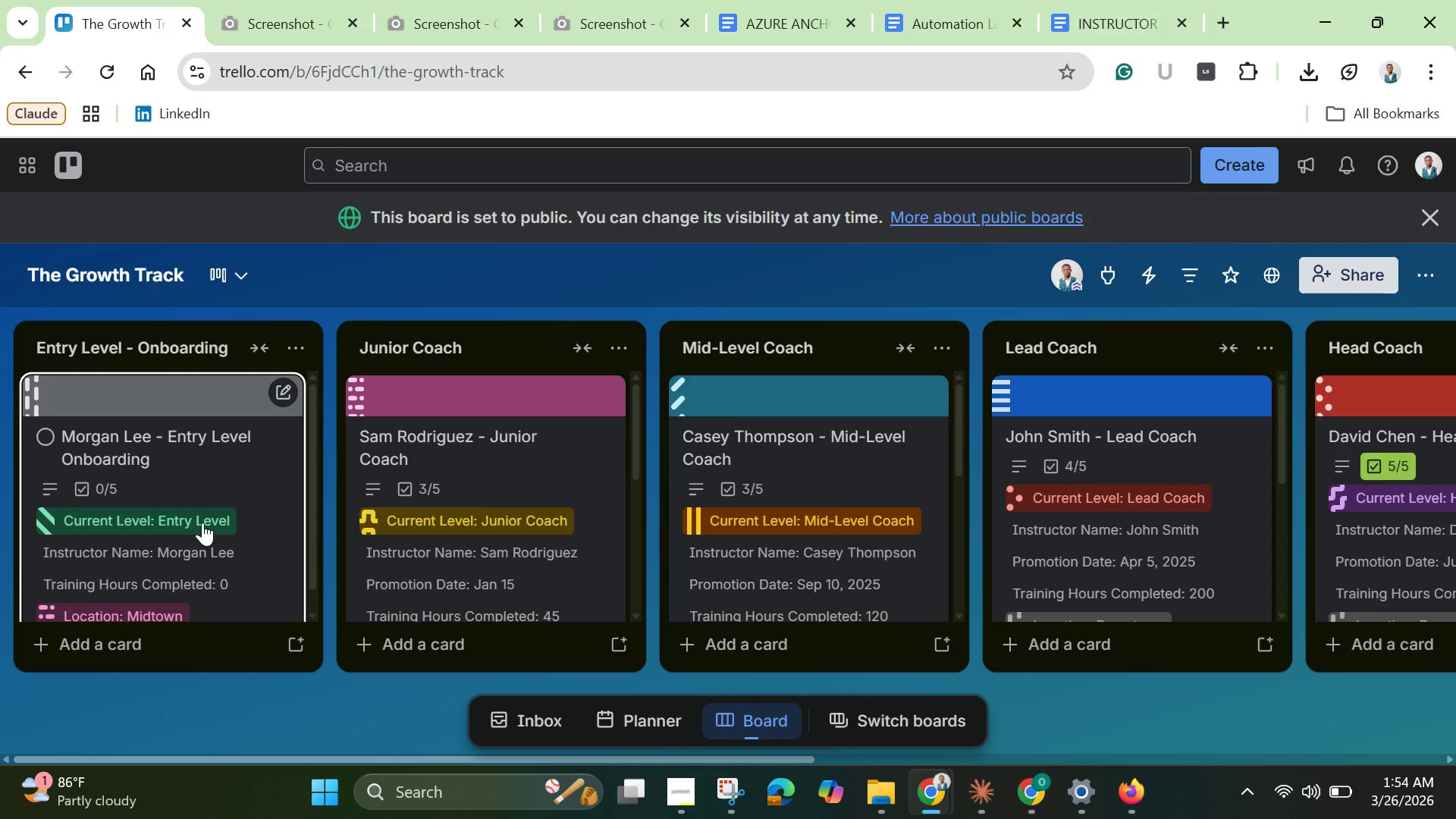 
scroll: coordinate [1093, 553], scroll_direction: down, amount: 1.0
 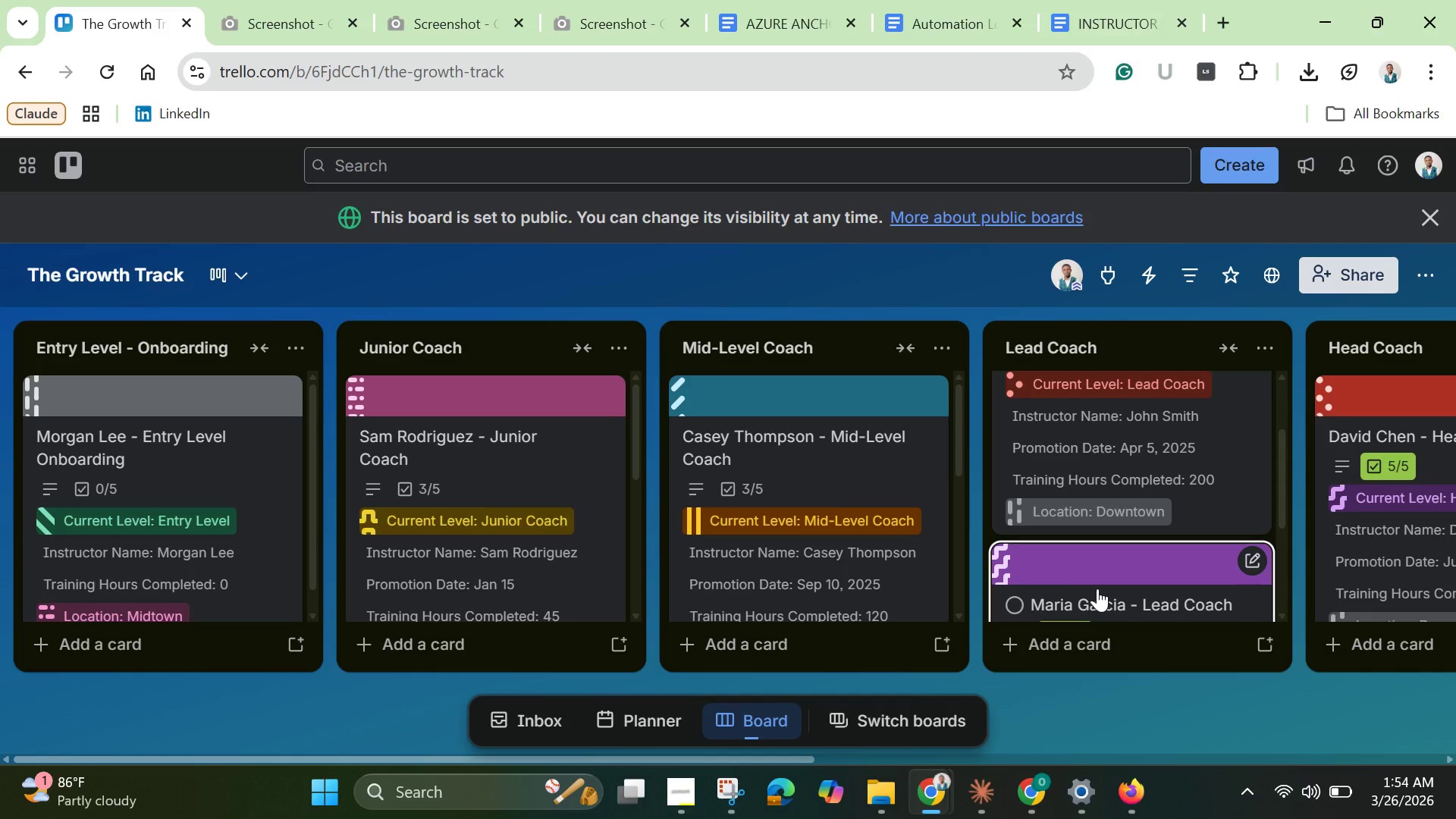 
left_click([1097, 588])
 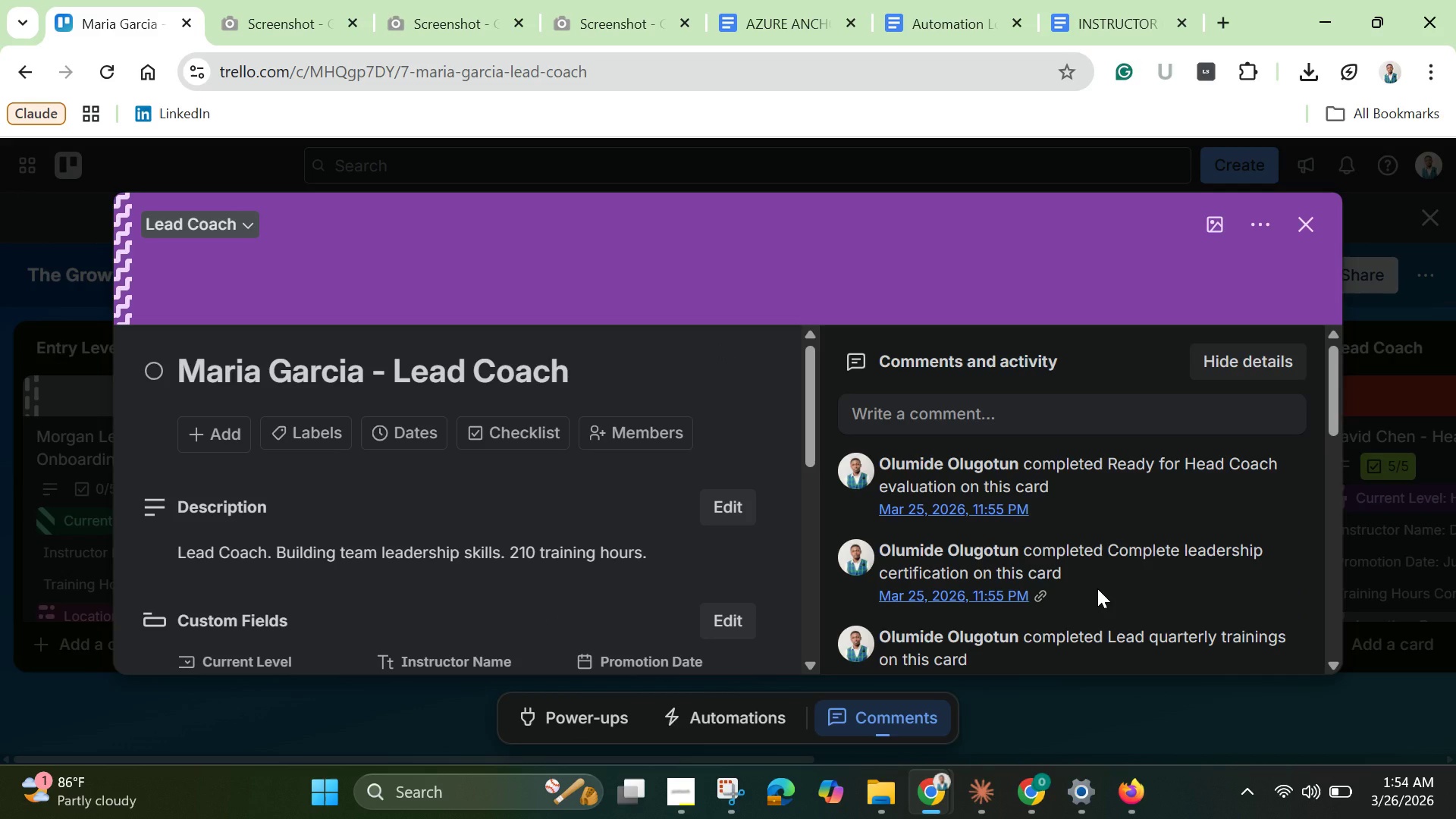 
wait(5.52)
 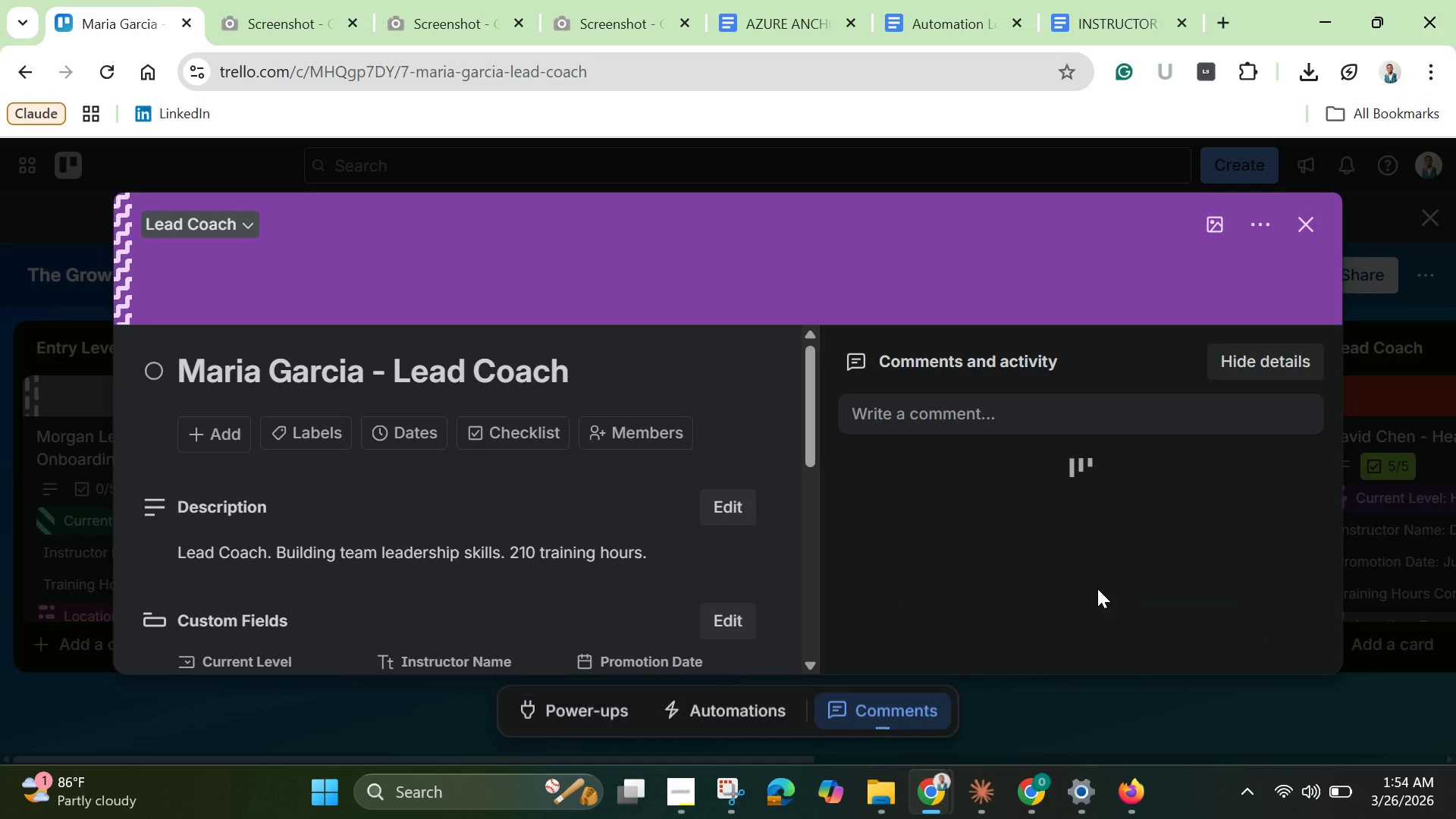 
scroll: coordinate [171, 526], scroll_direction: down, amount: 7.0
 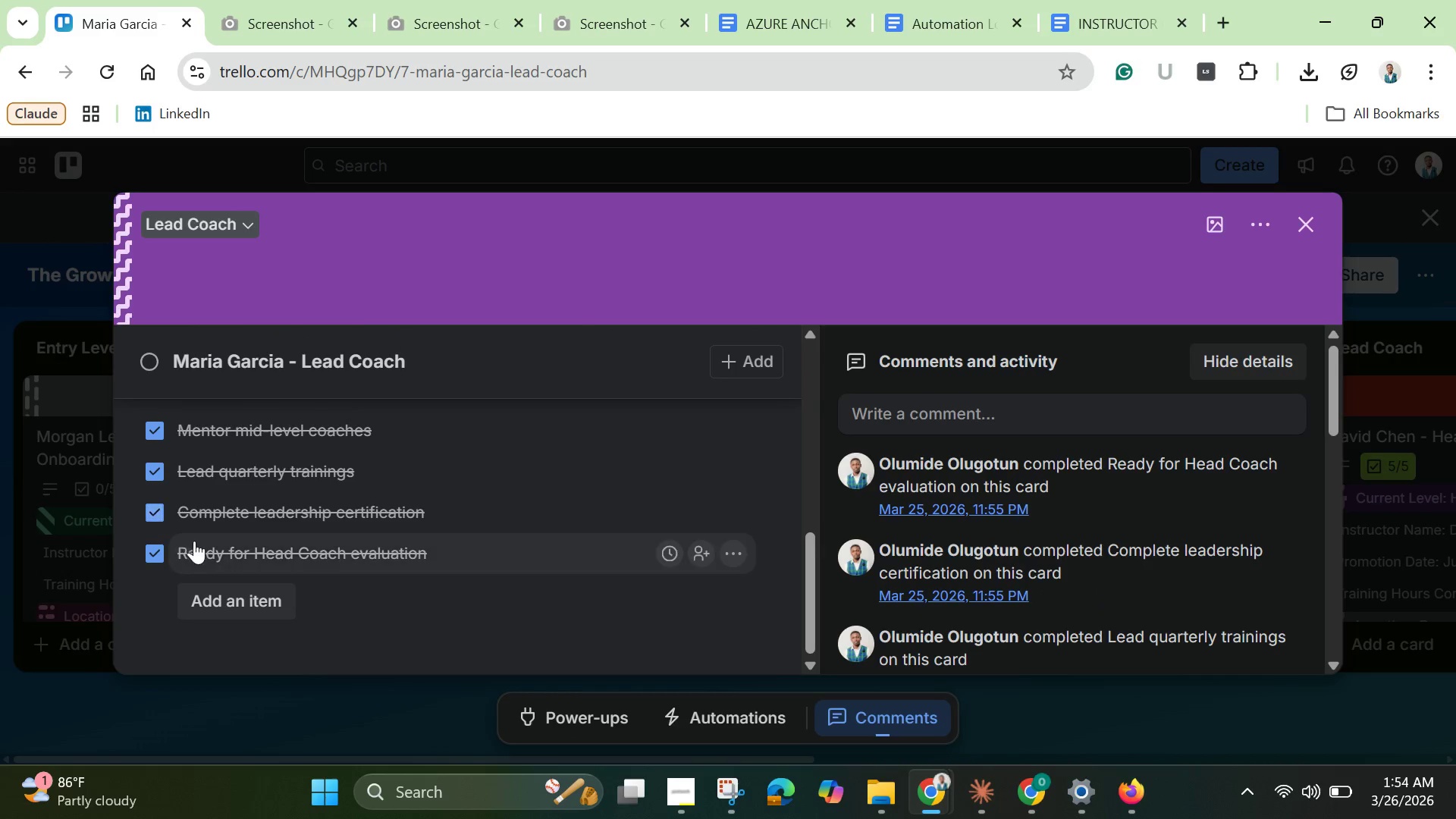 
scroll: coordinate [219, 522], scroll_direction: up, amount: 8.0
 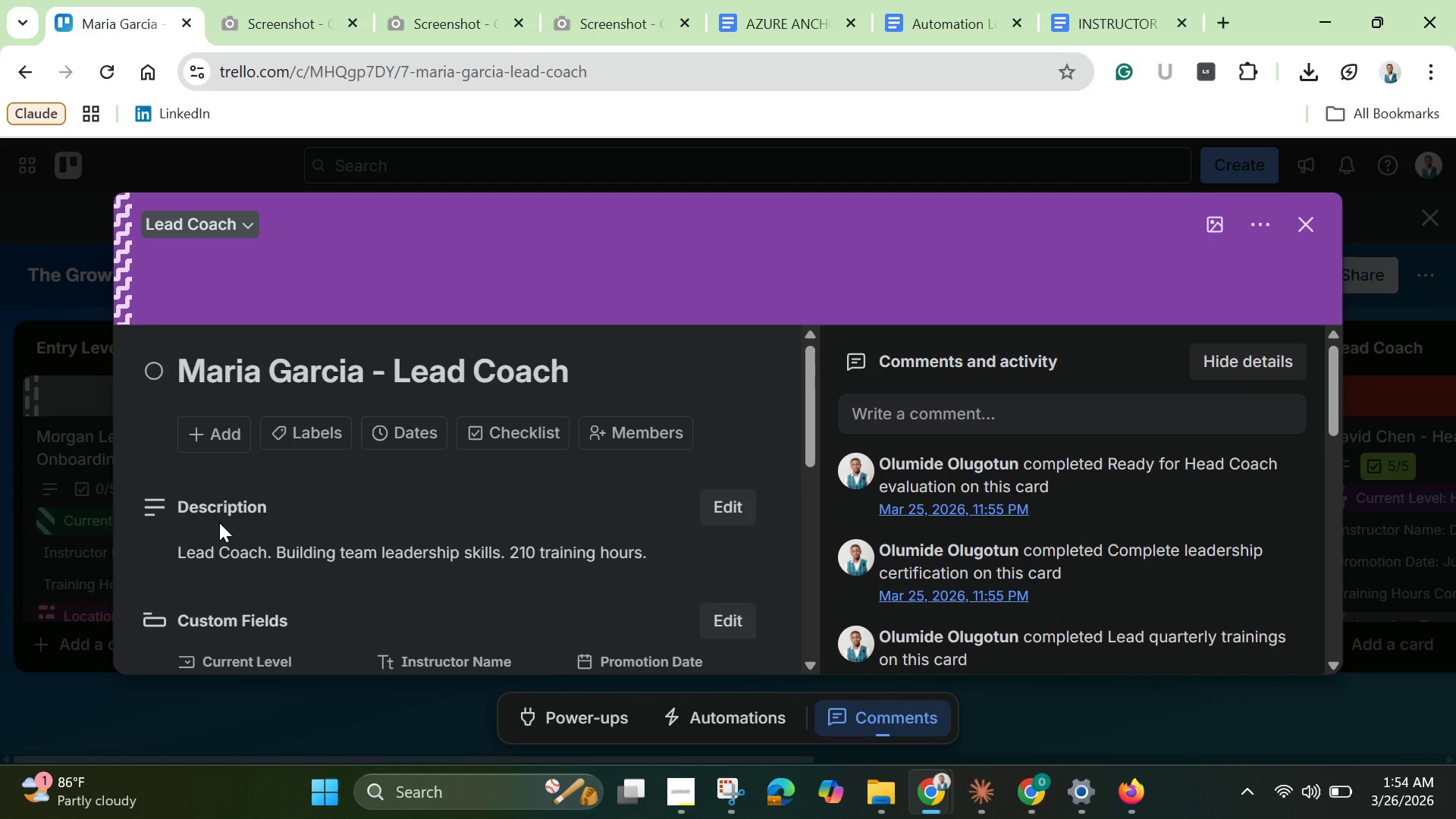 
scroll: coordinate [219, 522], scroll_direction: down, amount: 1.0
 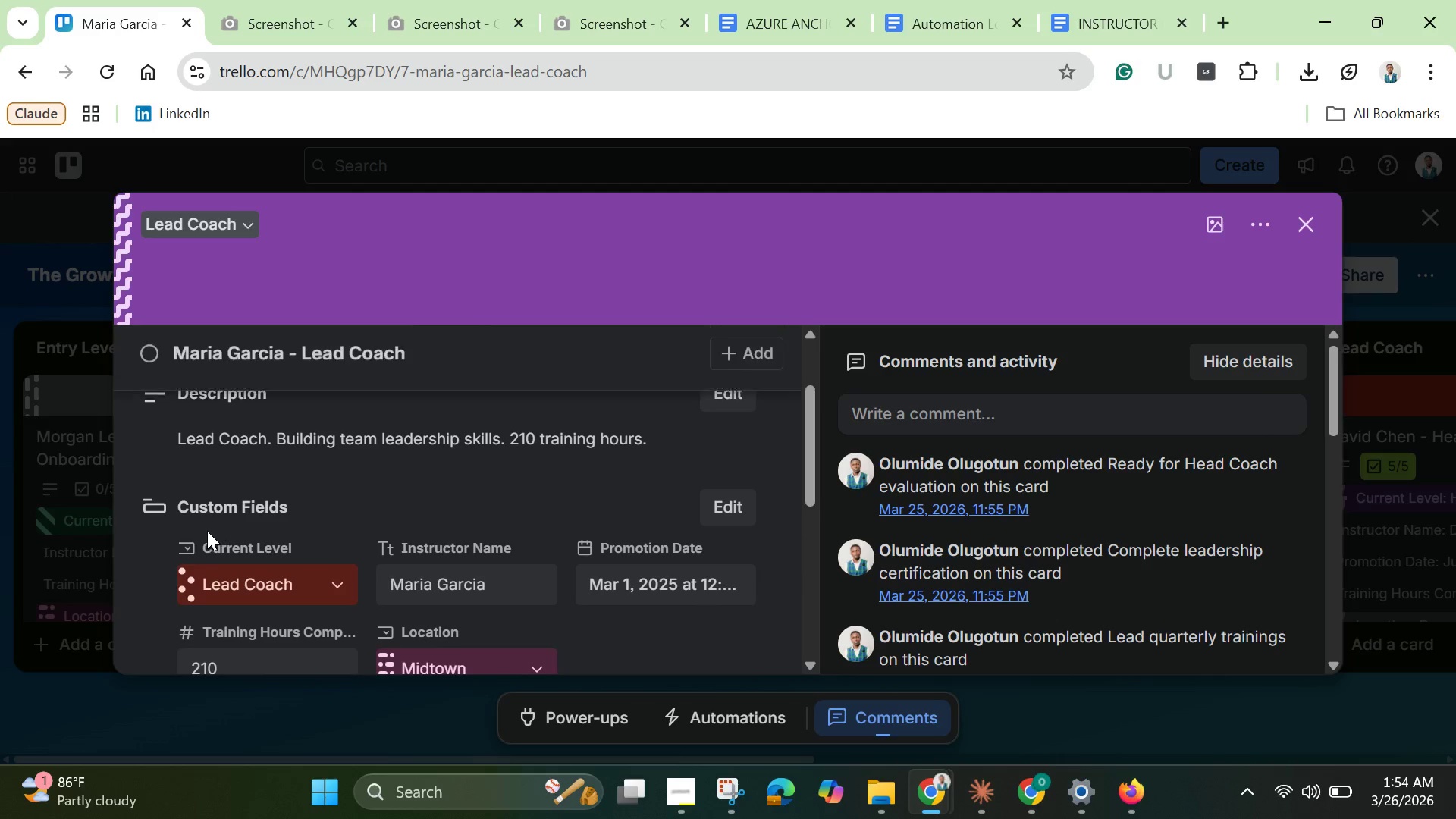 
mouse_move([179, 549])
 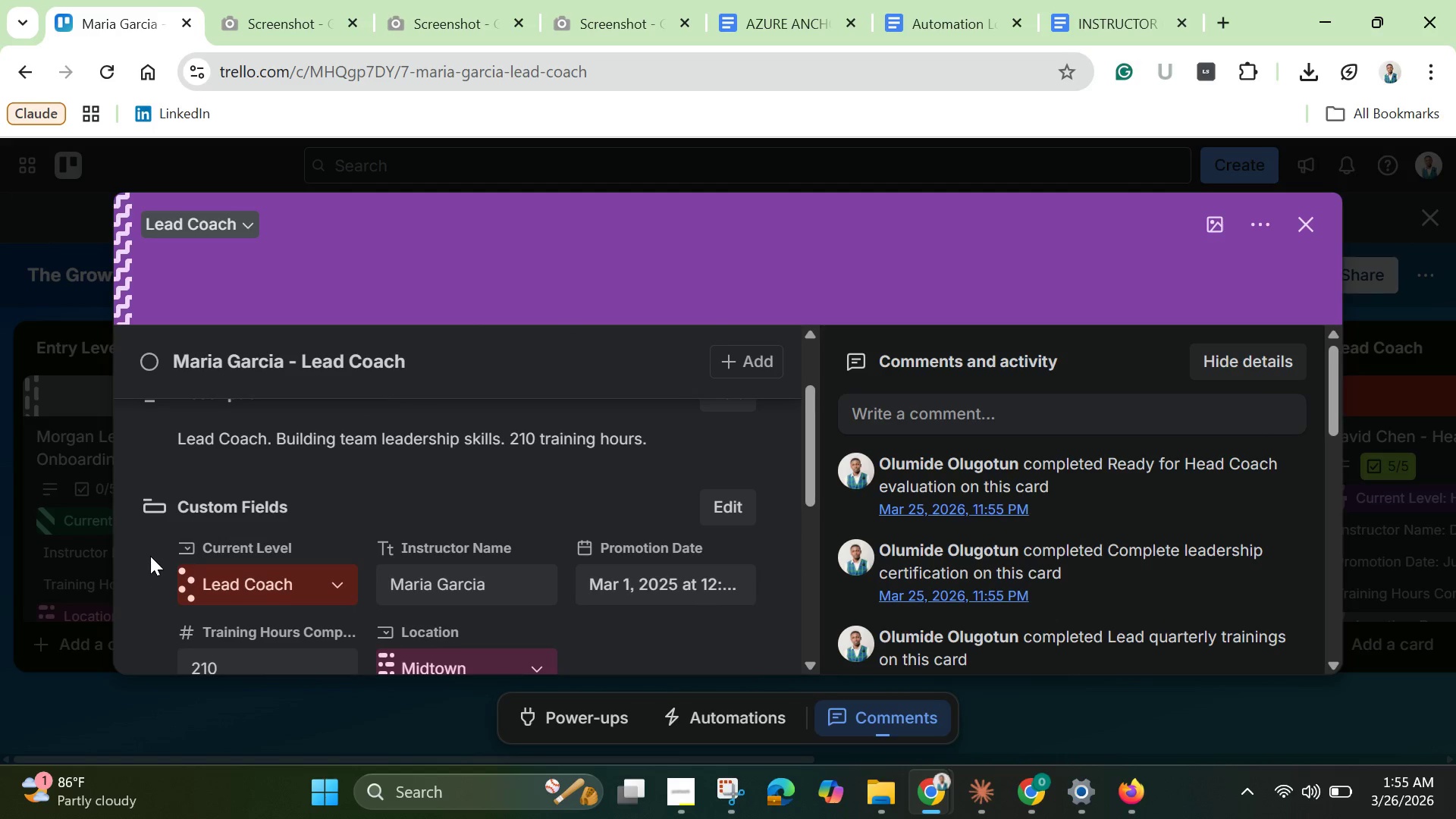 
scroll: coordinate [153, 554], scroll_direction: down, amount: 2.0
 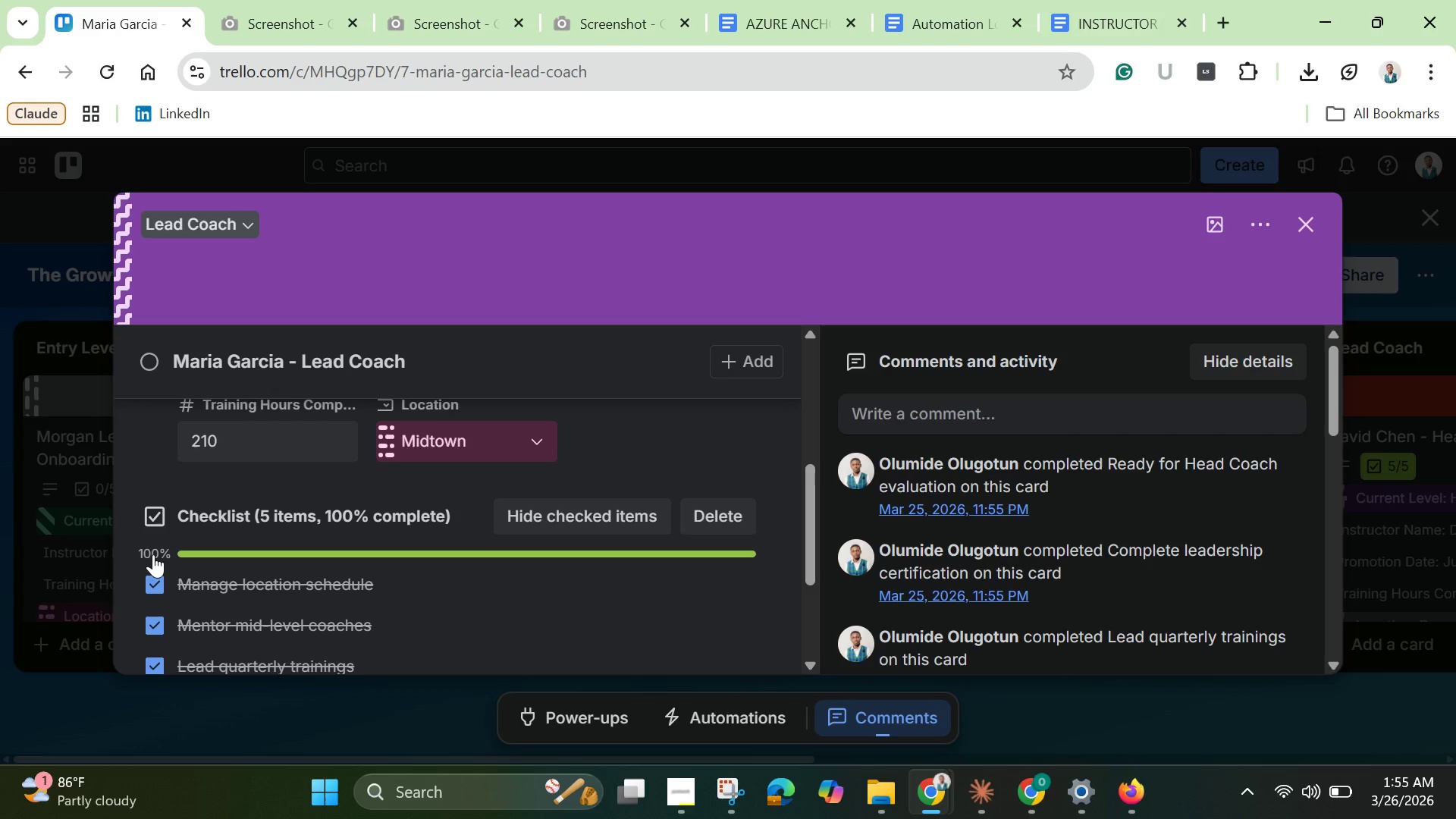 
wait(17.13)
 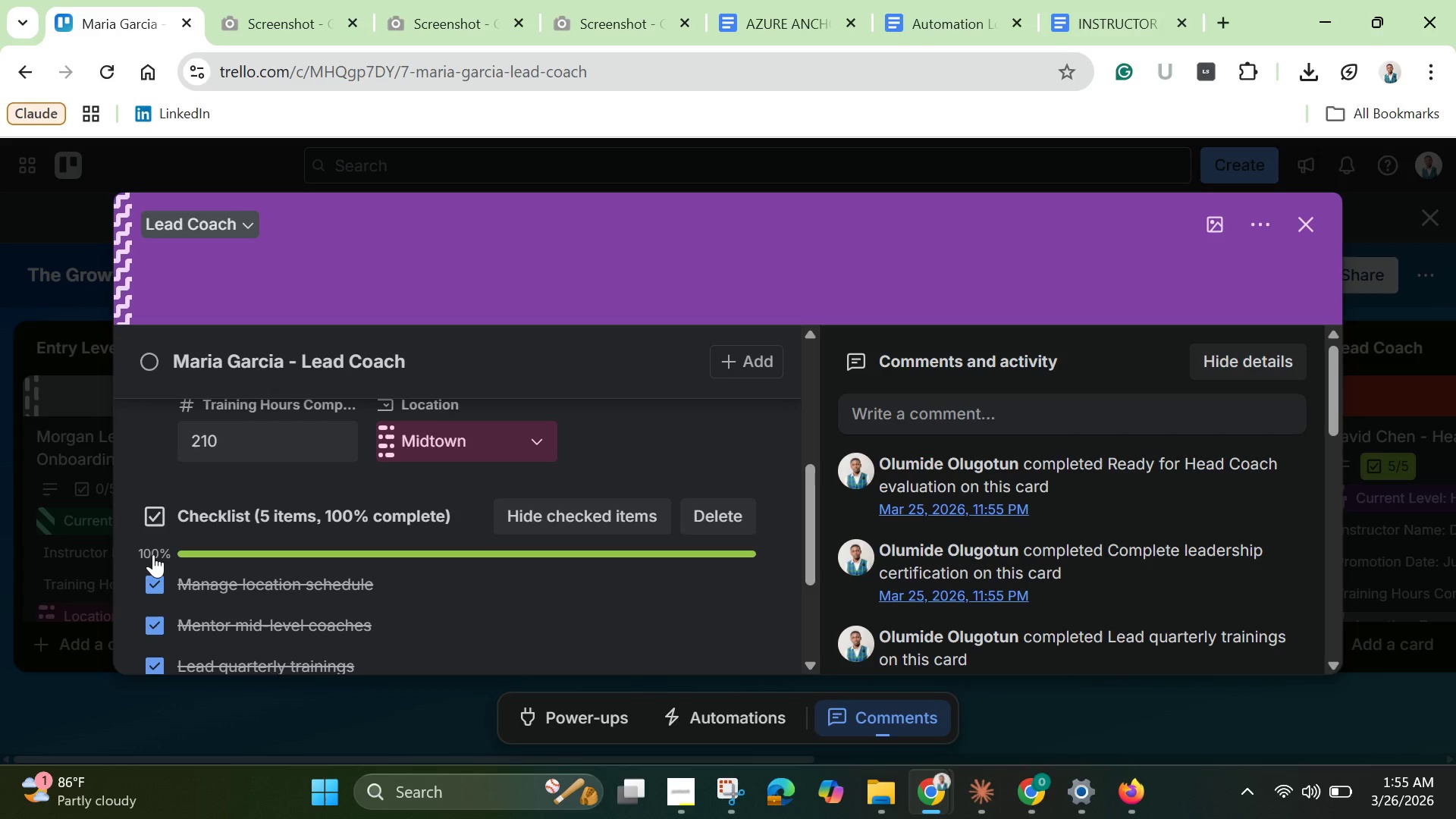 
left_click([155, 589])
 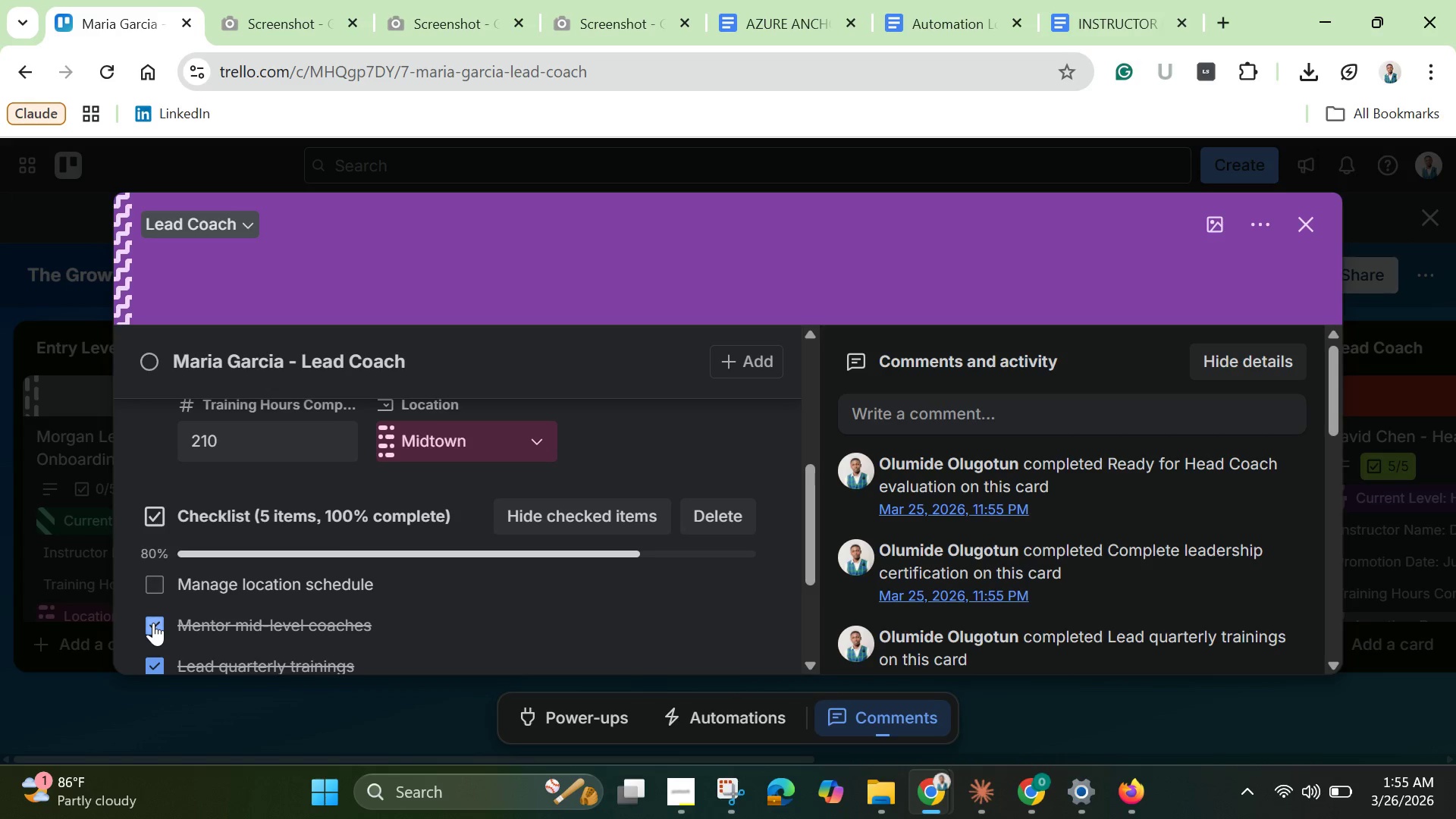 
left_click([153, 623])
 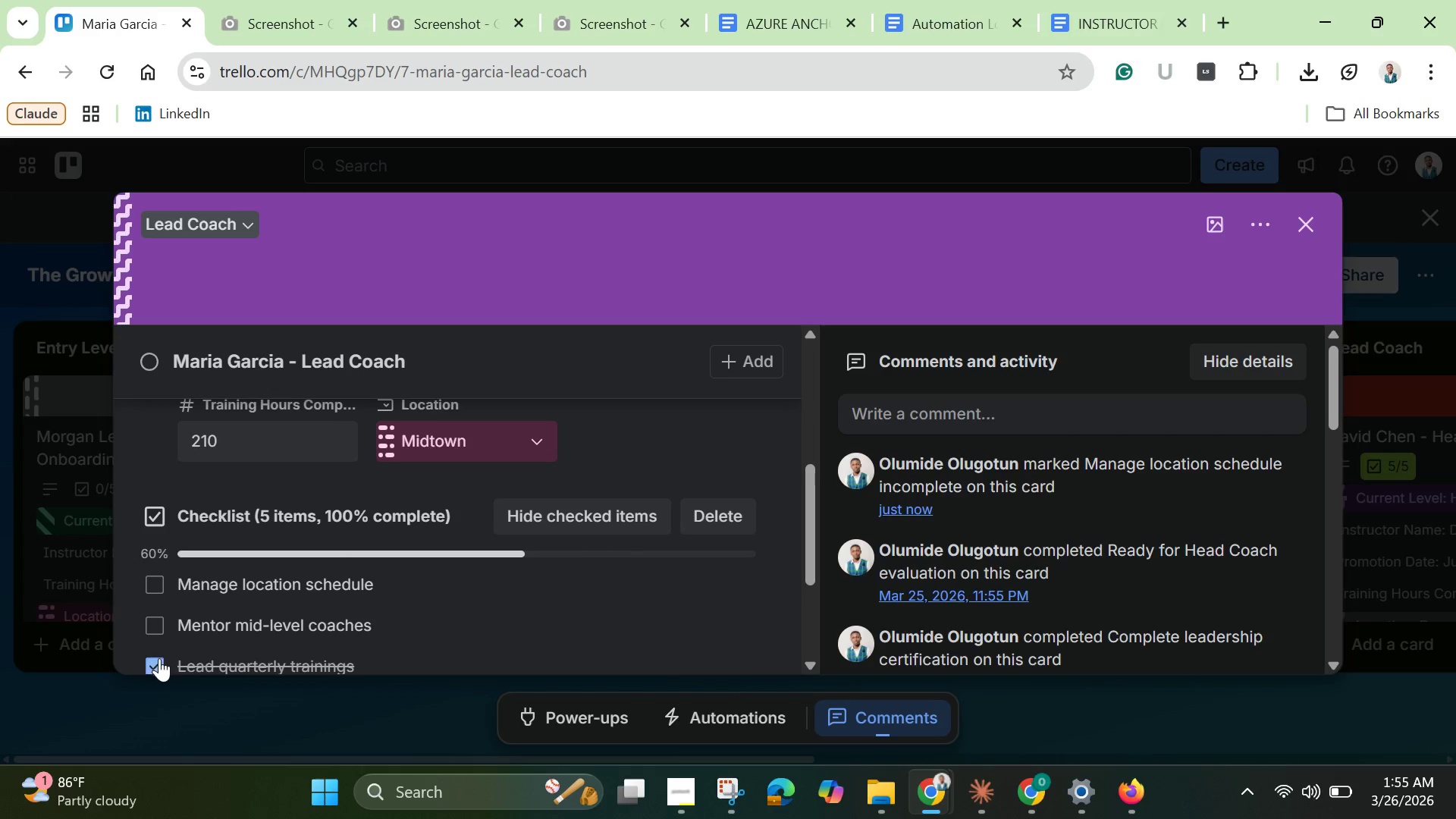 
left_click([158, 661])
 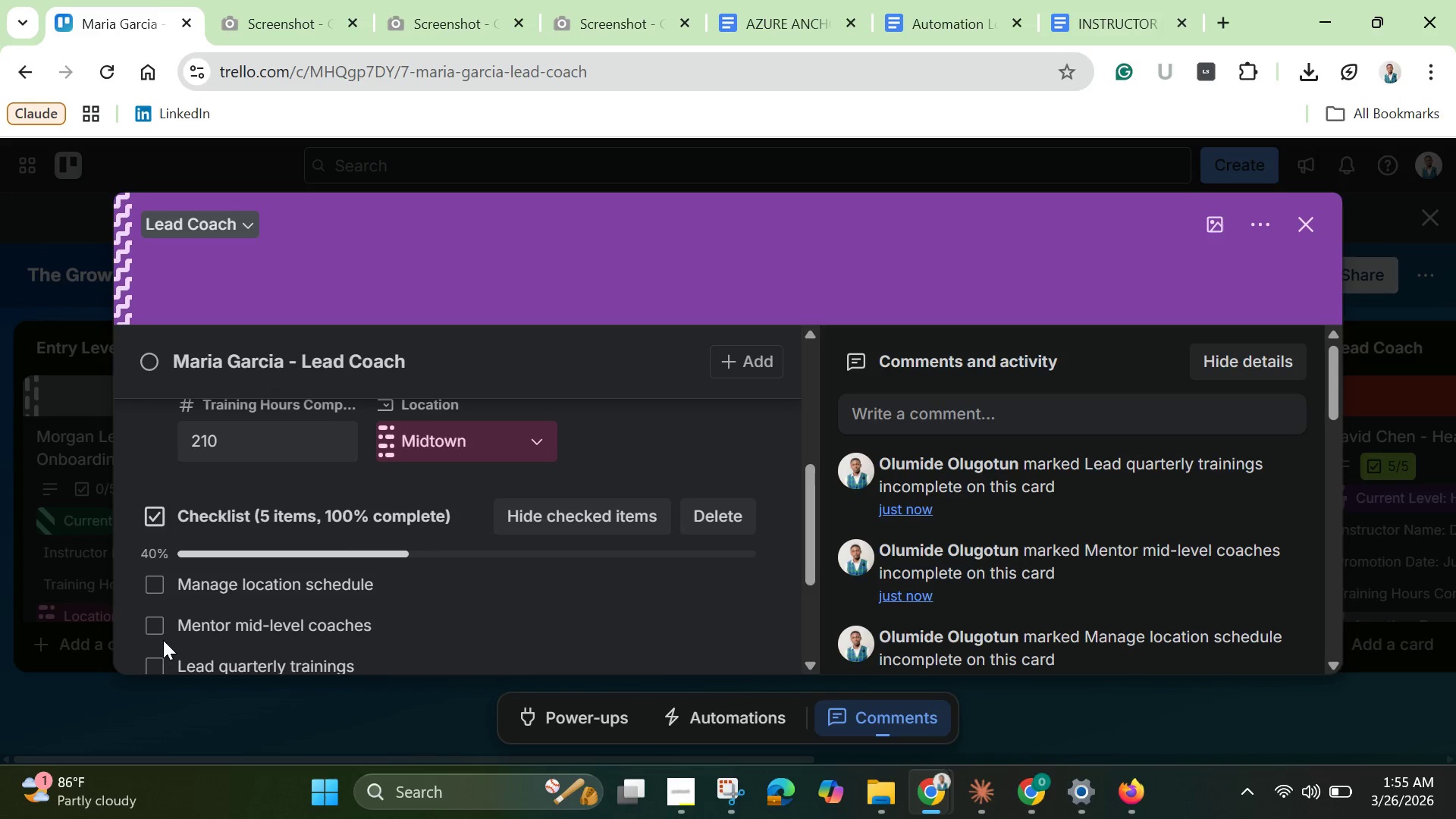 
scroll: coordinate [162, 642], scroll_direction: down, amount: 2.0
 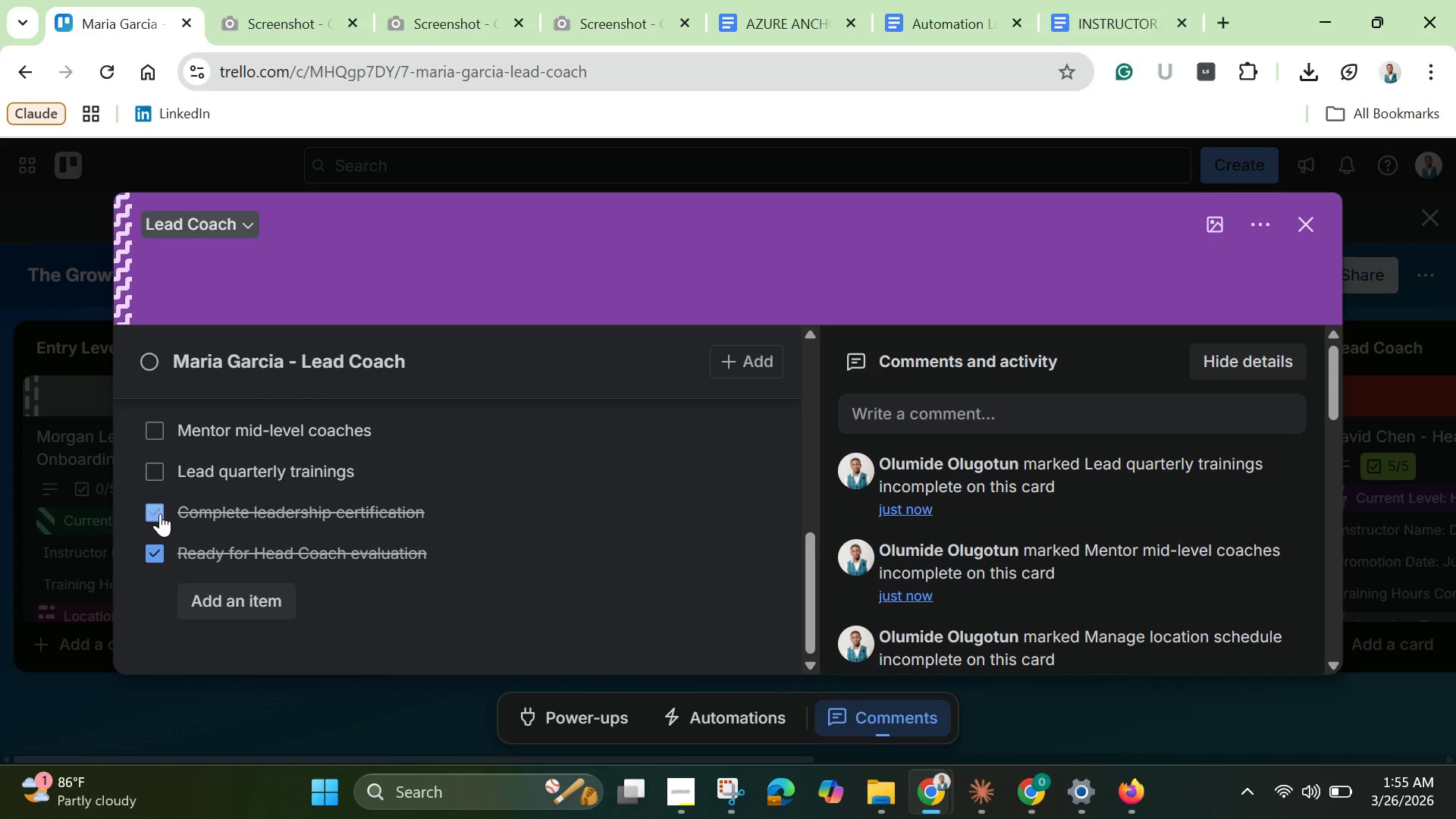 
double_click([151, 552])
 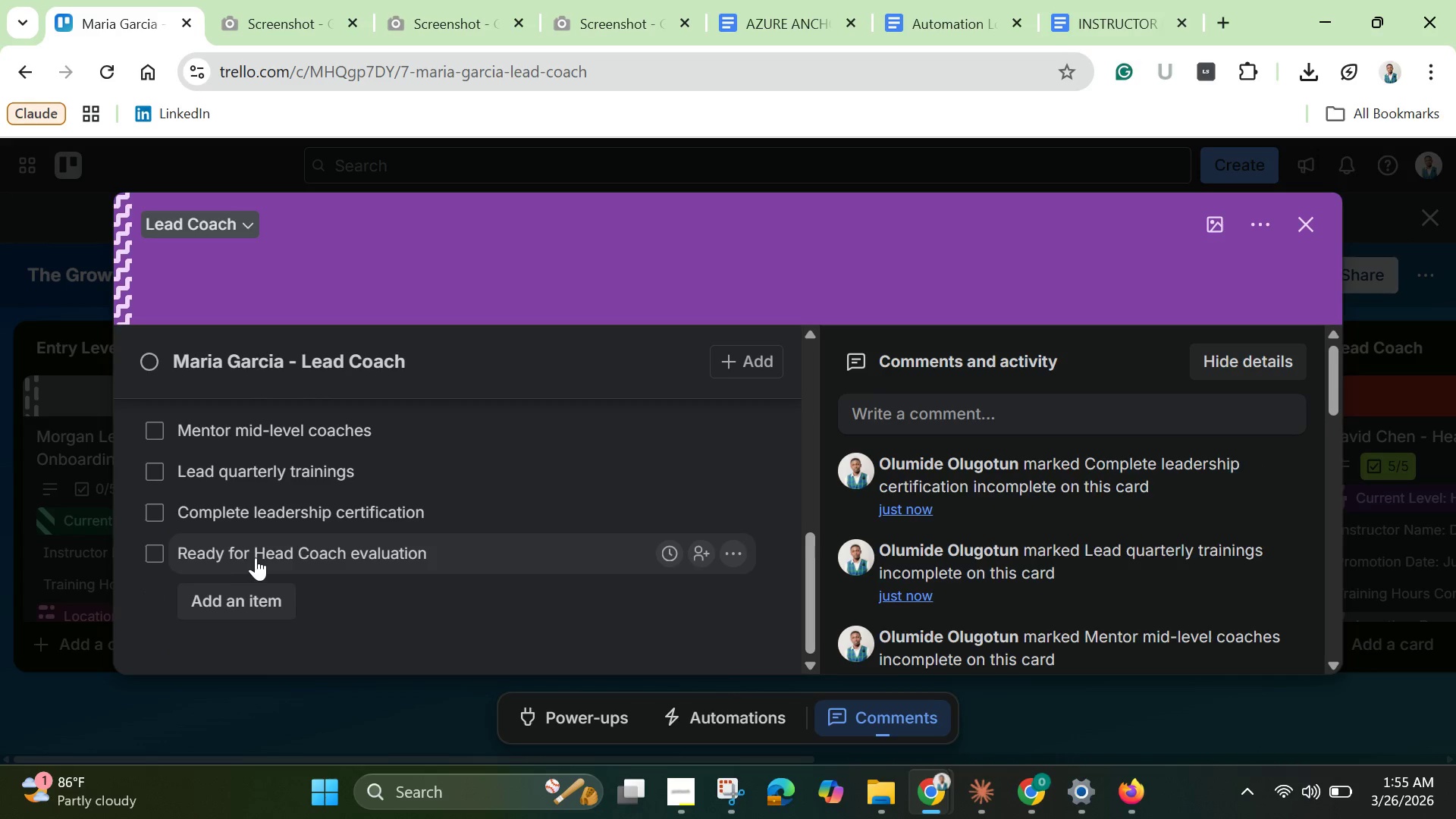 
scroll: coordinate [259, 554], scroll_direction: none, amount: 0.0
 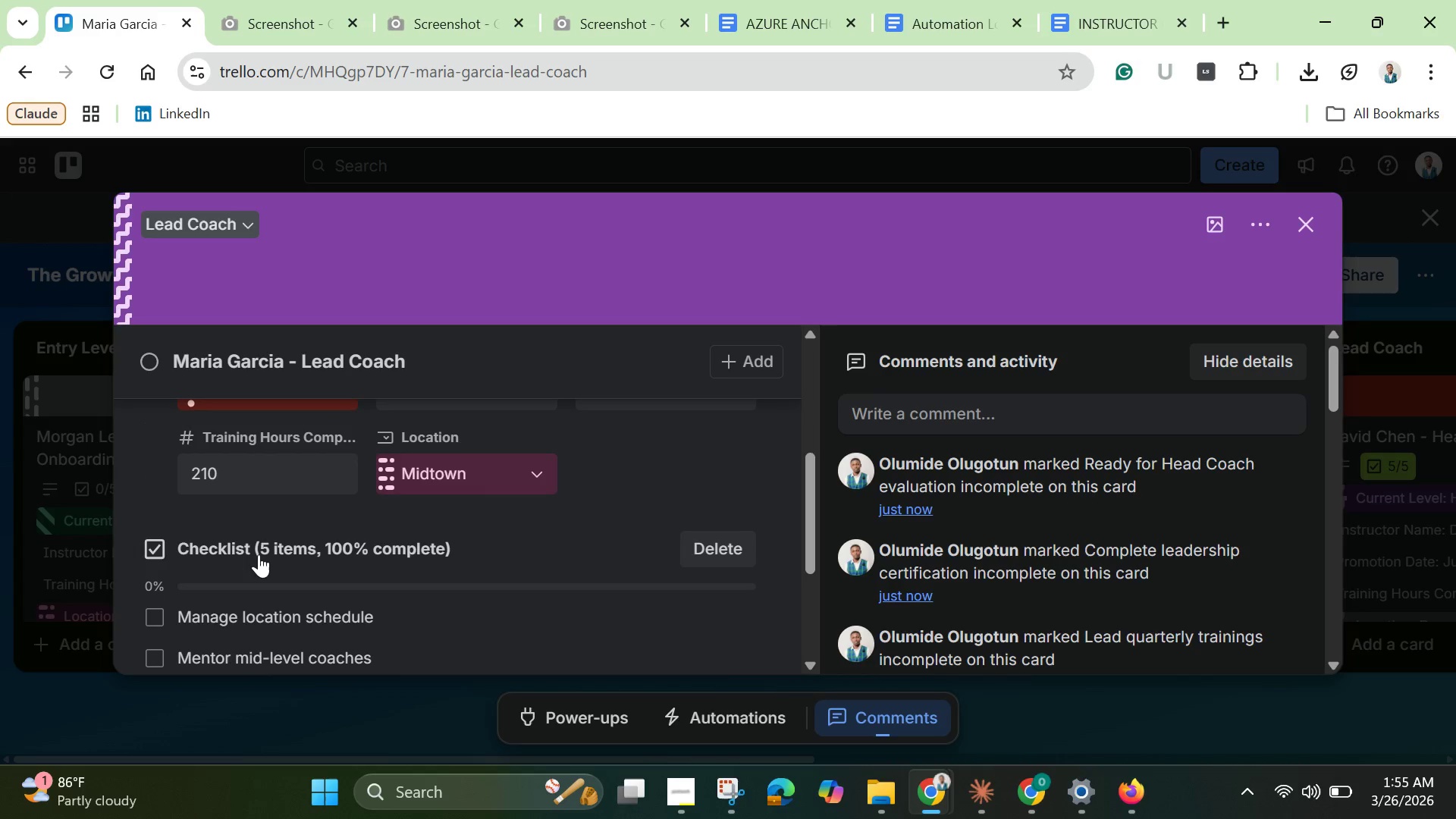 
wait(5.46)
 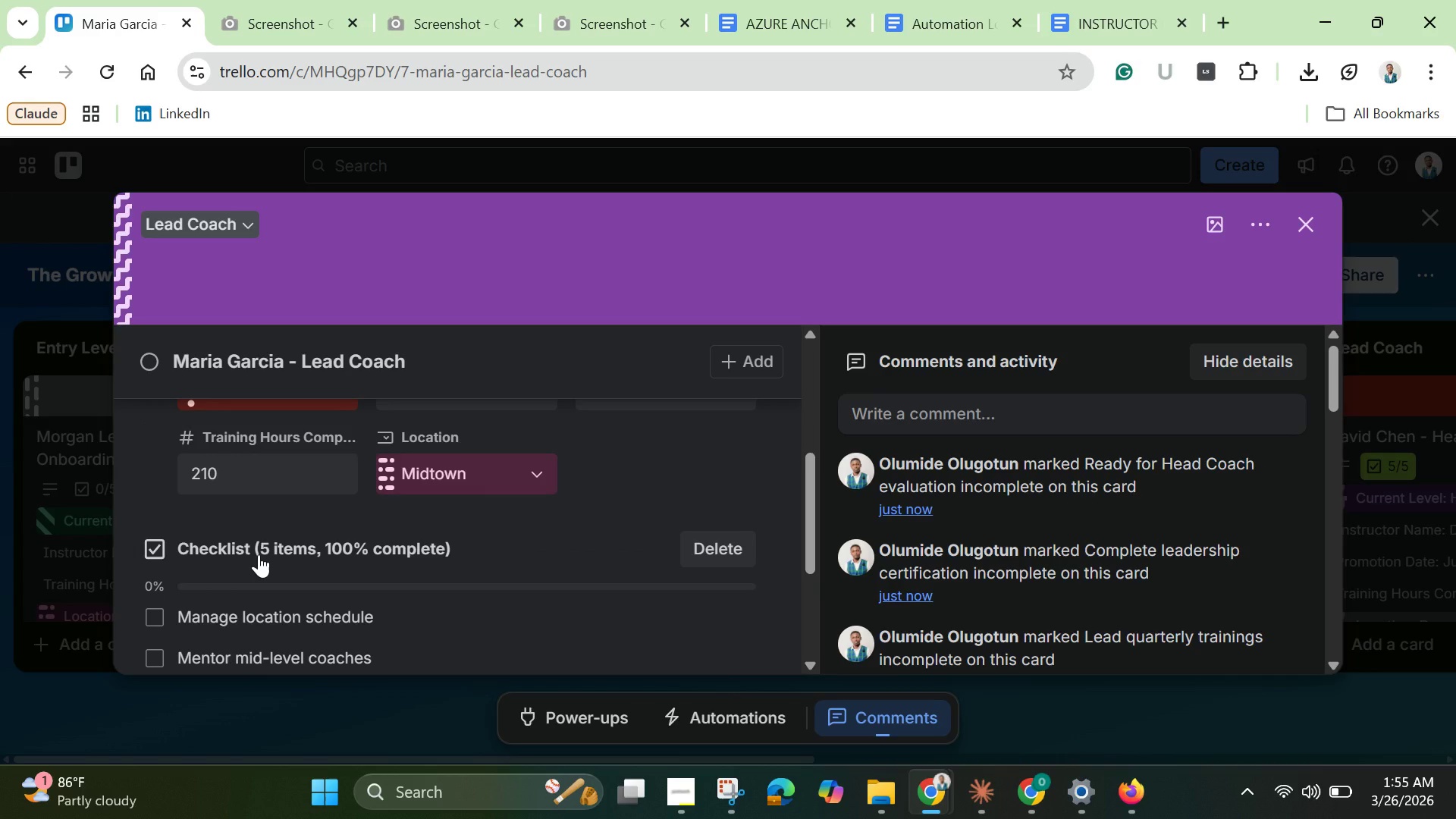 
left_click([162, 625])
 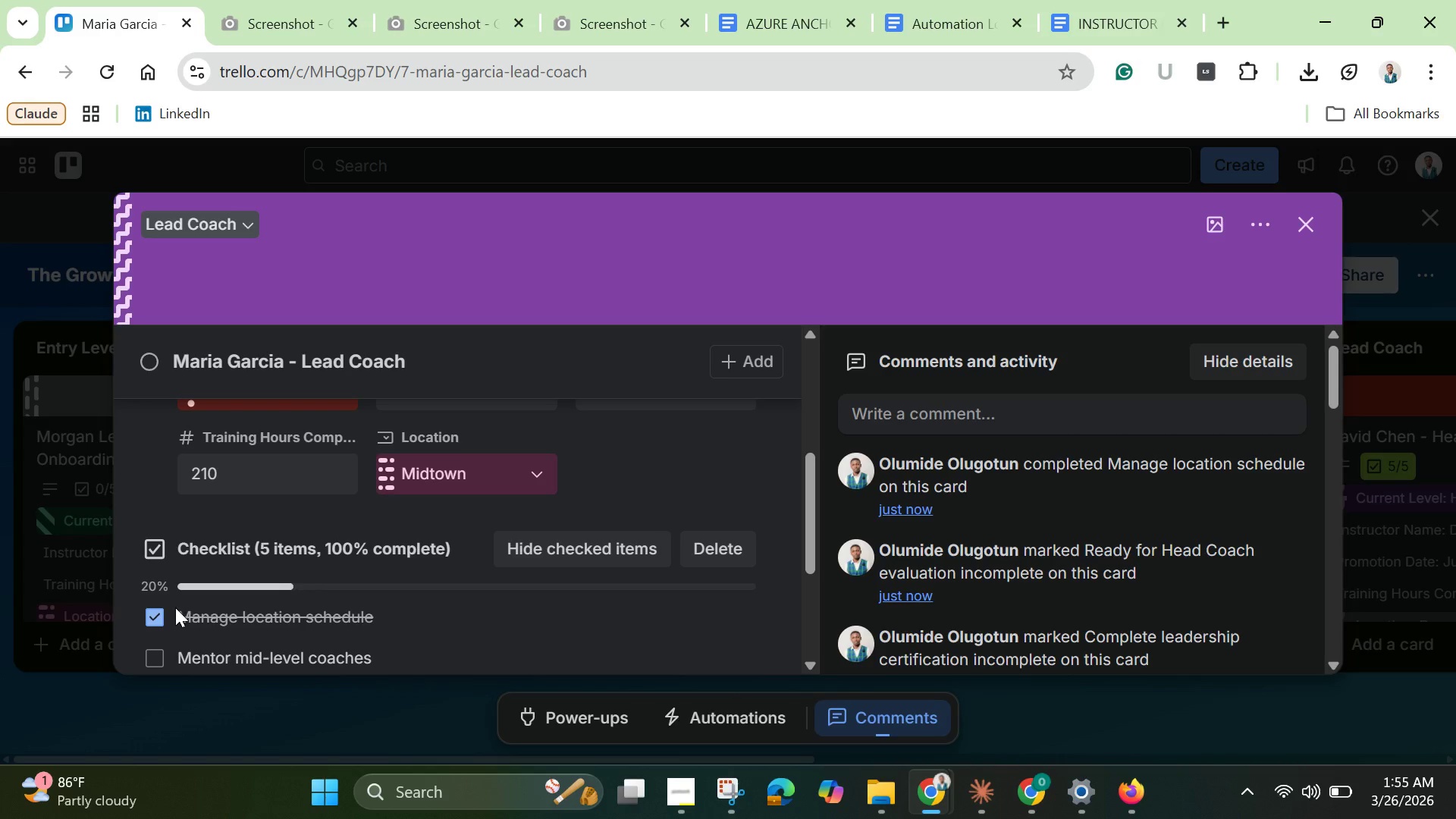 
scroll: coordinate [371, 563], scroll_direction: up, amount: 1.0
 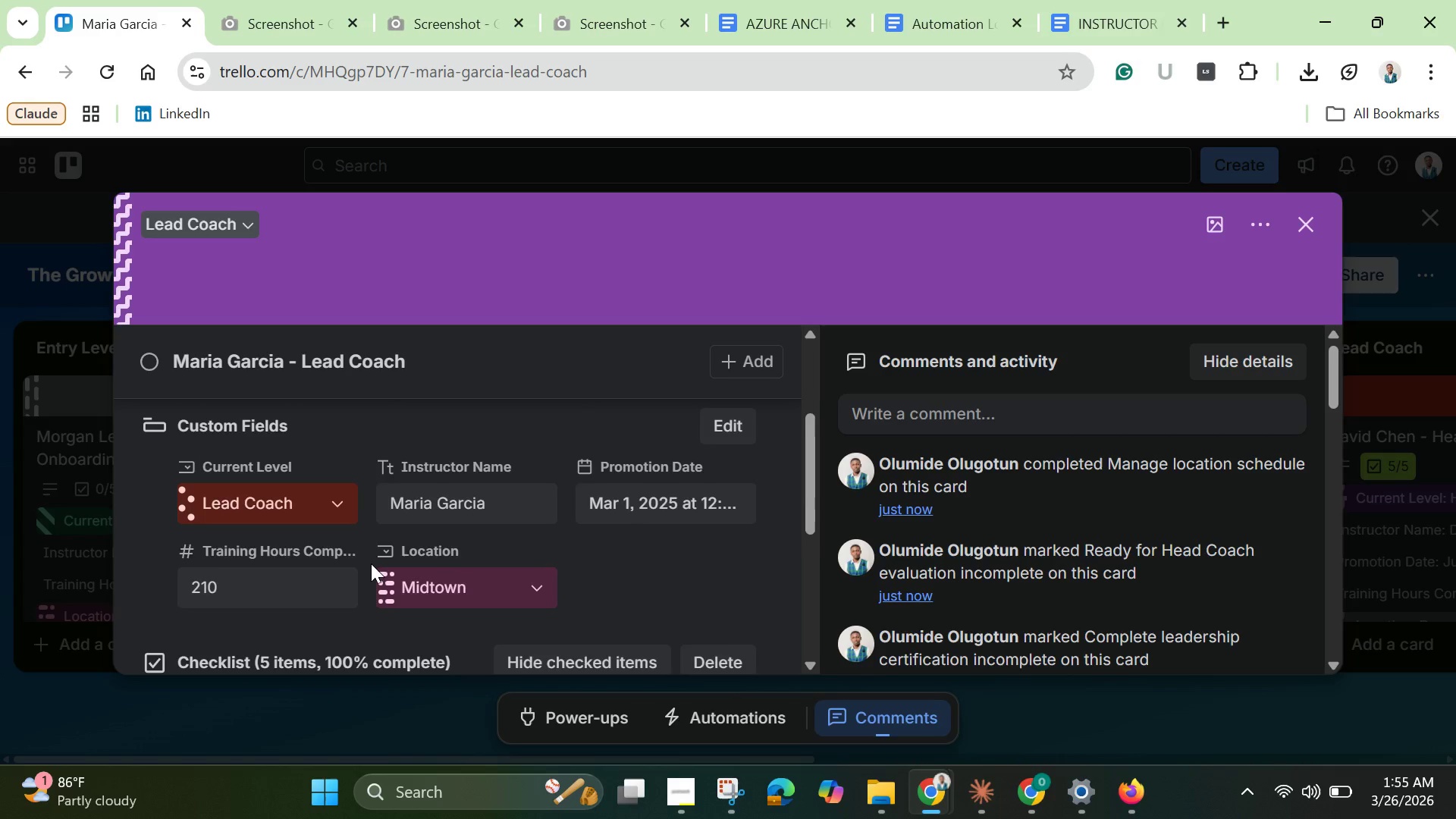 
scroll: coordinate [371, 563], scroll_direction: down, amount: 2.0
 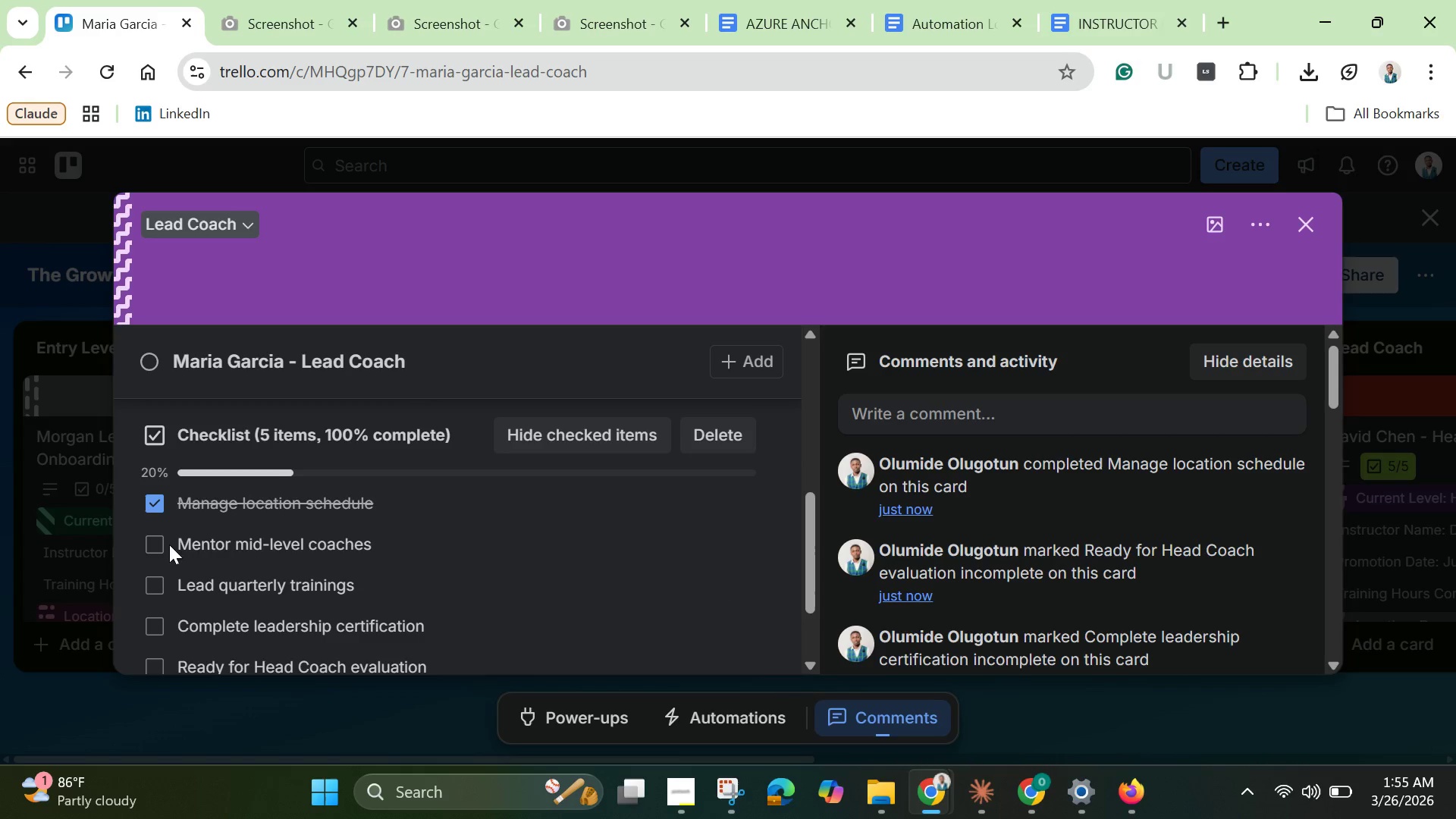 
left_click([158, 540])
 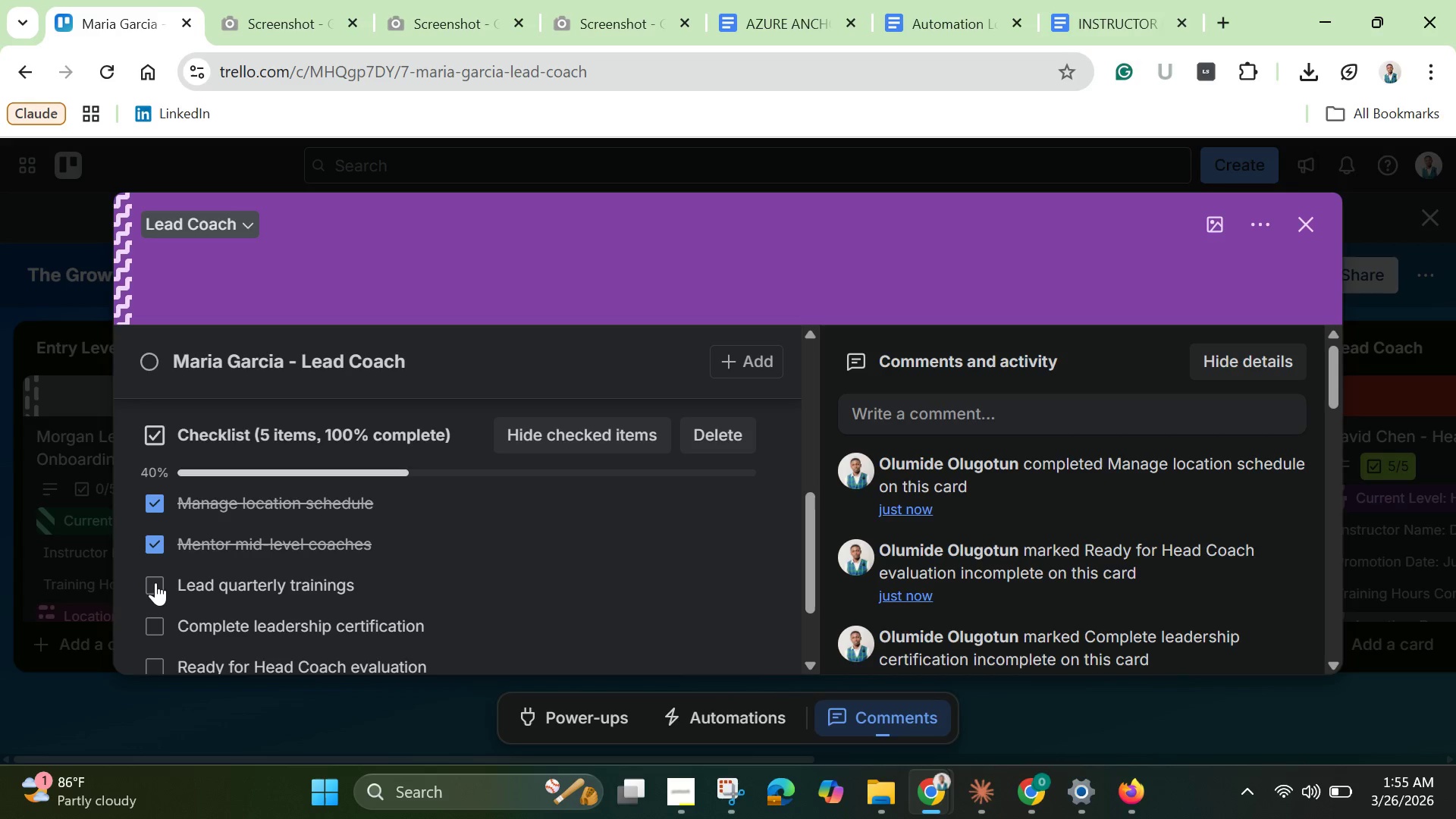 
left_click([155, 582])
 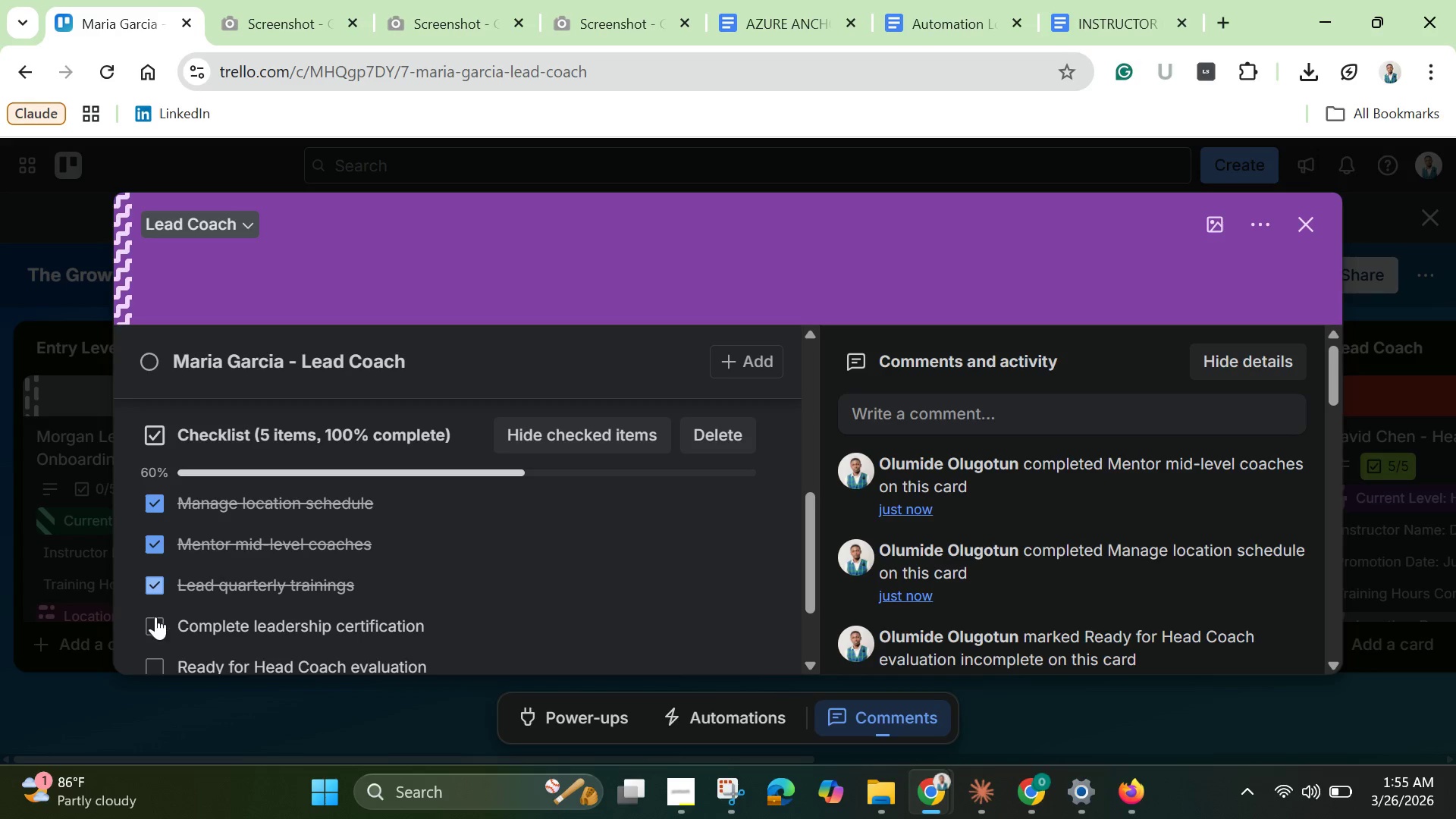 
left_click([155, 617])
 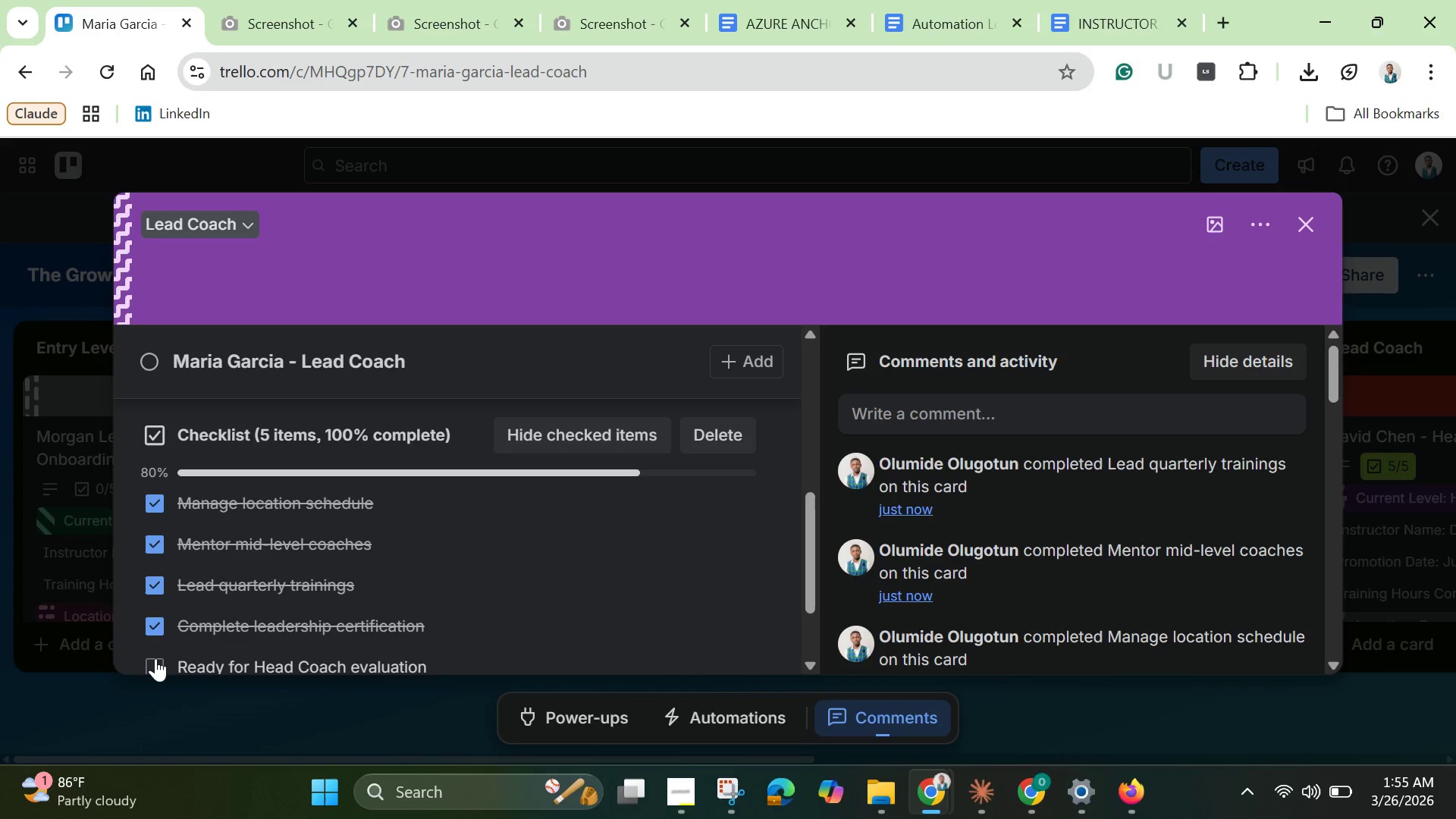 
left_click([155, 660])
 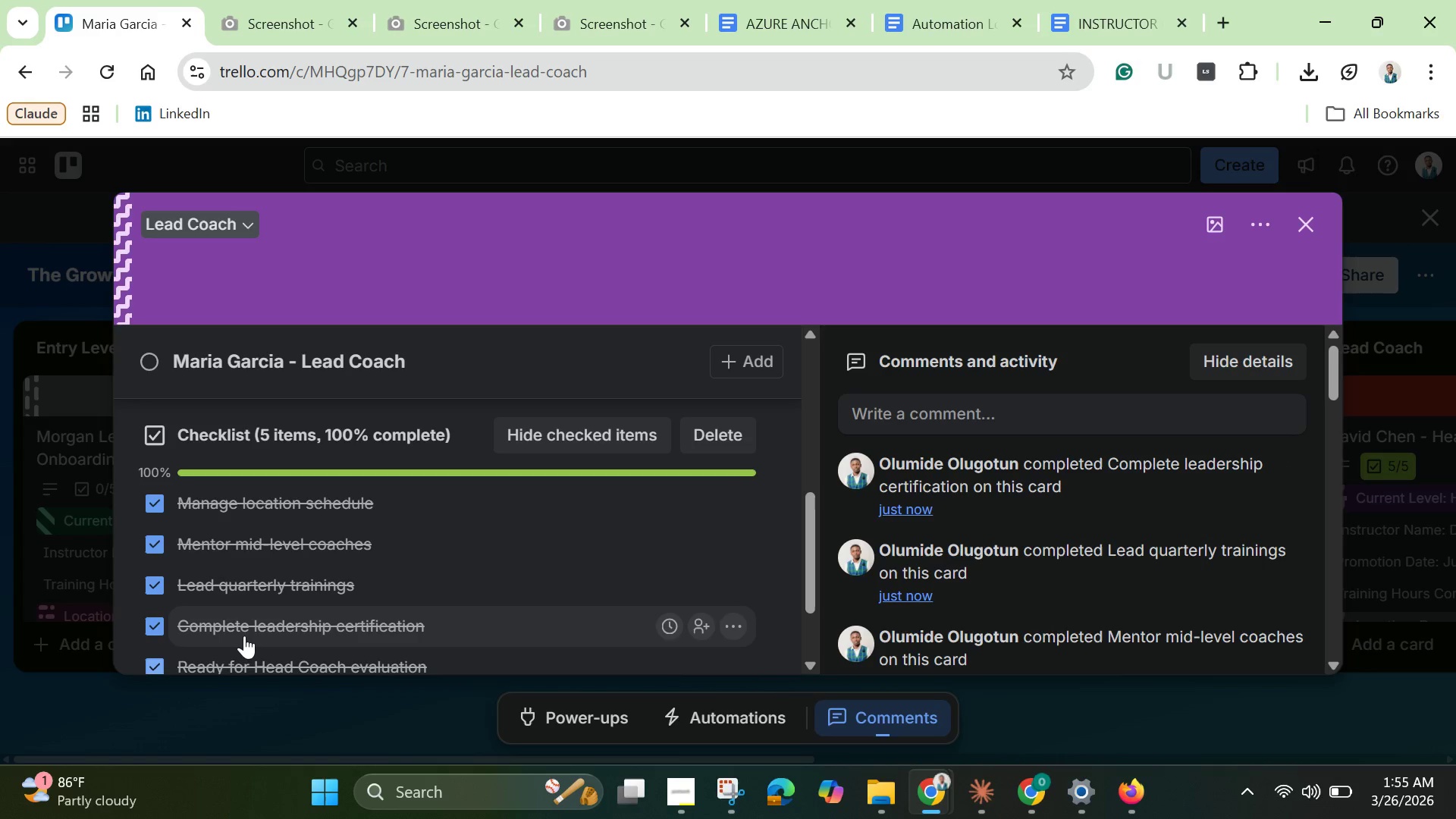 
scroll: coordinate [252, 631], scroll_direction: down, amount: 2.0
 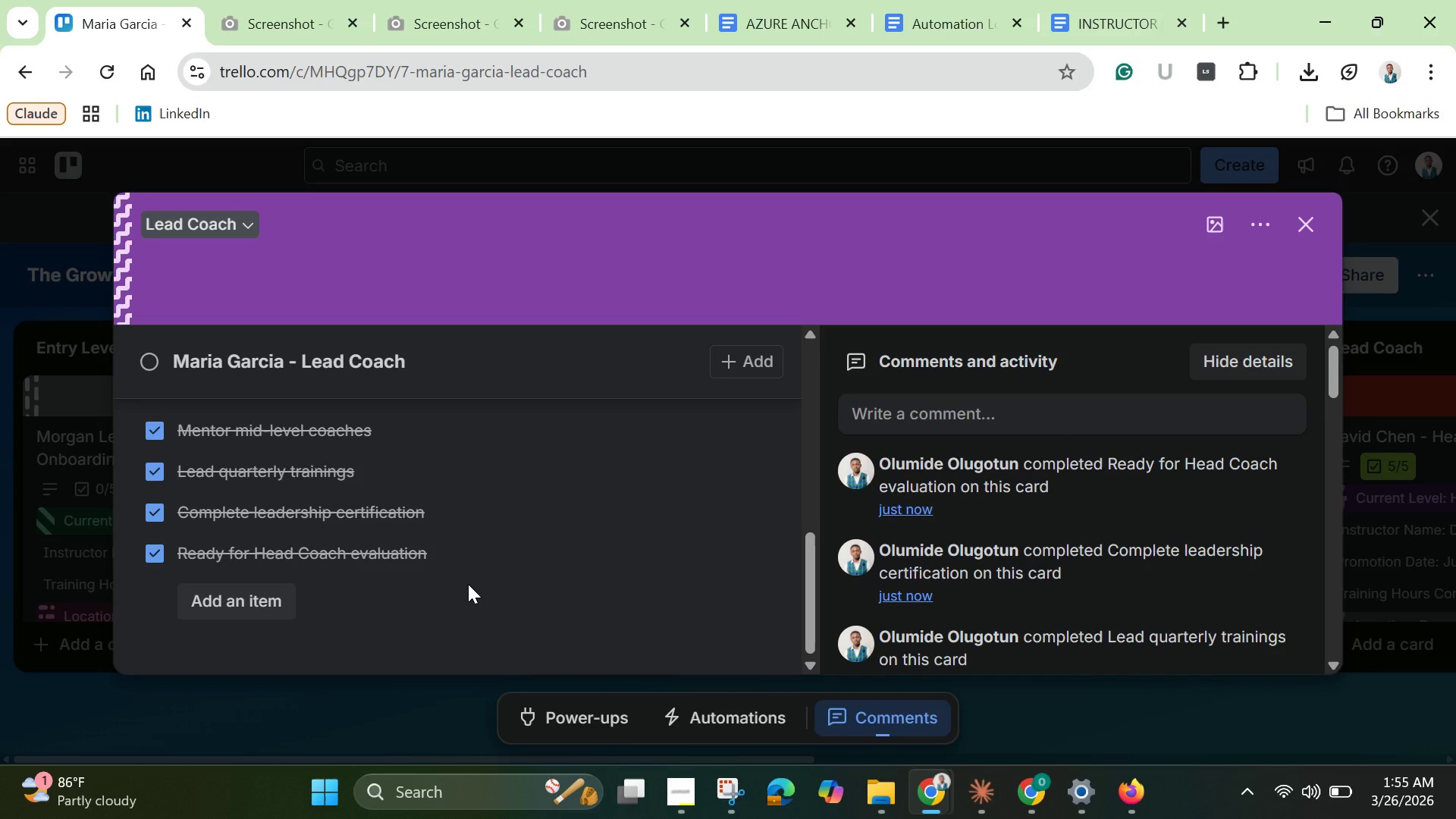 
wait(21.54)
 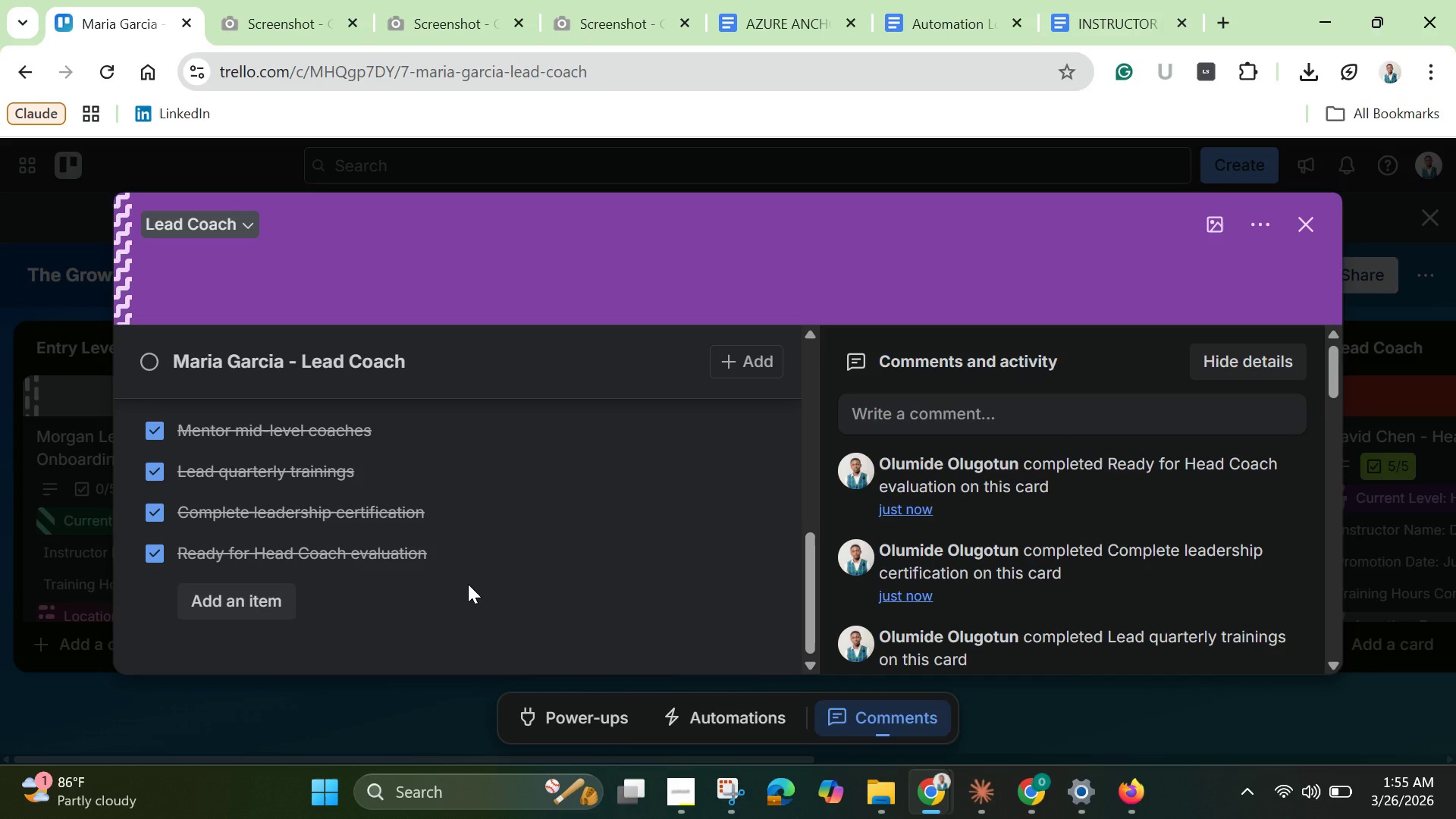 
scroll: coordinate [986, 627], scroll_direction: up, amount: 4.0
 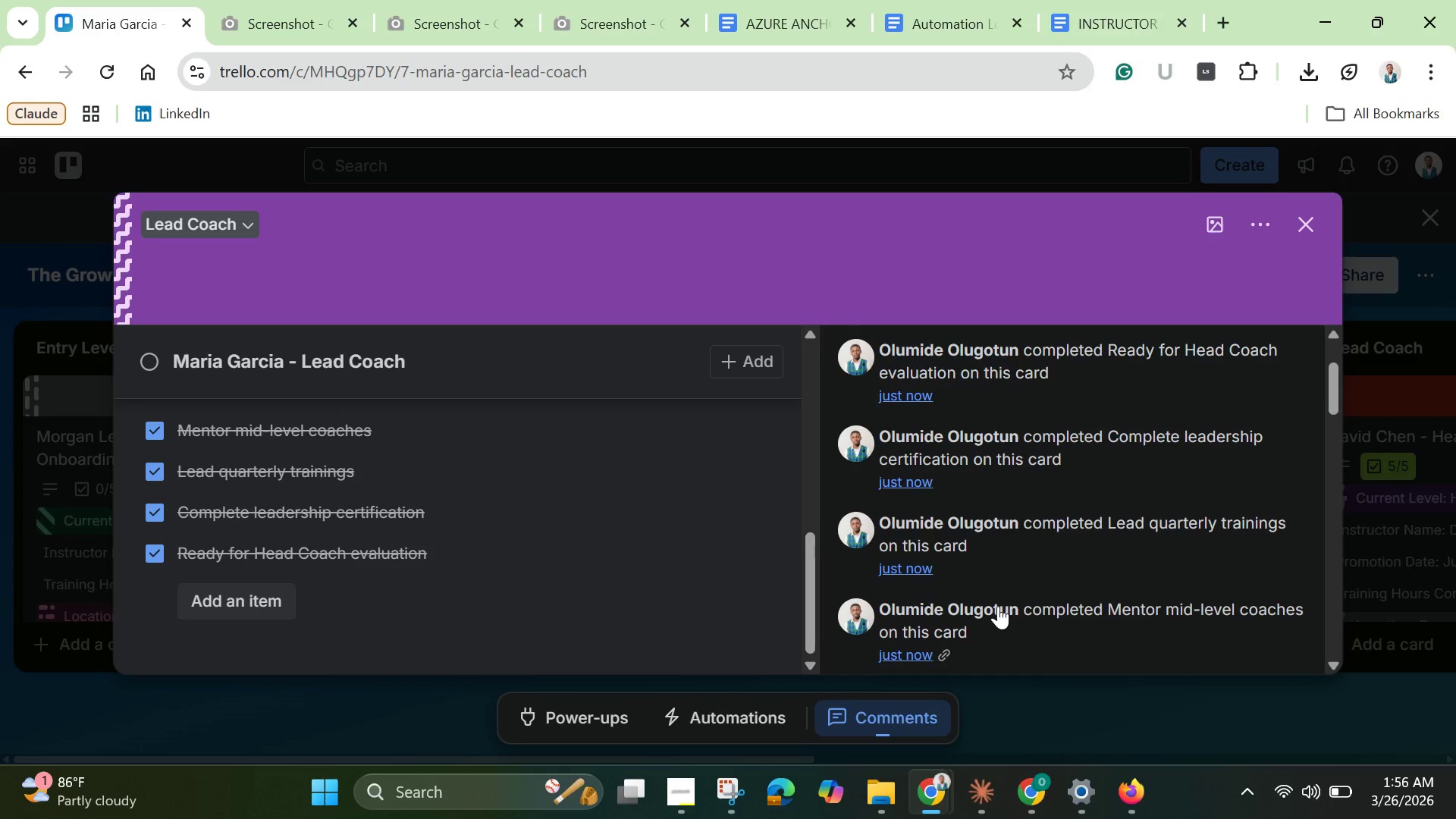 
scroll: coordinate [998, 606], scroll_direction: down, amount: 3.0
 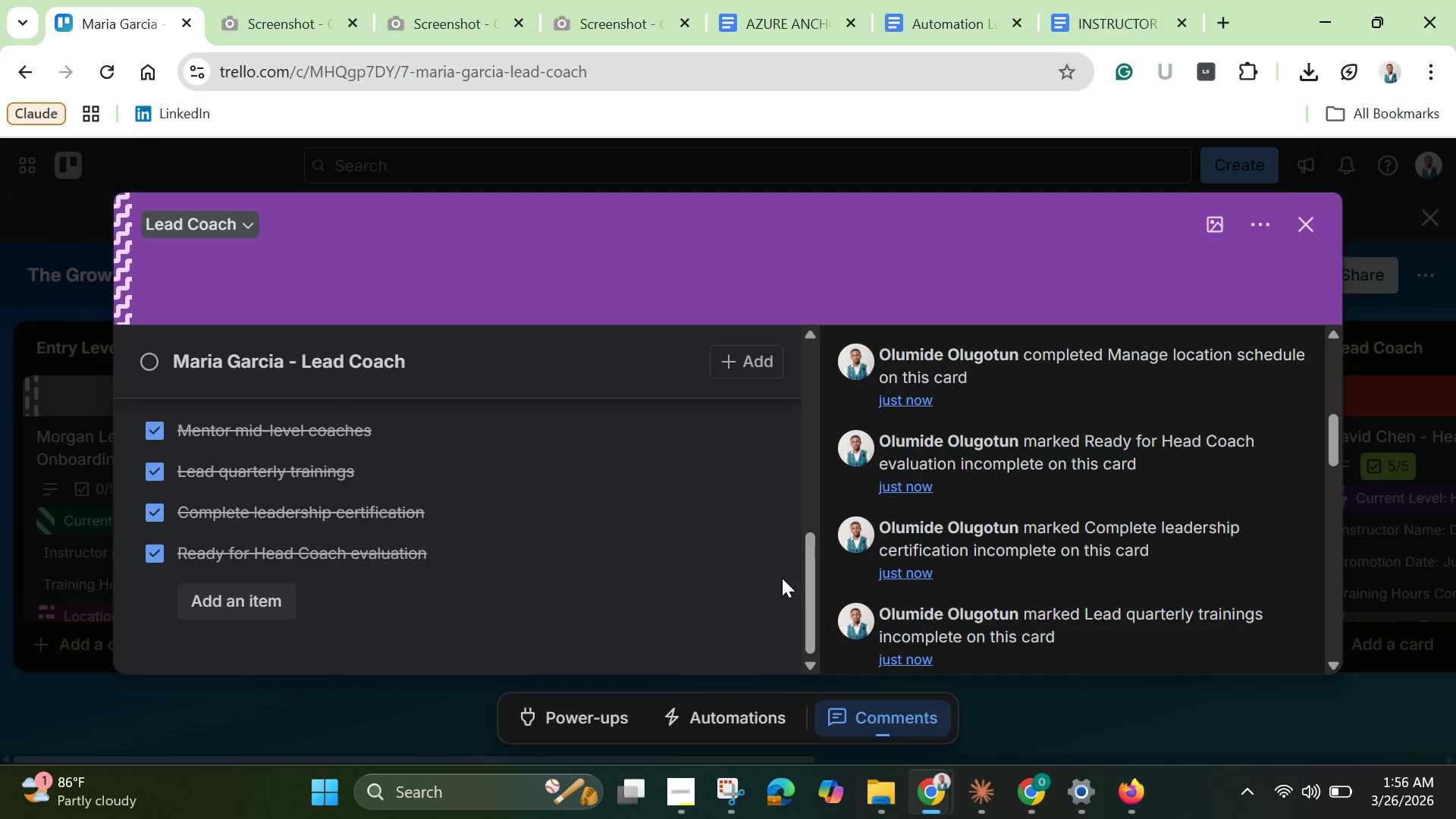 
scroll: coordinate [1167, 493], scroll_direction: up, amount: 16.0
 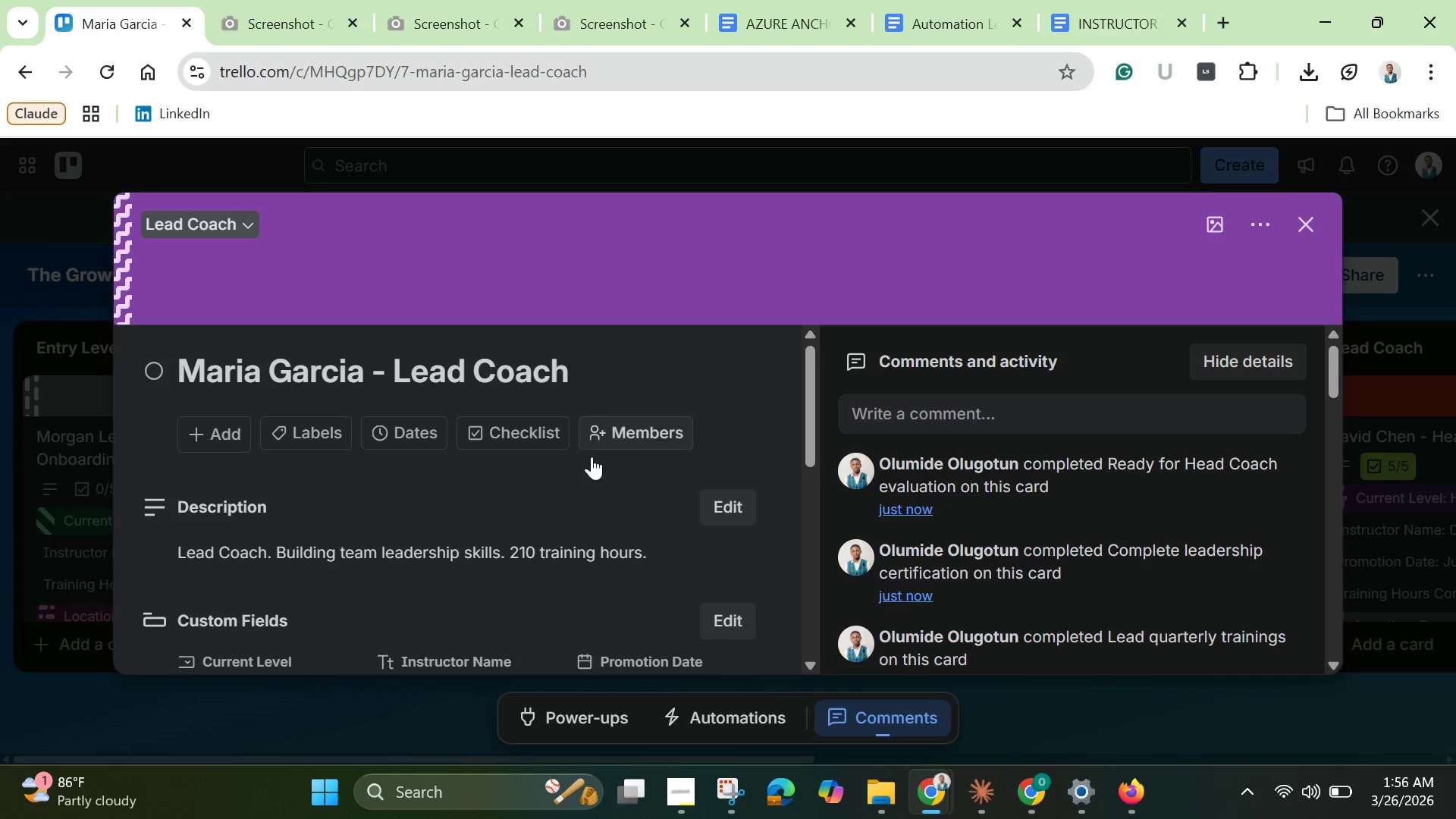 
scroll: coordinate [561, 497], scroll_direction: down, amount: 2.0
 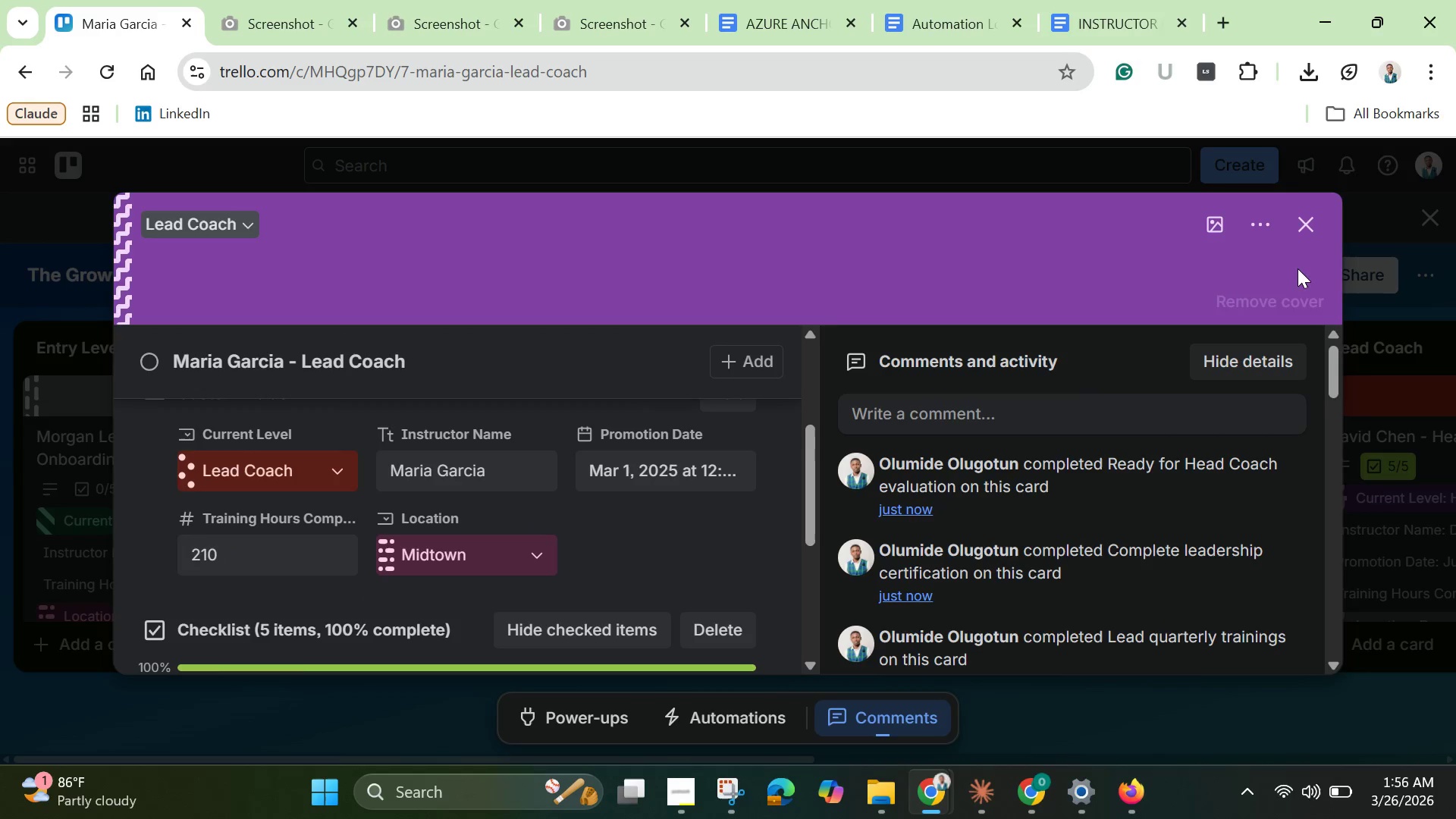 
left_click([1300, 225])
 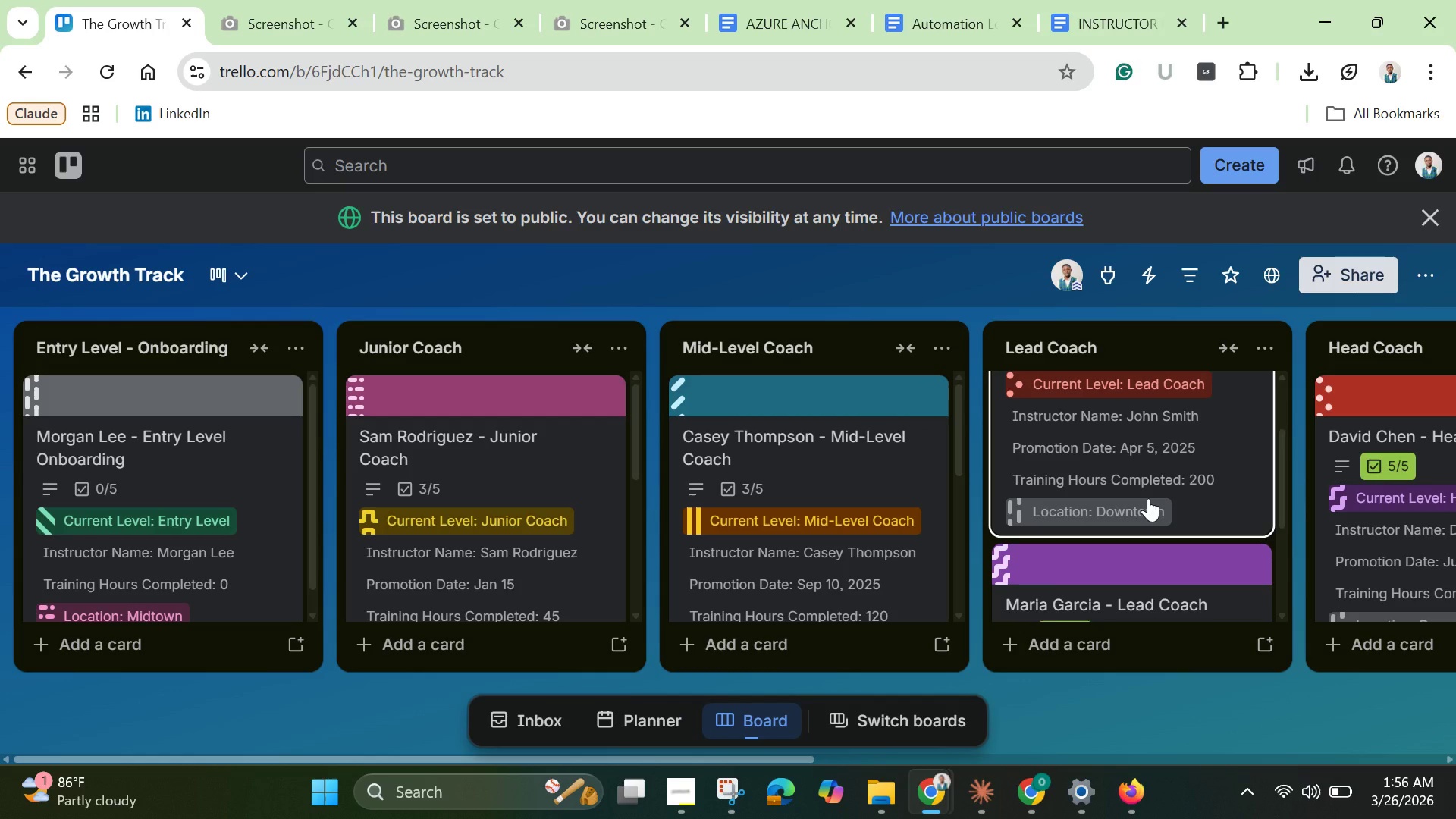 
wait(5.83)
 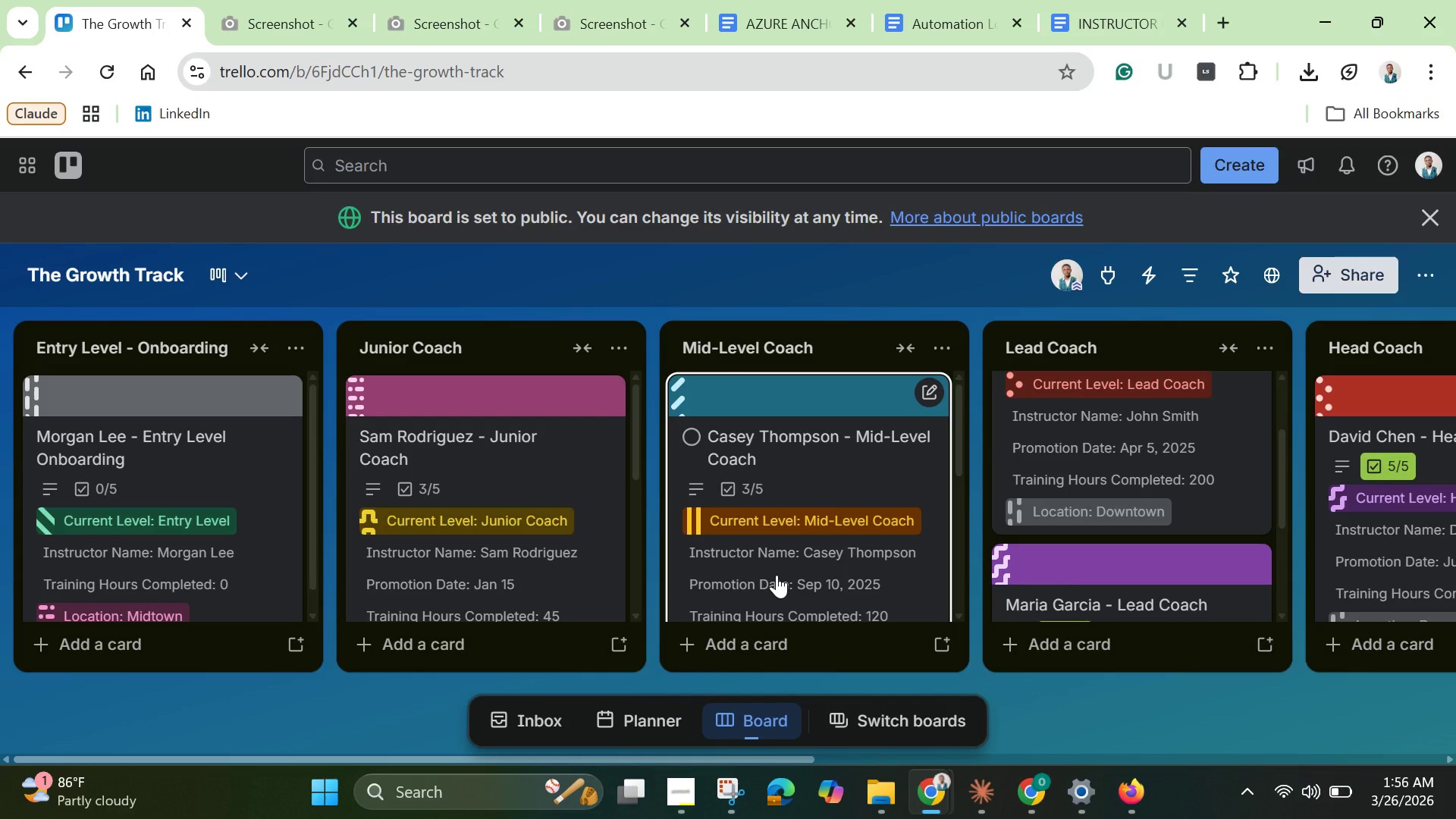 
scroll: coordinate [1145, 507], scroll_direction: up, amount: 9.0
 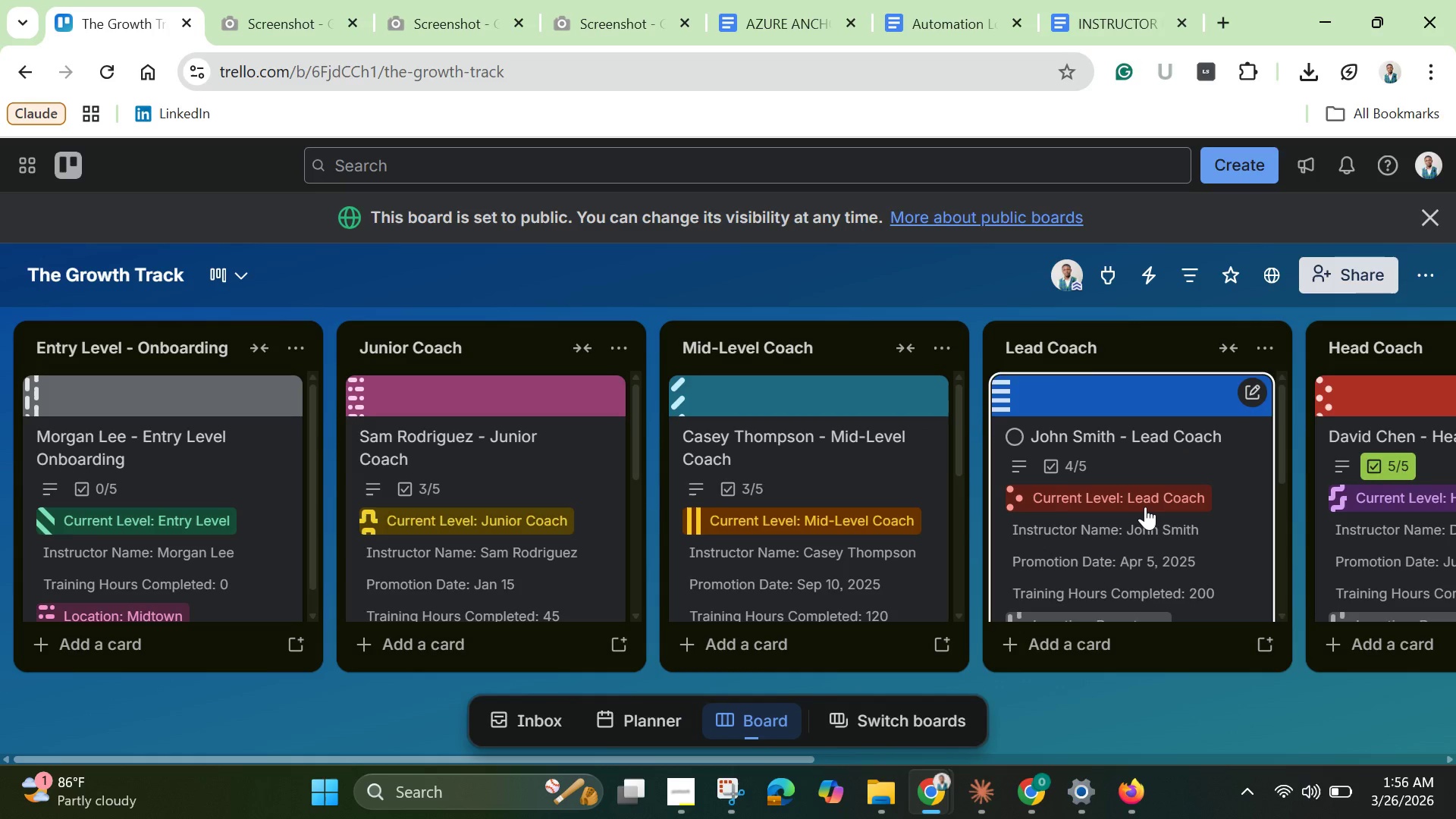 
scroll: coordinate [1145, 507], scroll_direction: down, amount: 6.0
 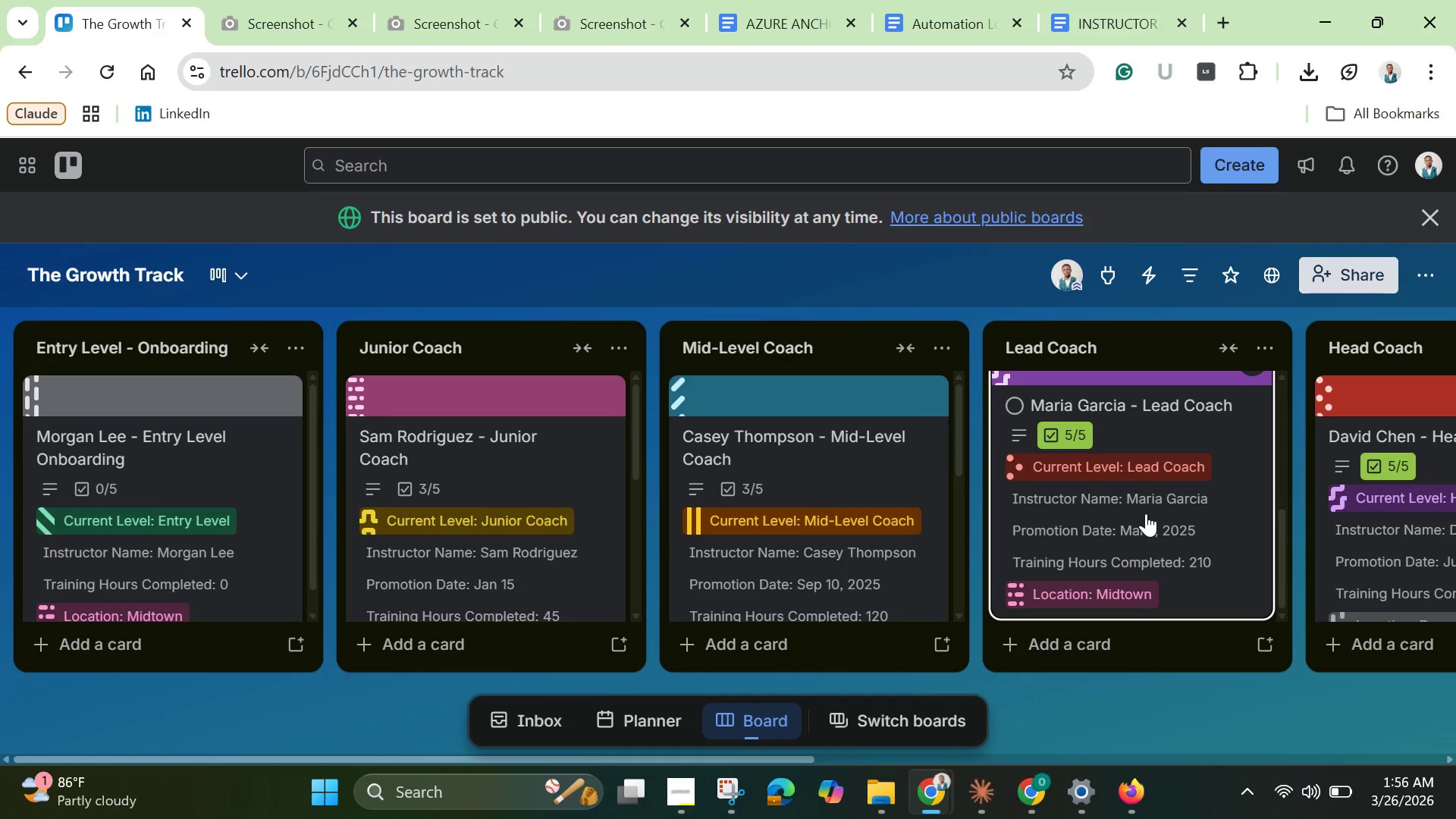 
scroll: coordinate [1146, 513], scroll_direction: up, amount: 5.0
 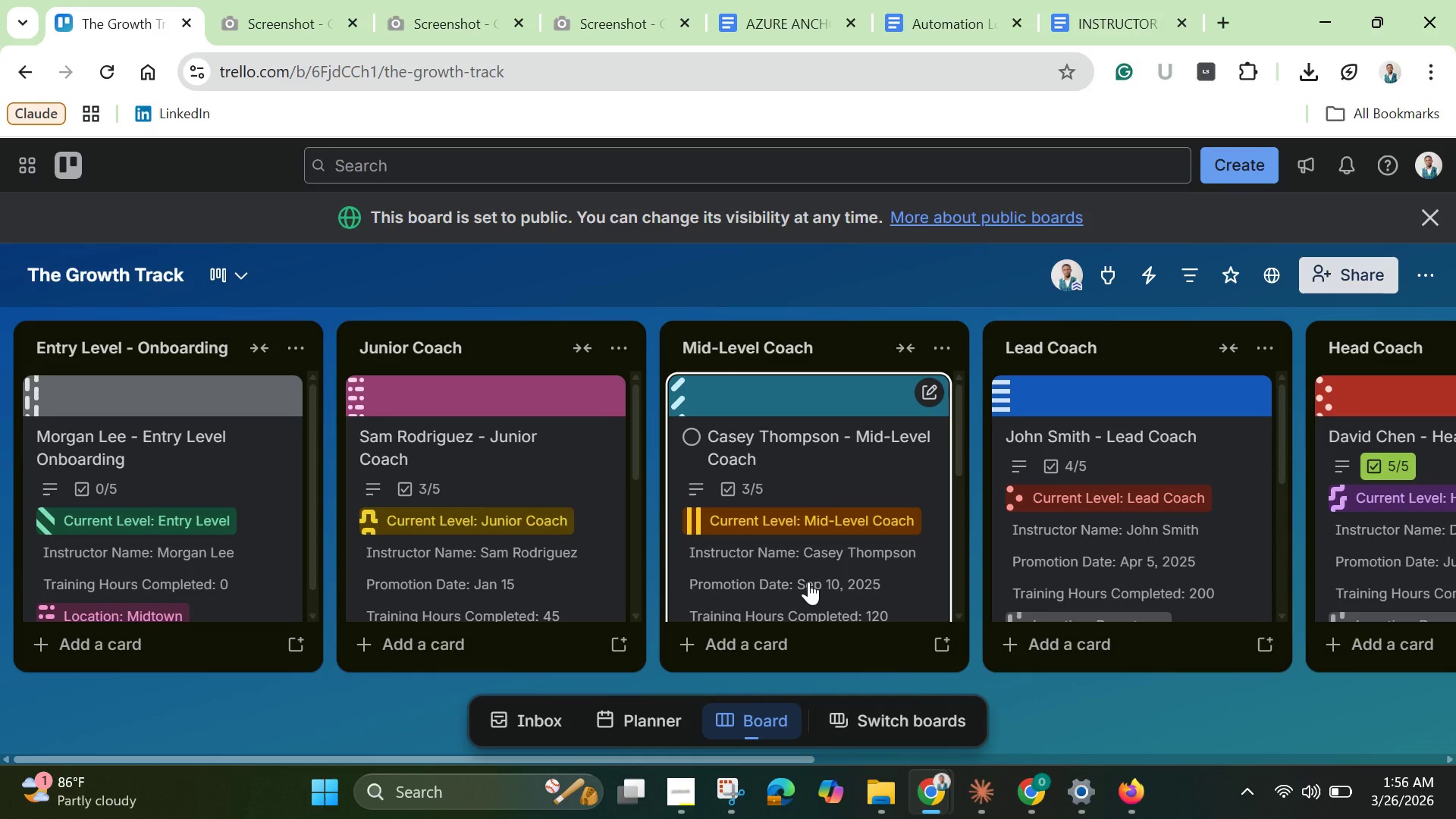 
wait(20.38)
 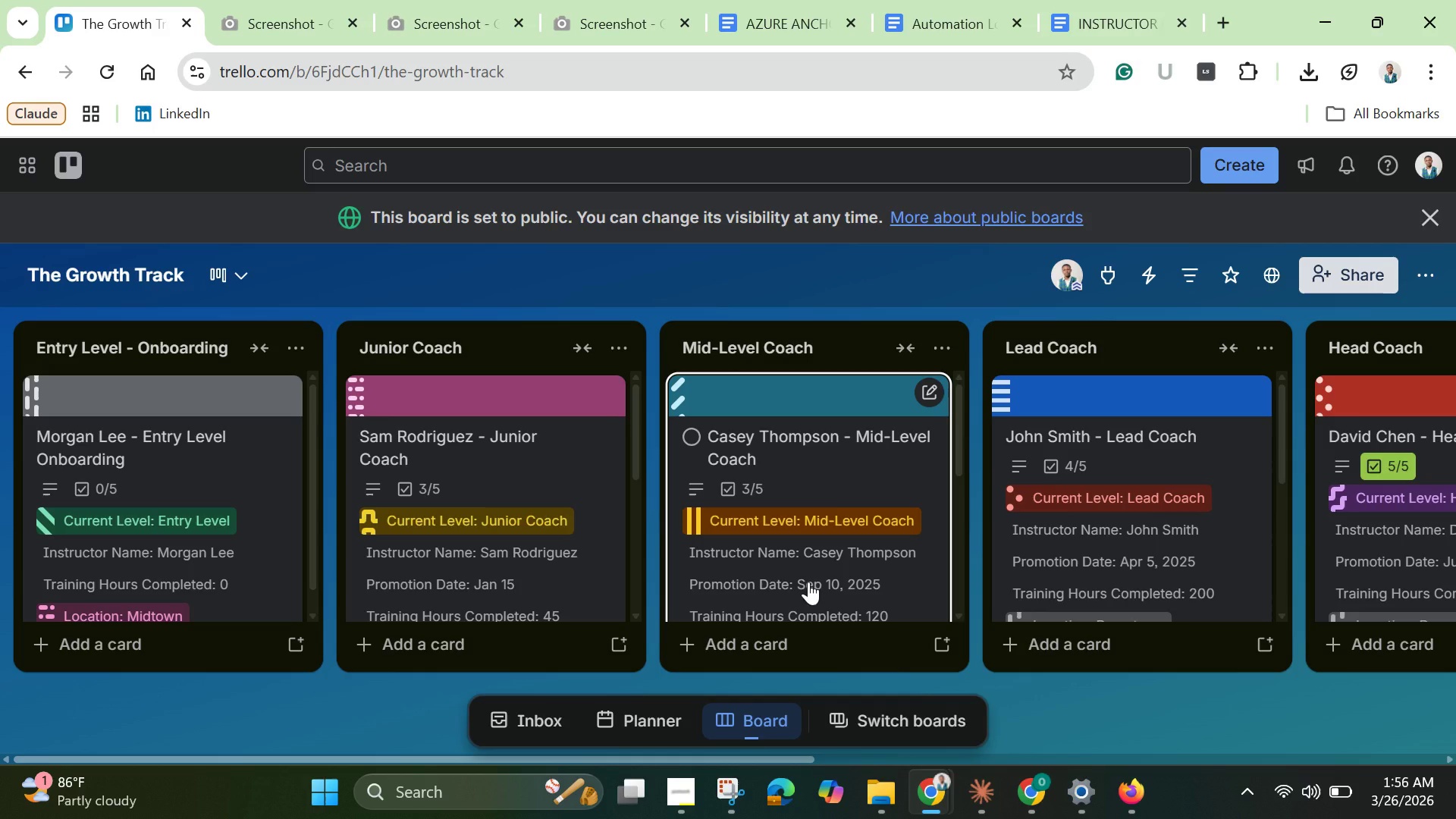 
left_click([170, 759])
 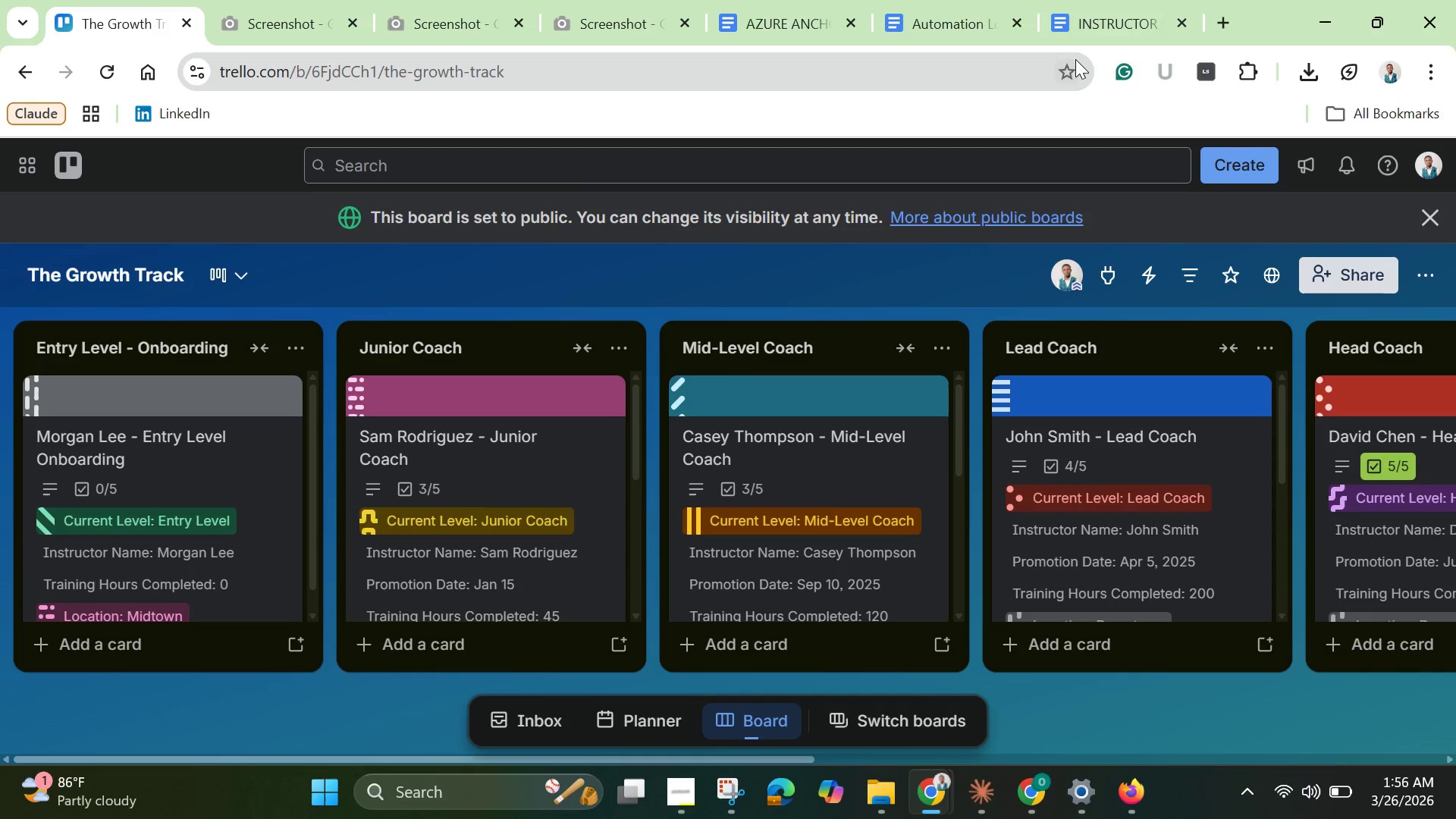 
left_click([1245, 78])
 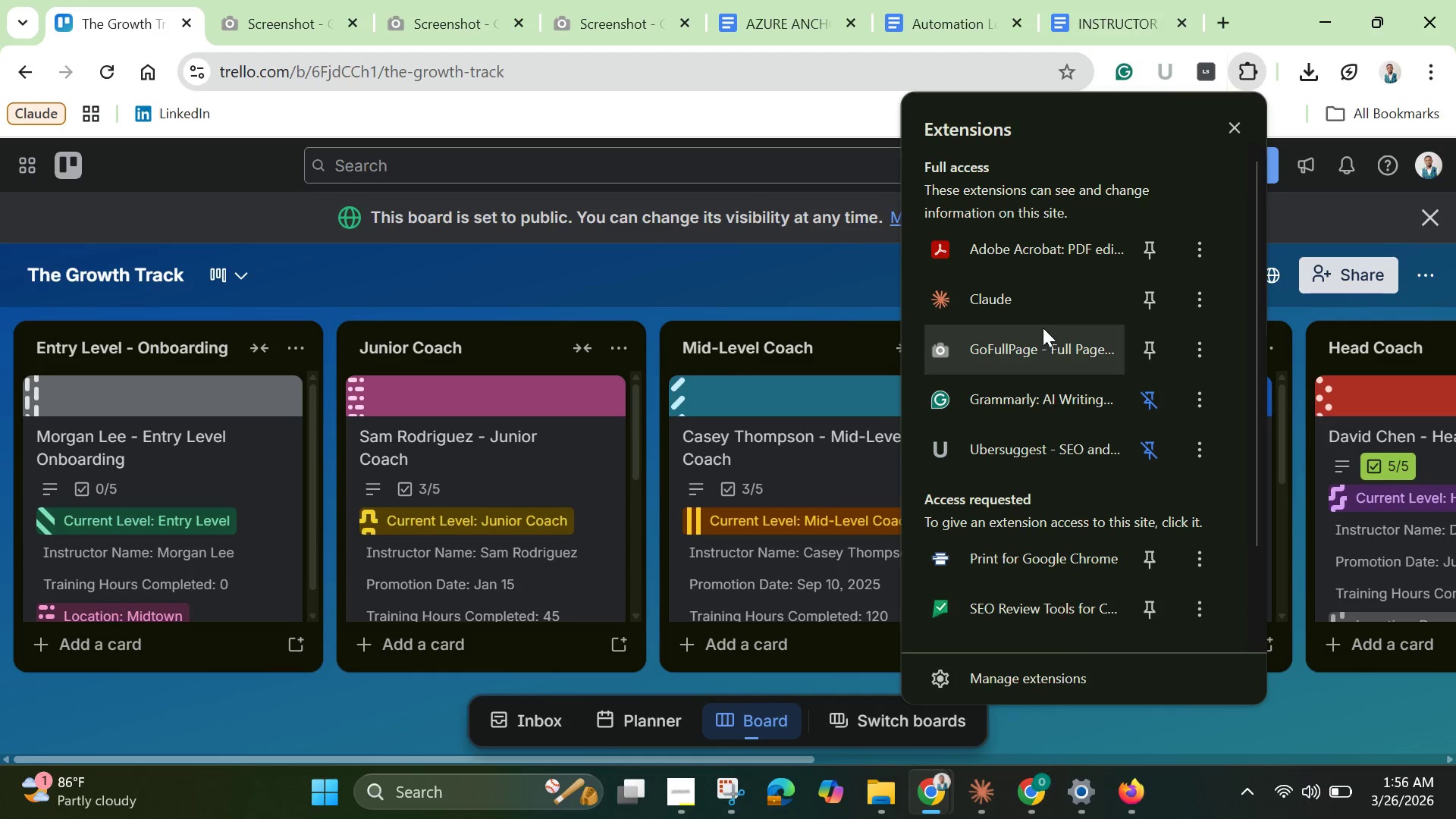 
left_click([1033, 356])
 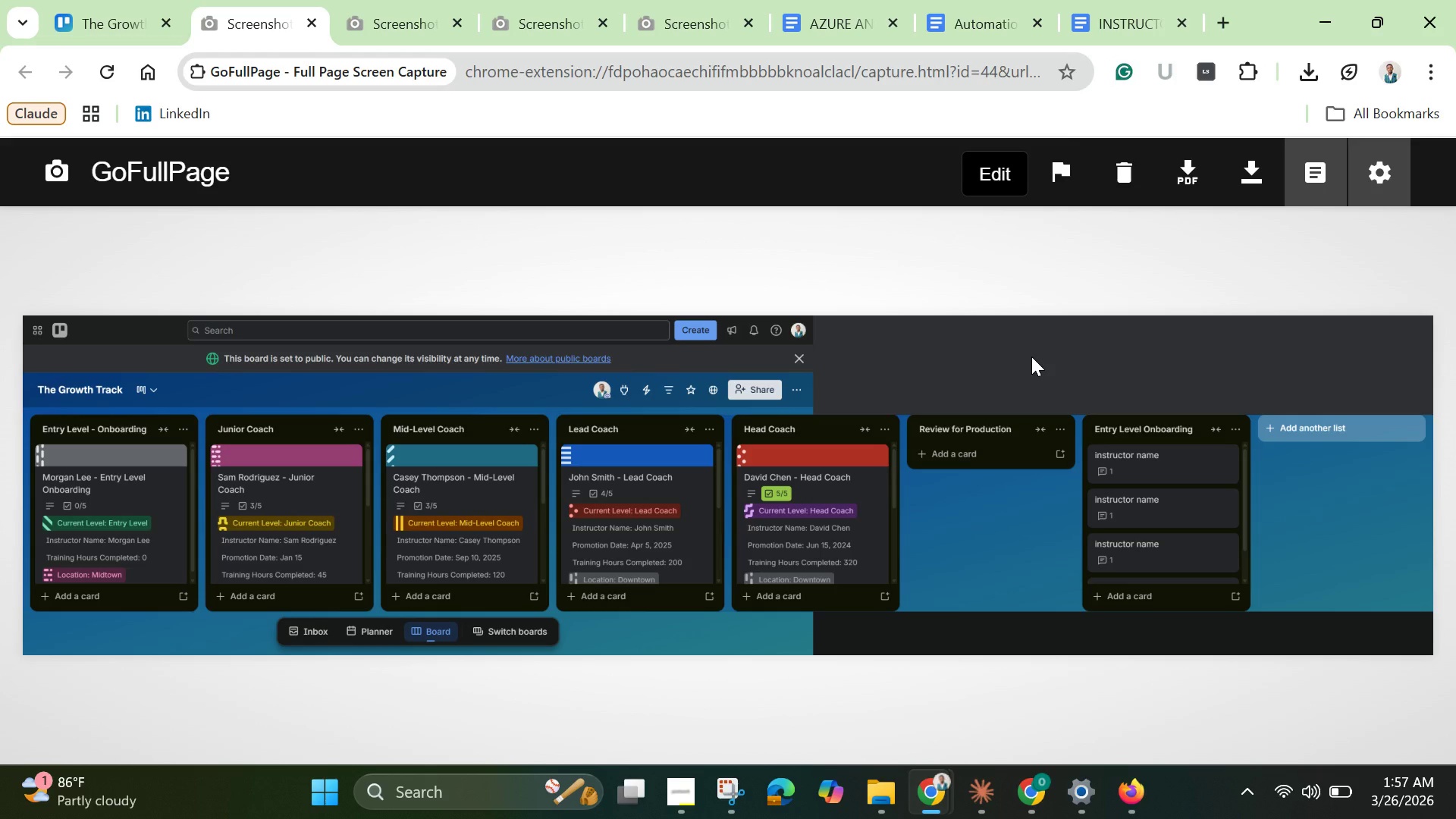 
wait(10.41)
 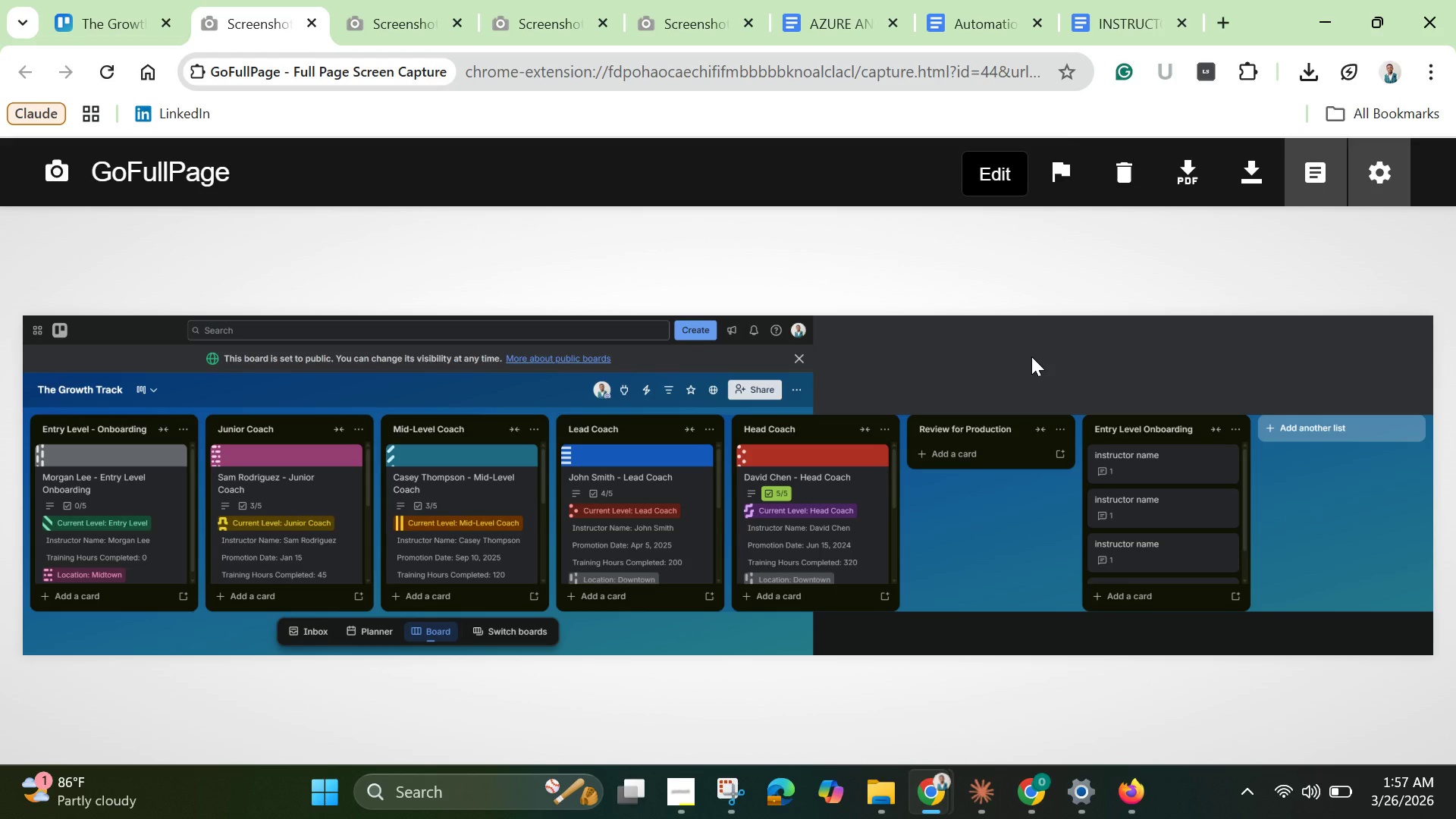 
right_click([708, 568])
 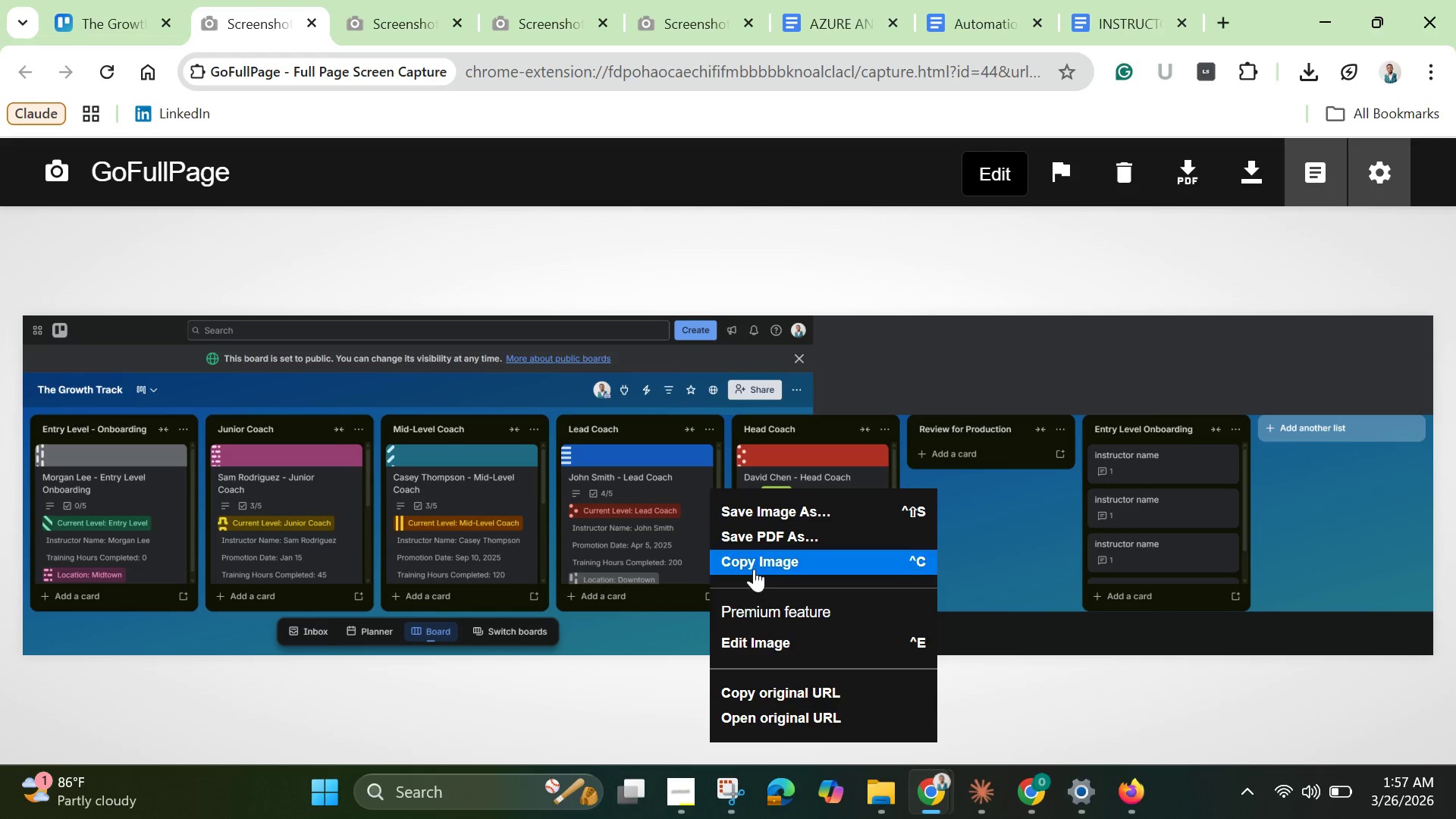 
left_click([754, 566])
 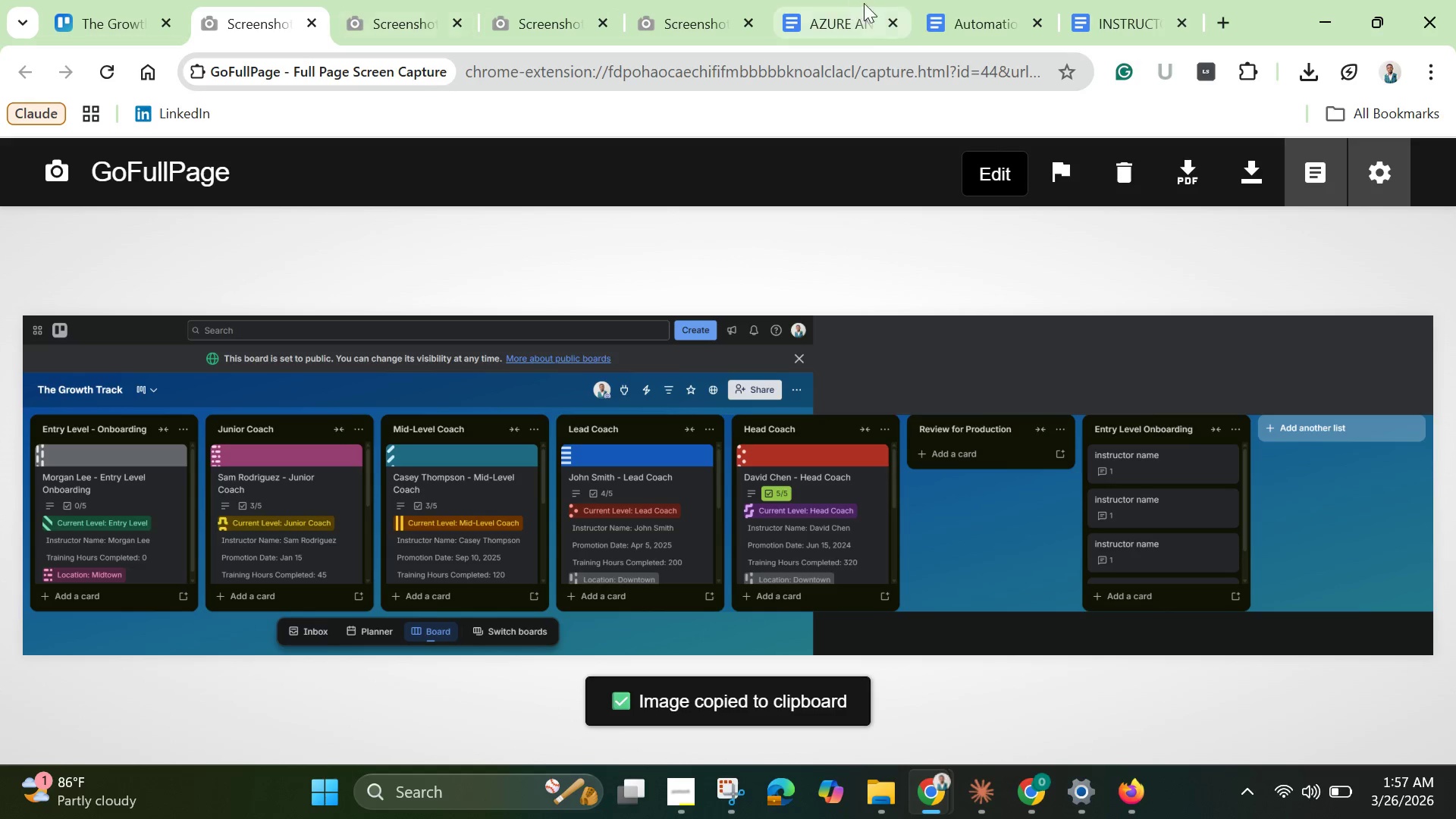 
left_click([1009, 27])
 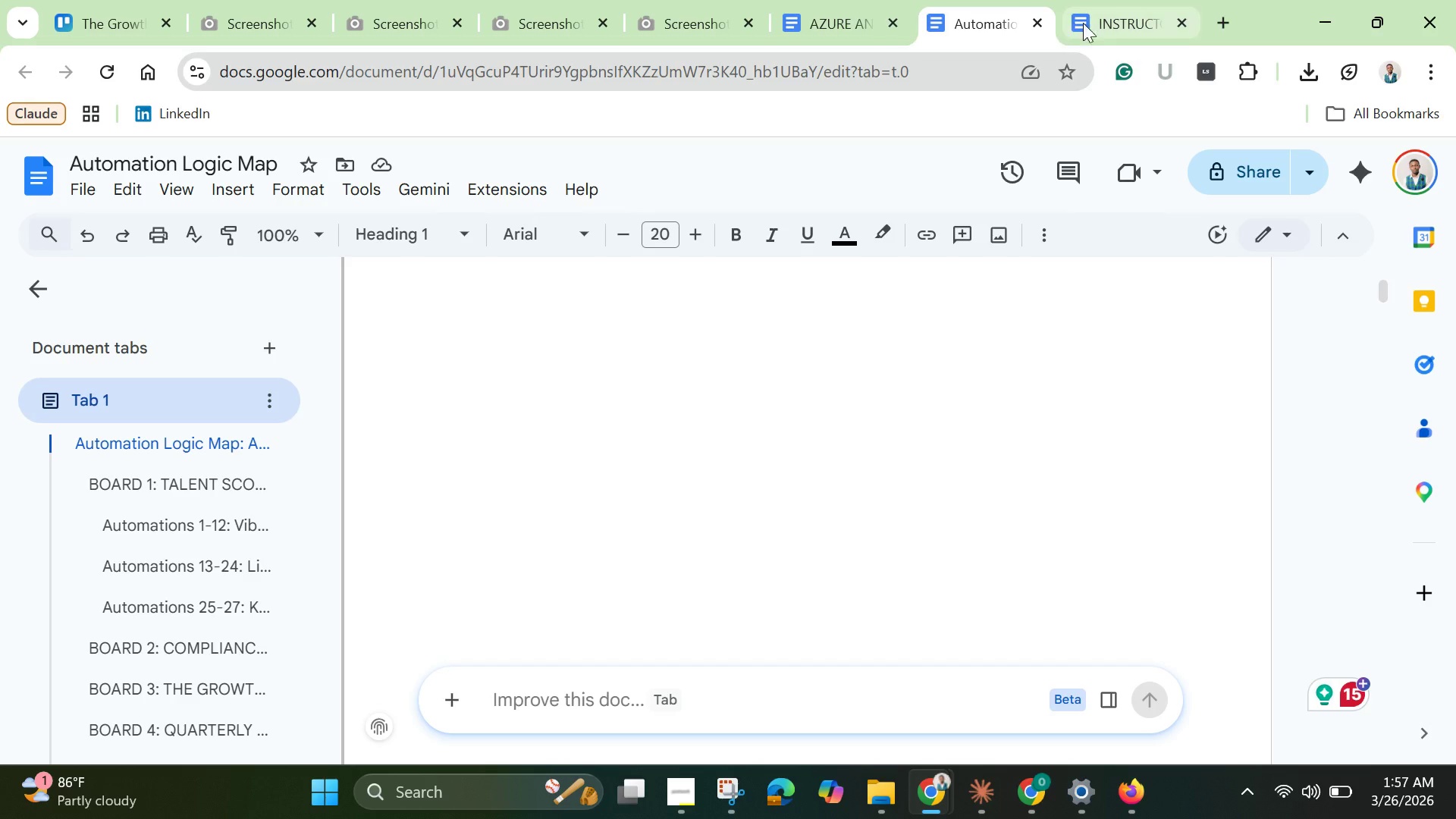 
mouse_move([1090, 20])
 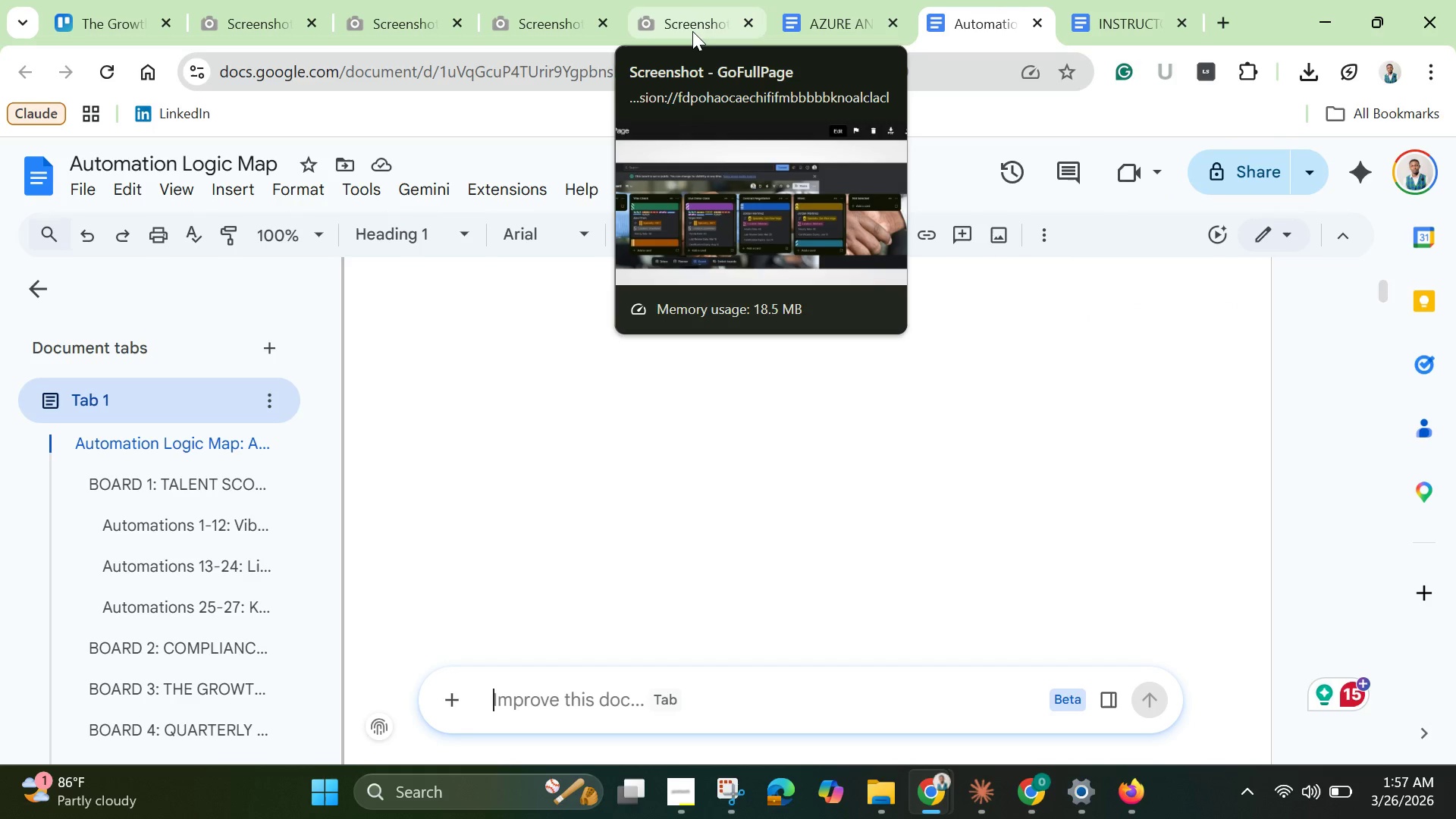 
left_click([692, 31])
 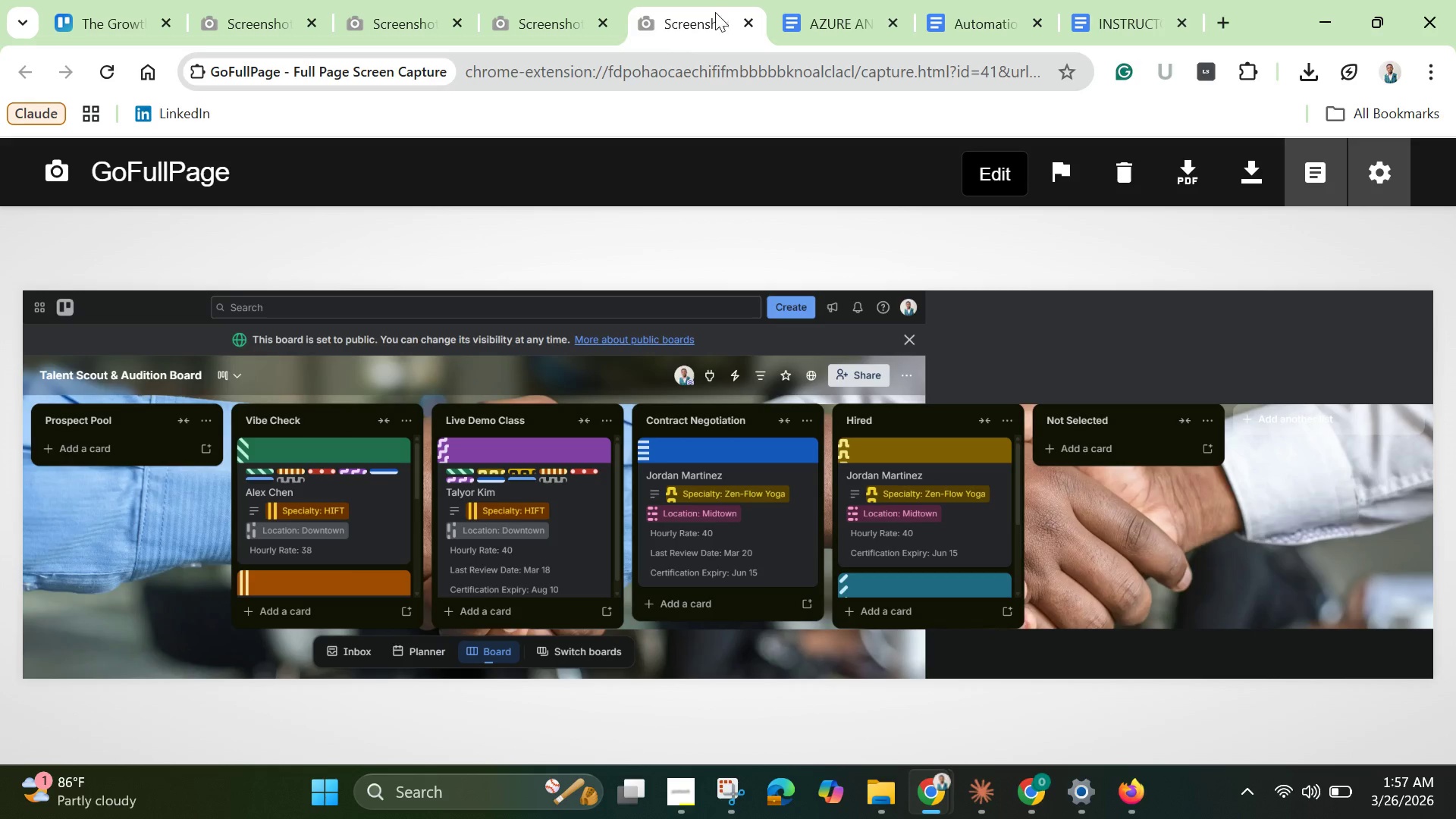 
left_click([841, 22])
 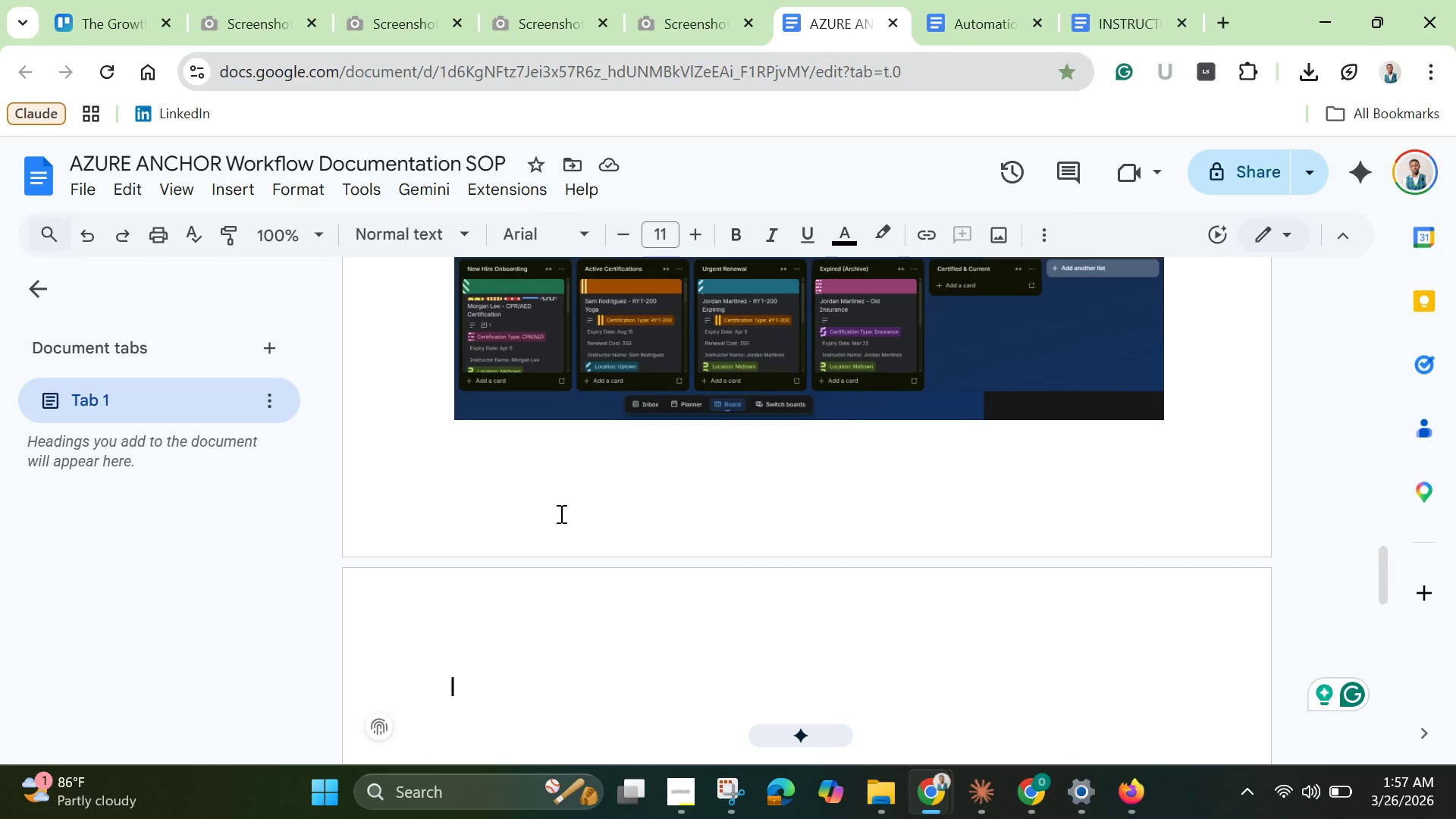 
key(Control+V)
 